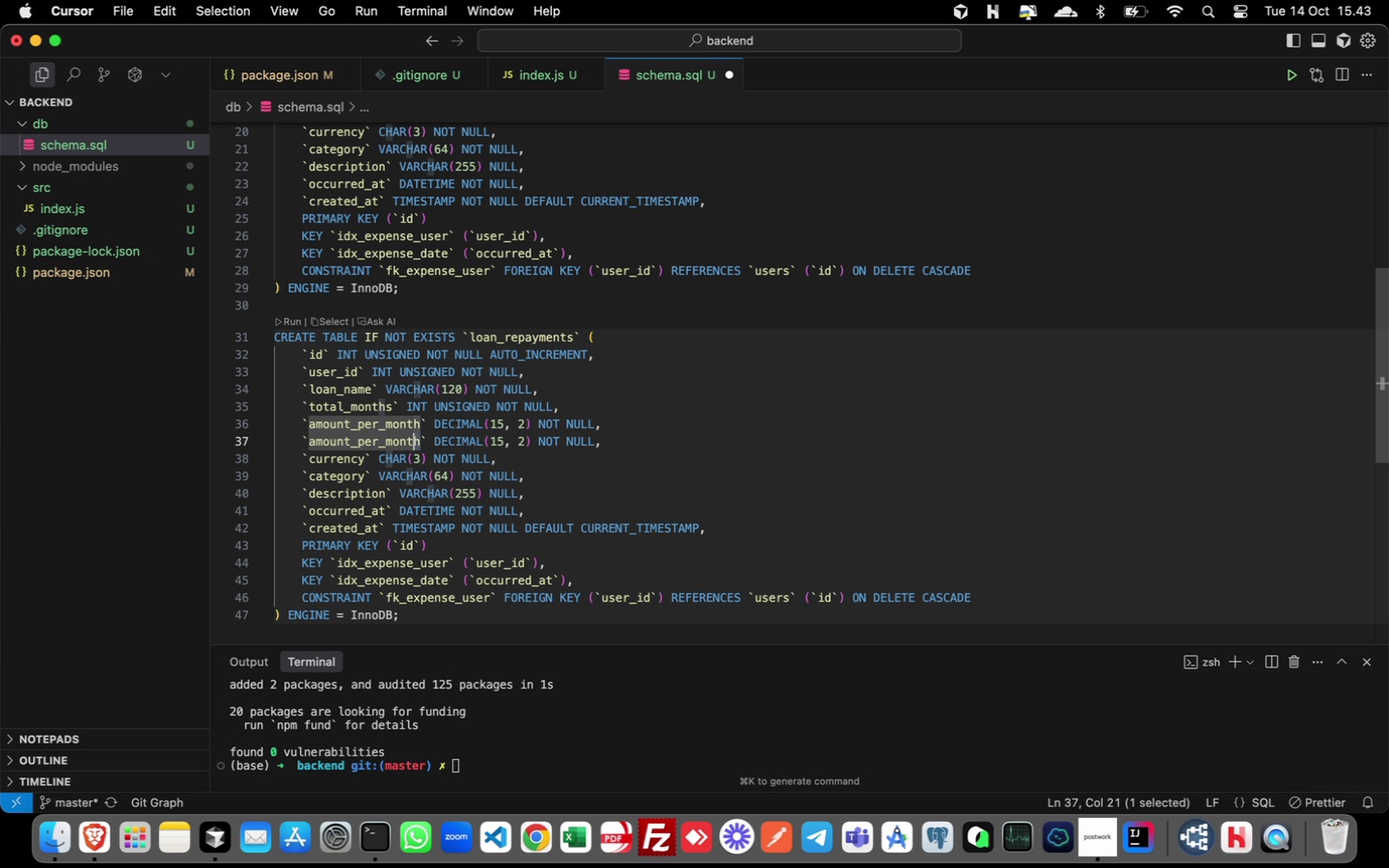 
hold_key(key=ArrowLeft, duration=1.51)
 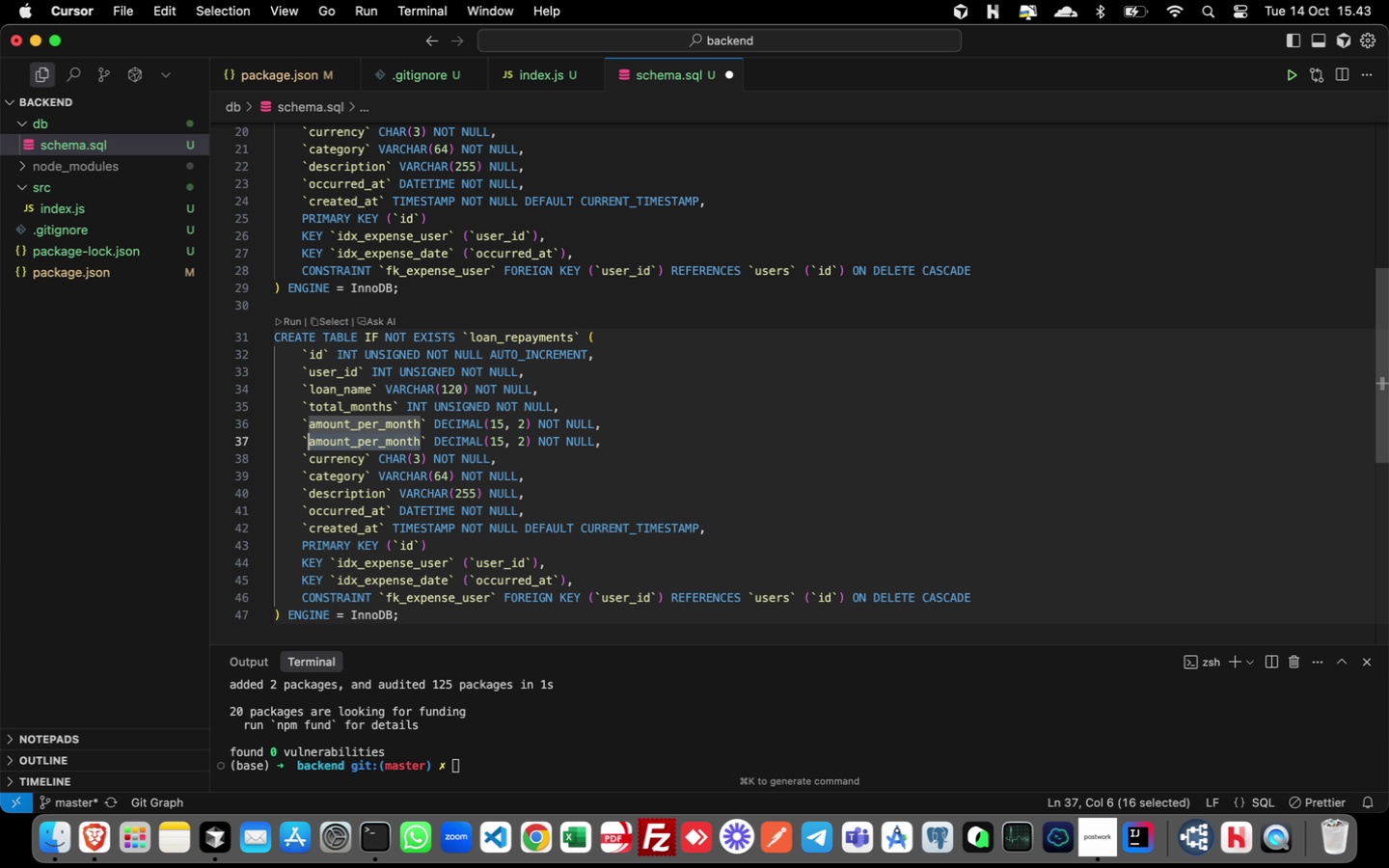 
key(Shift+ArrowLeft)
 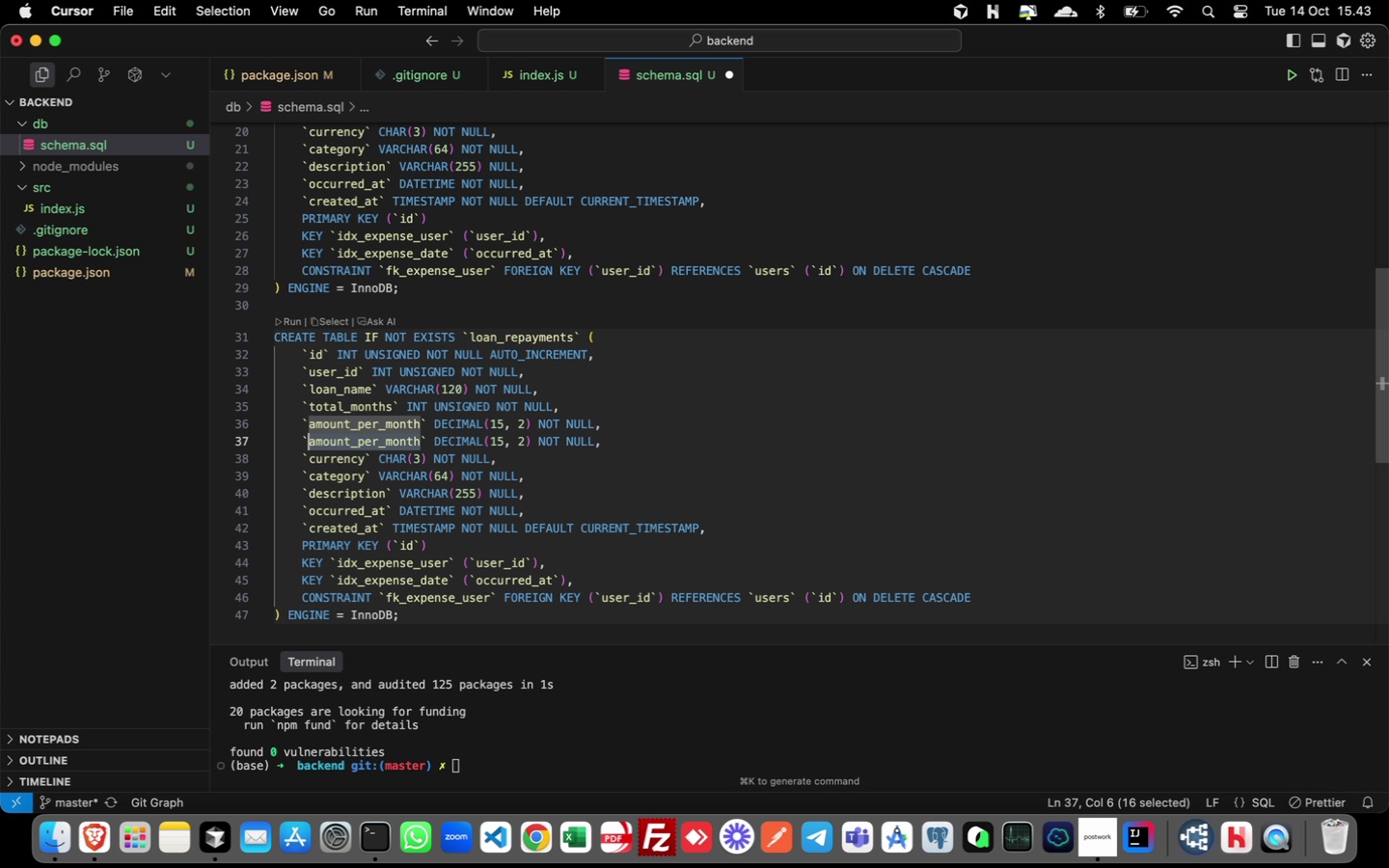 
key(Shift+ArrowLeft)
 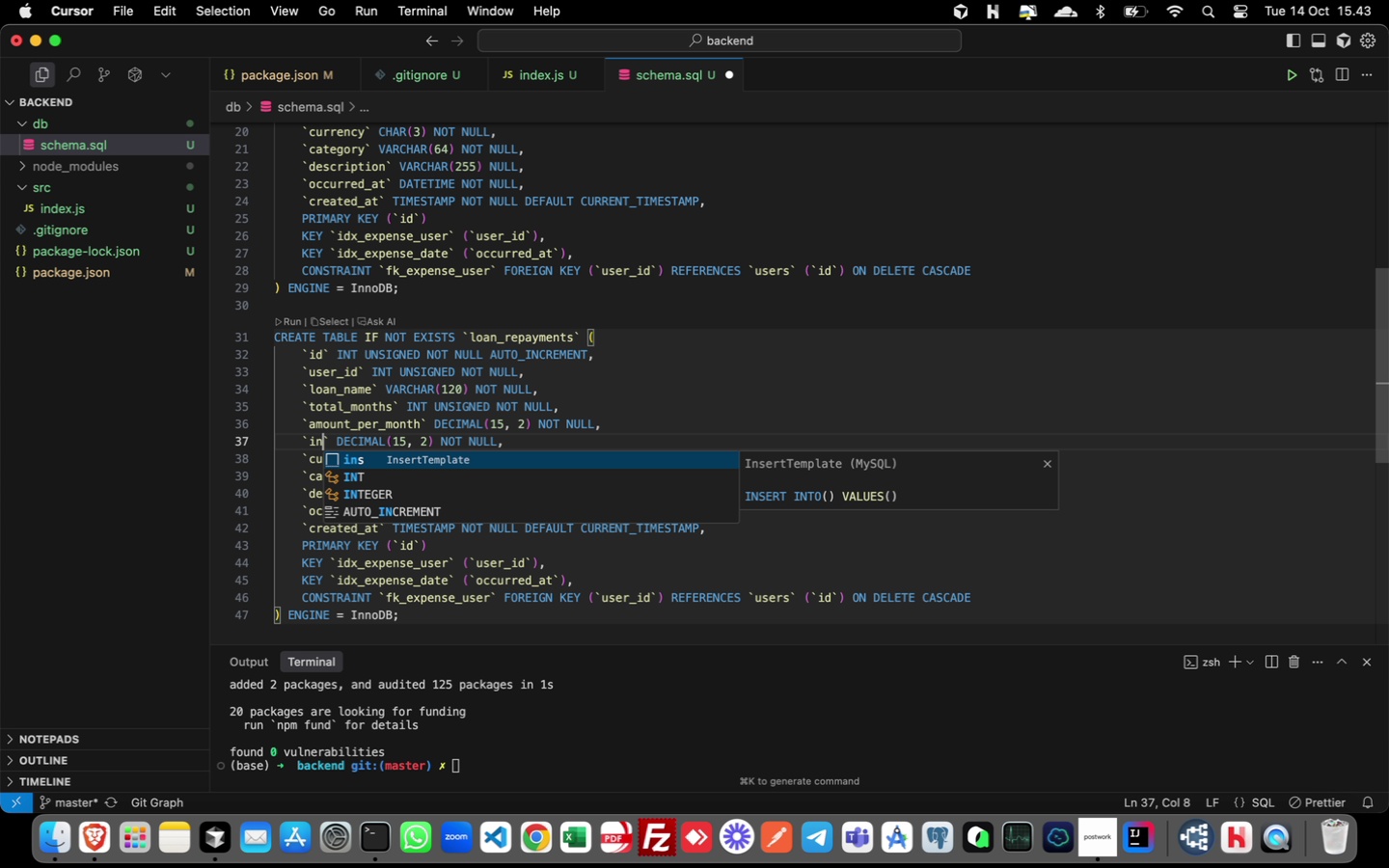 
type(interest_percent)
 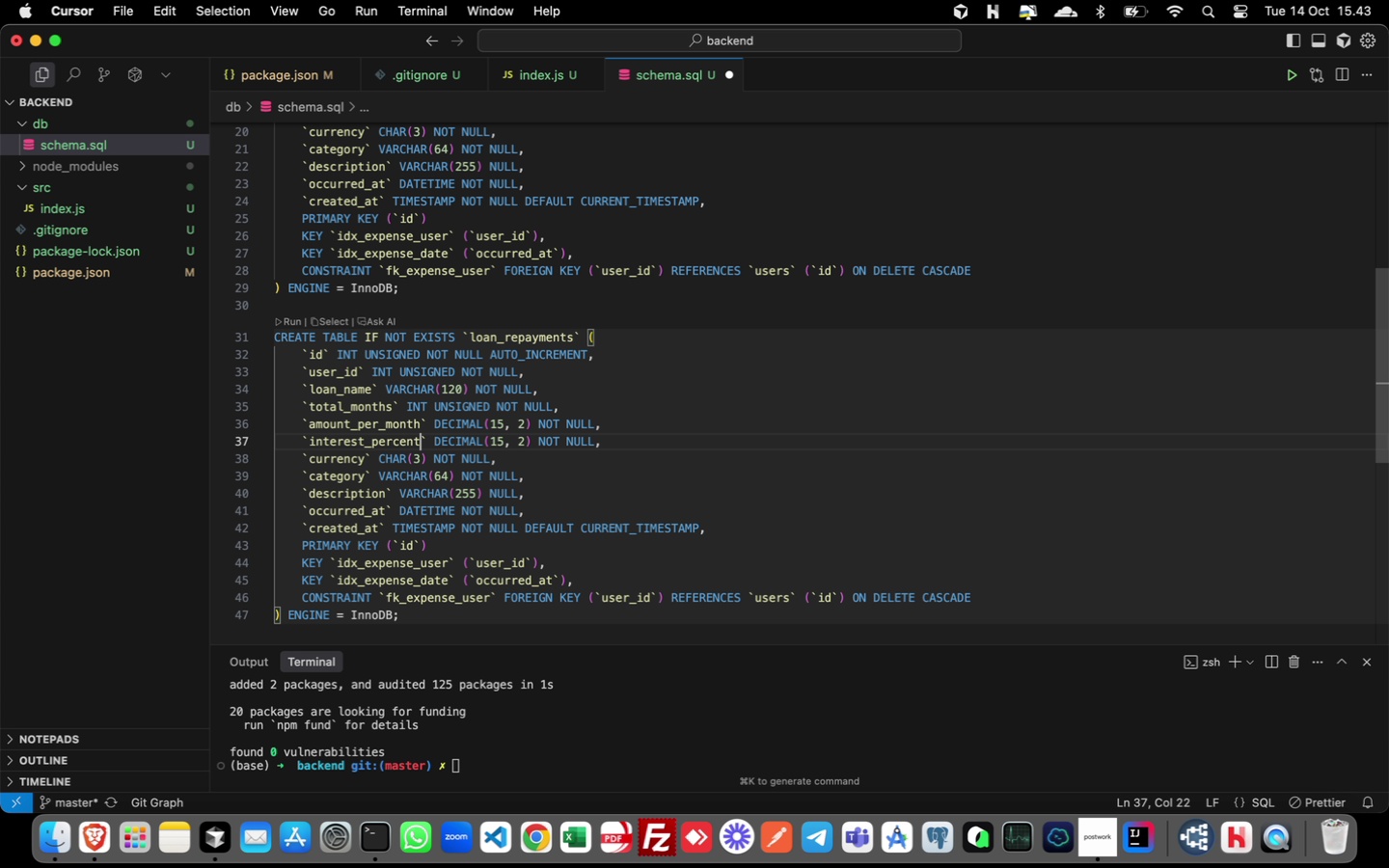 
key(ArrowRight)
 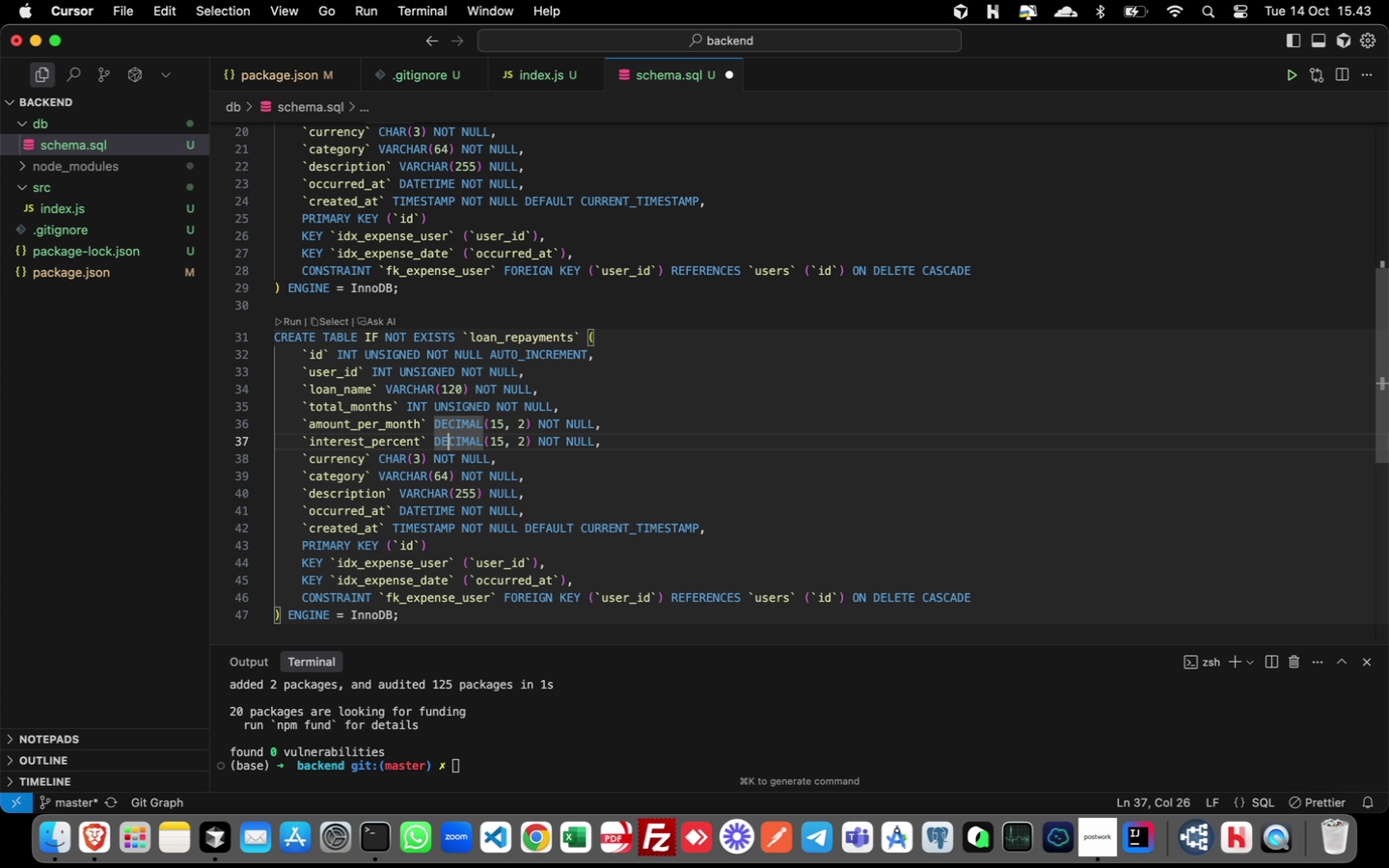 
key(ArrowRight)
 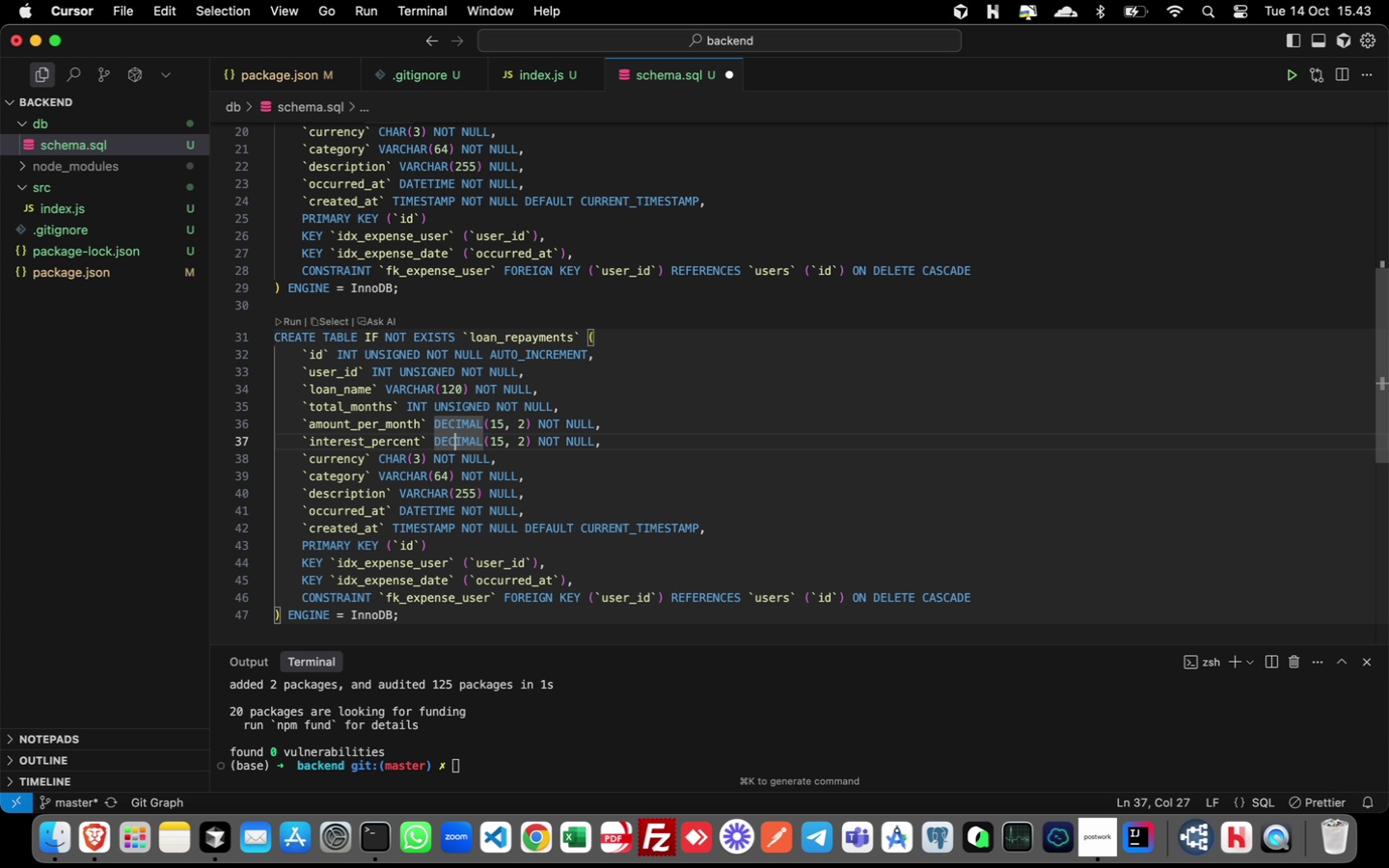 
key(ArrowRight)
 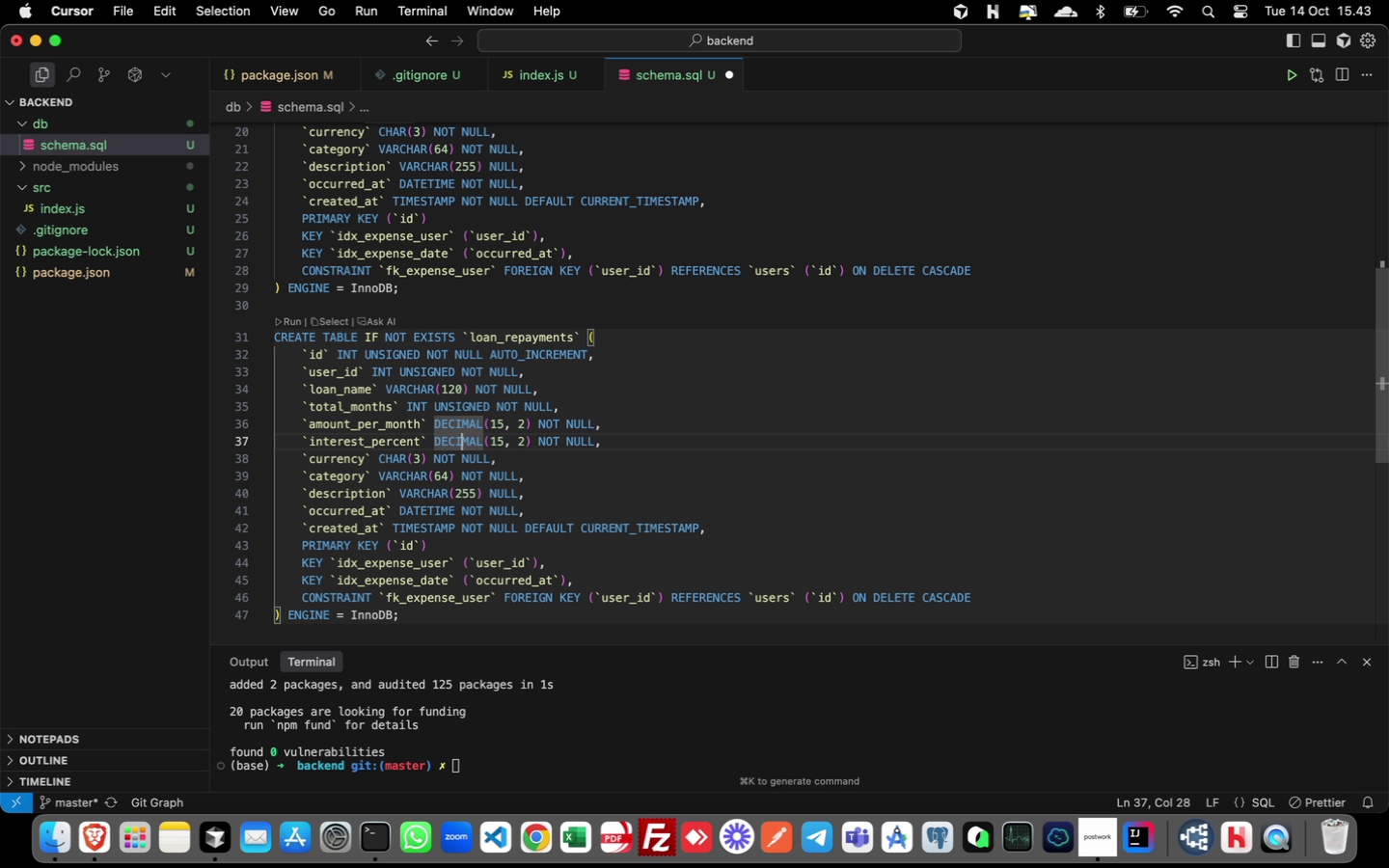 
key(ArrowRight)
 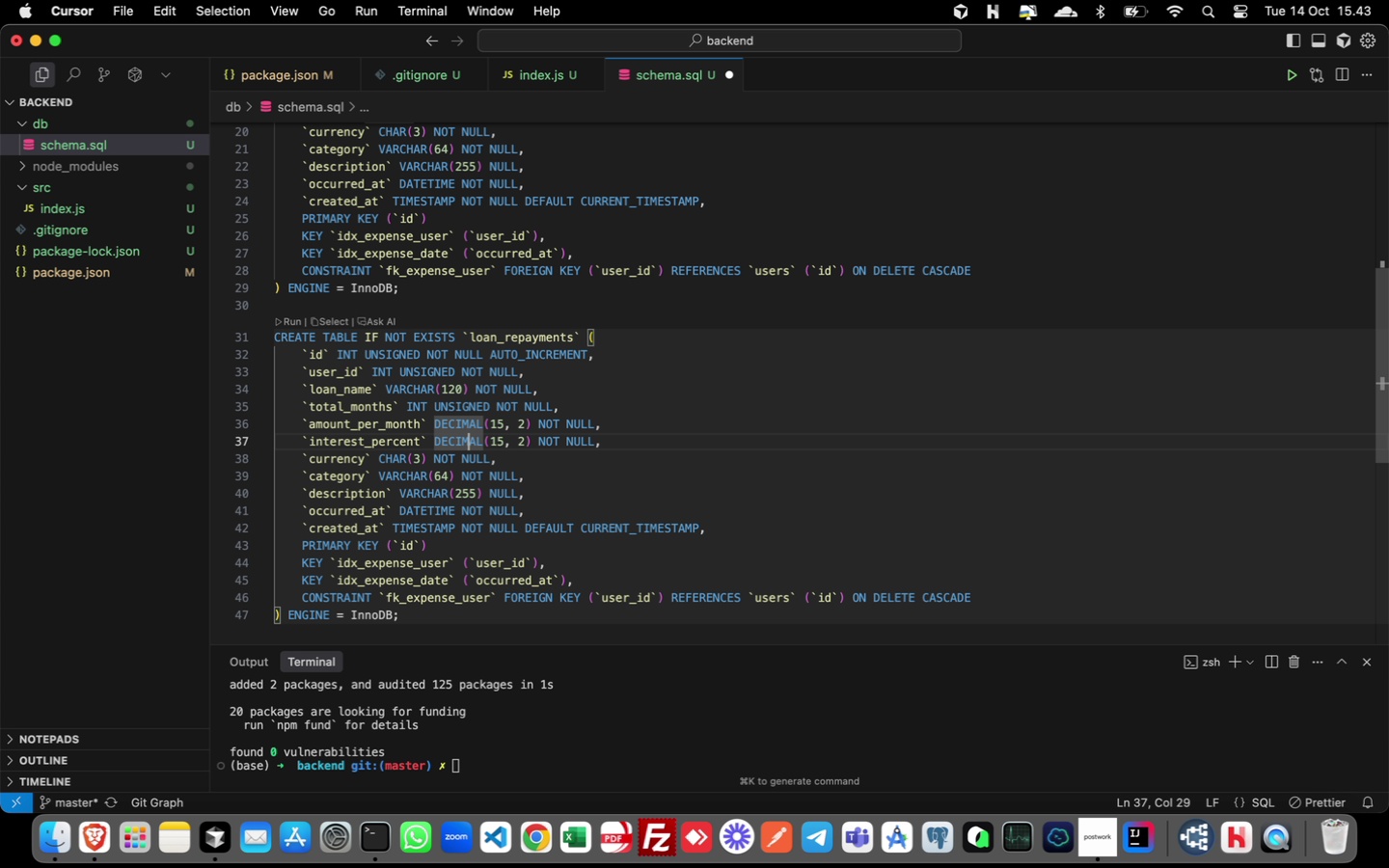 
key(ArrowRight)
 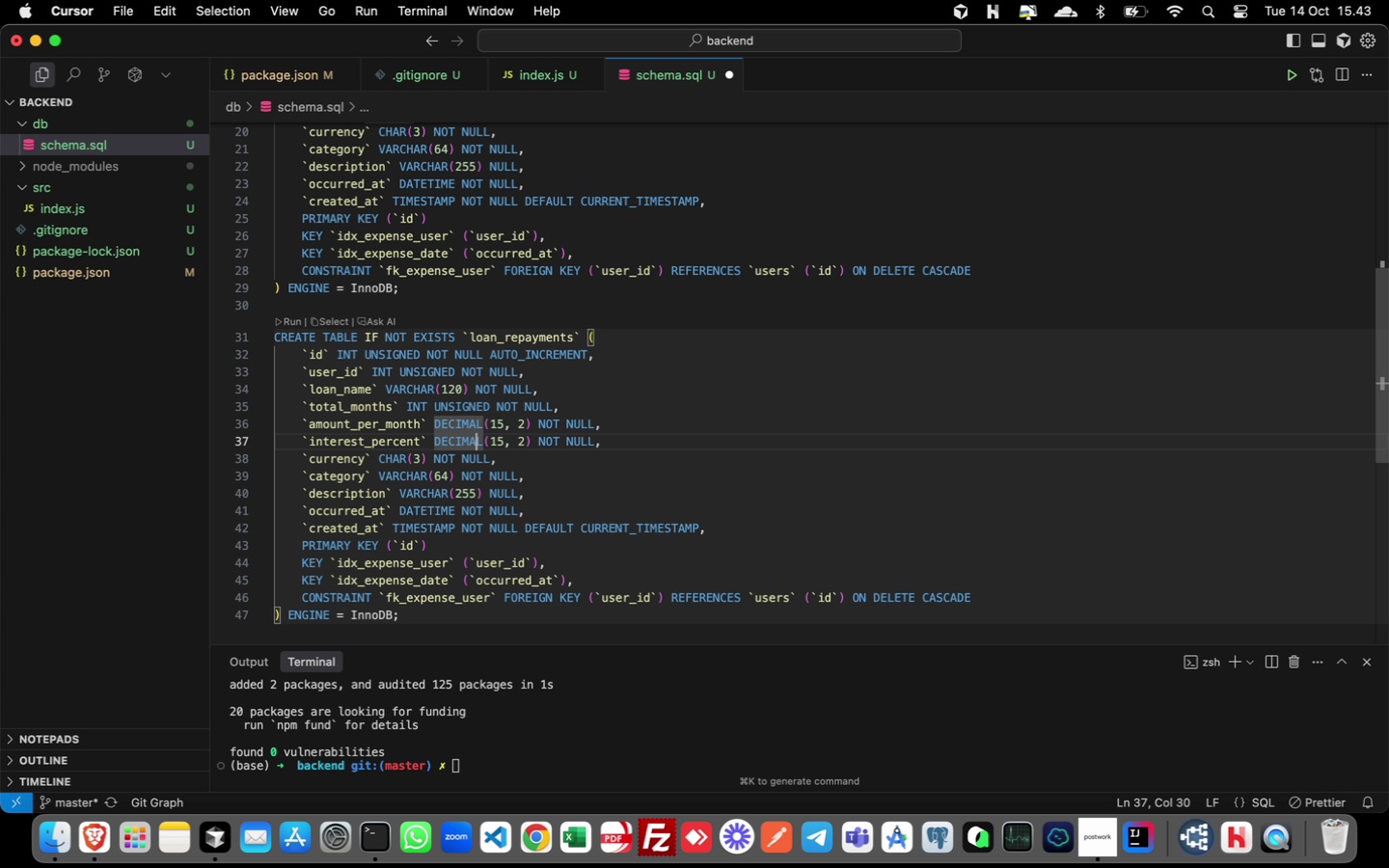 
key(ArrowRight)
 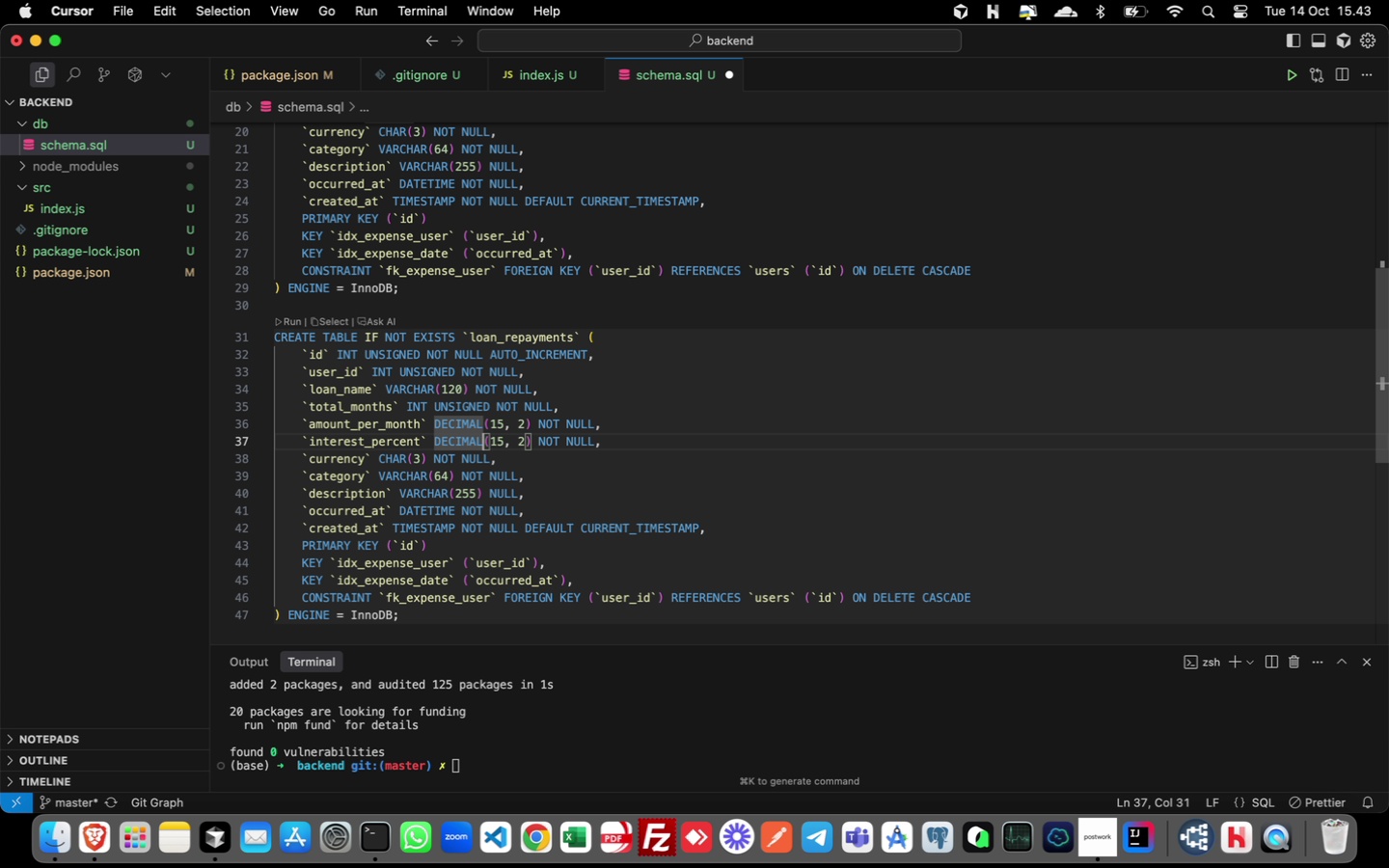 
key(ArrowRight)
 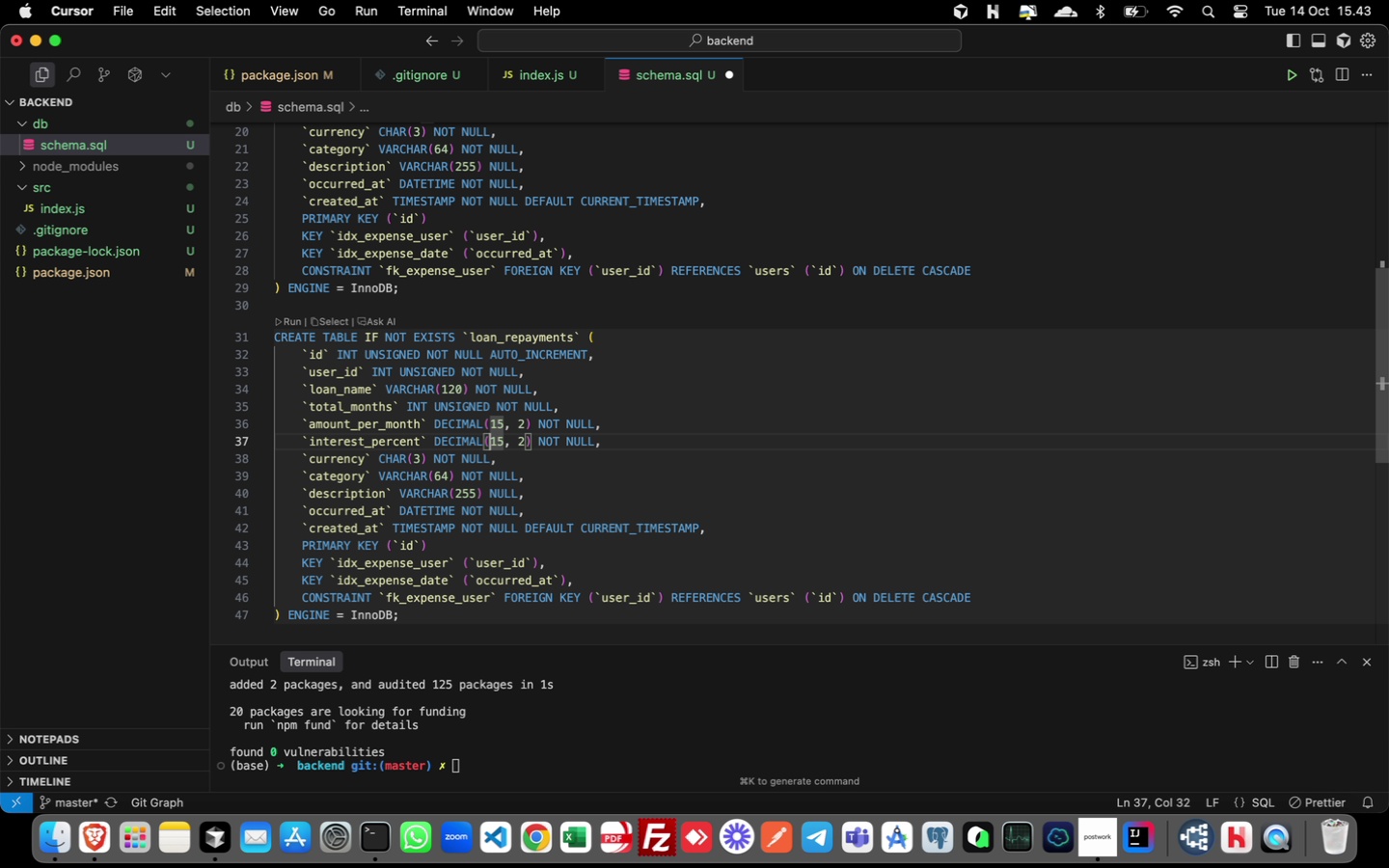 
key(ArrowRight)
 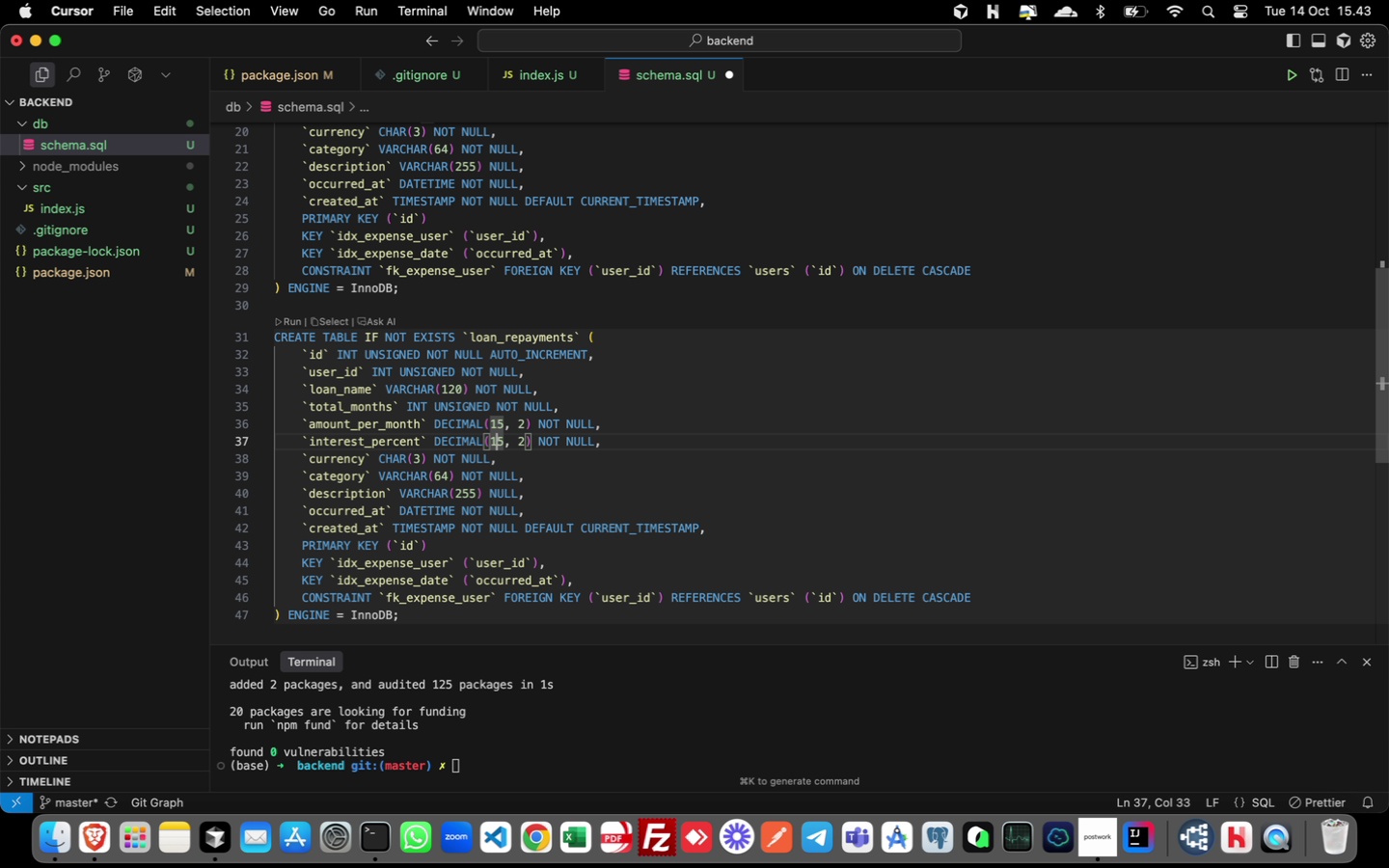 
key(ArrowRight)
 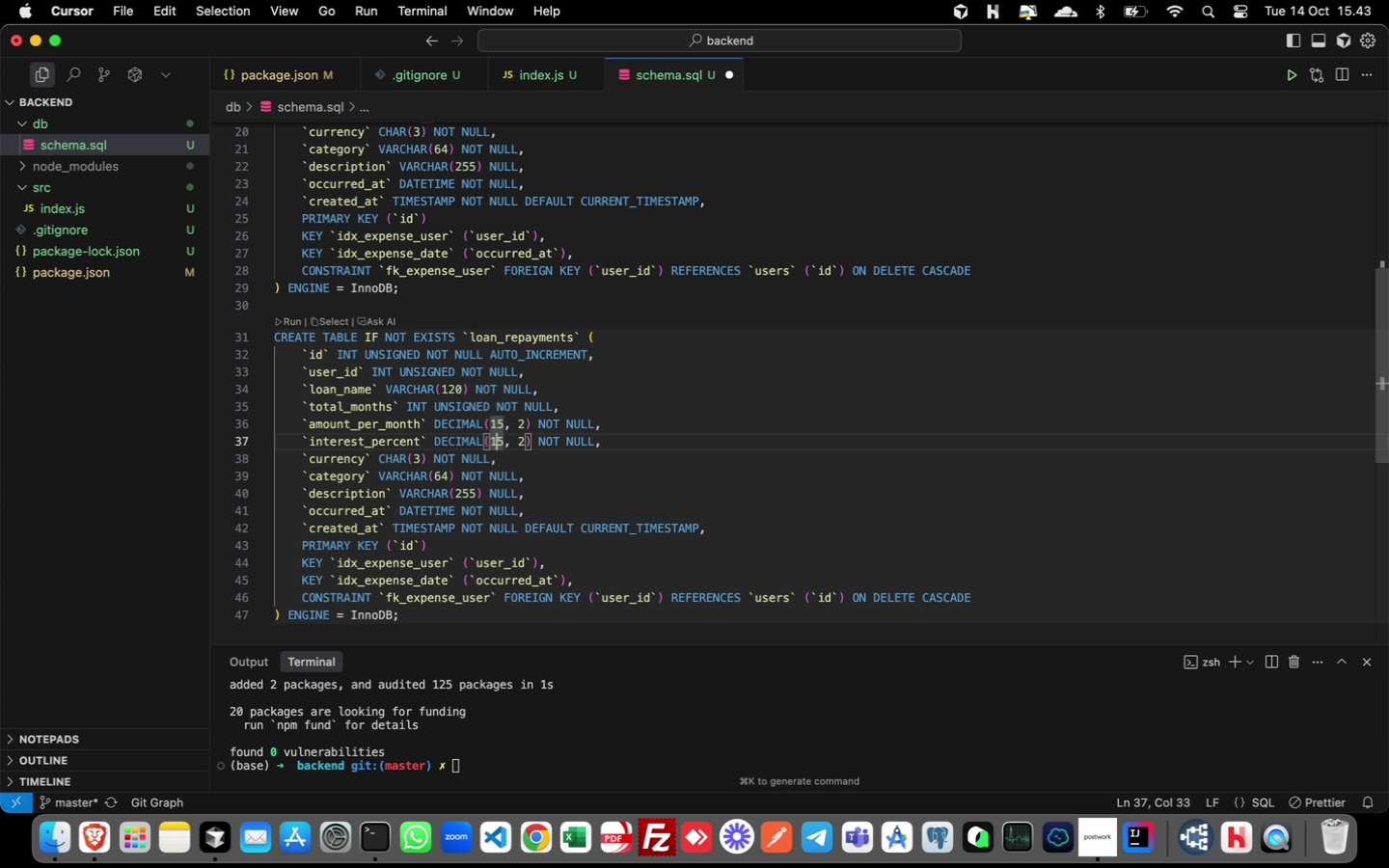 
key(ArrowRight)
 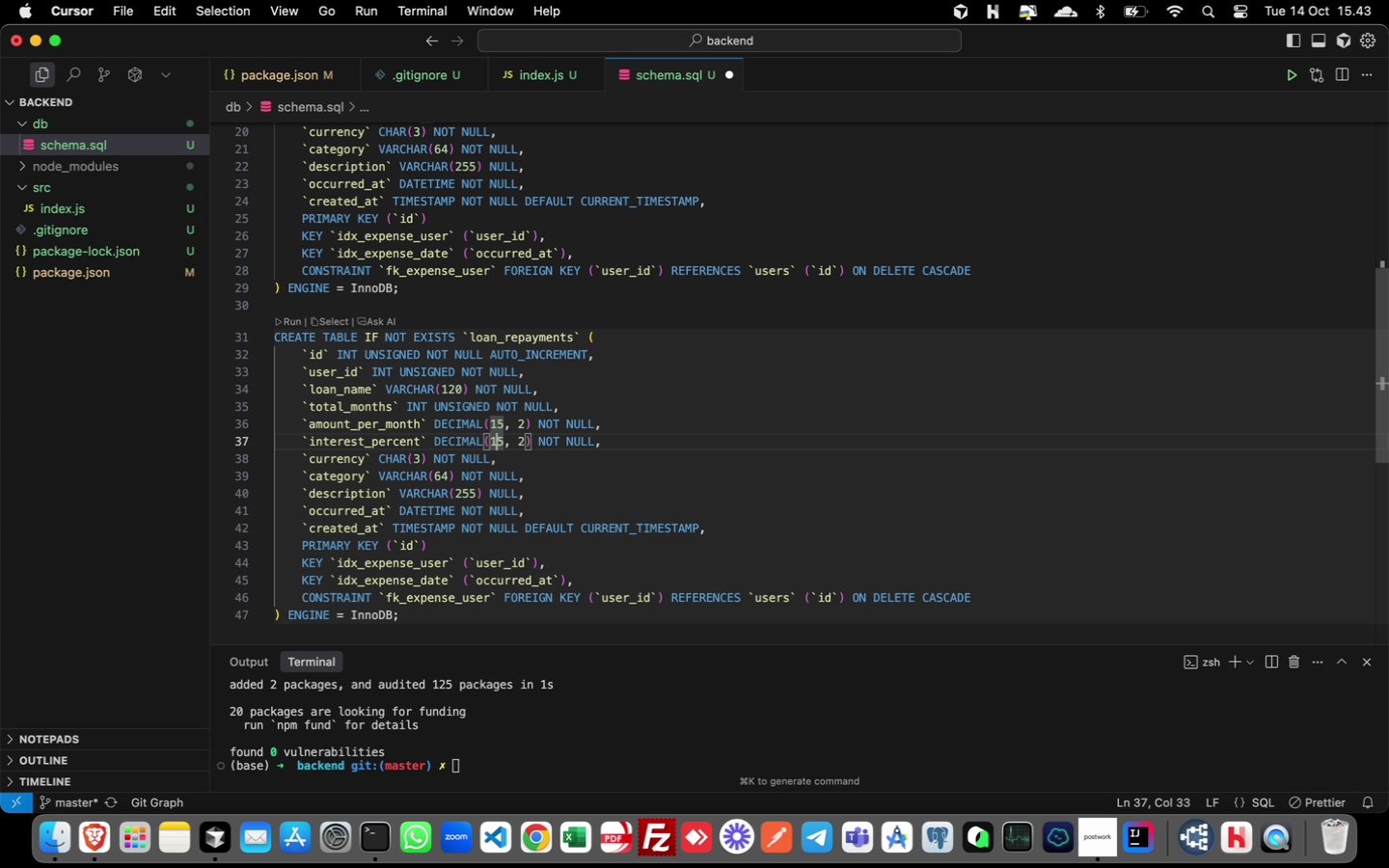 
key(ArrowRight)
 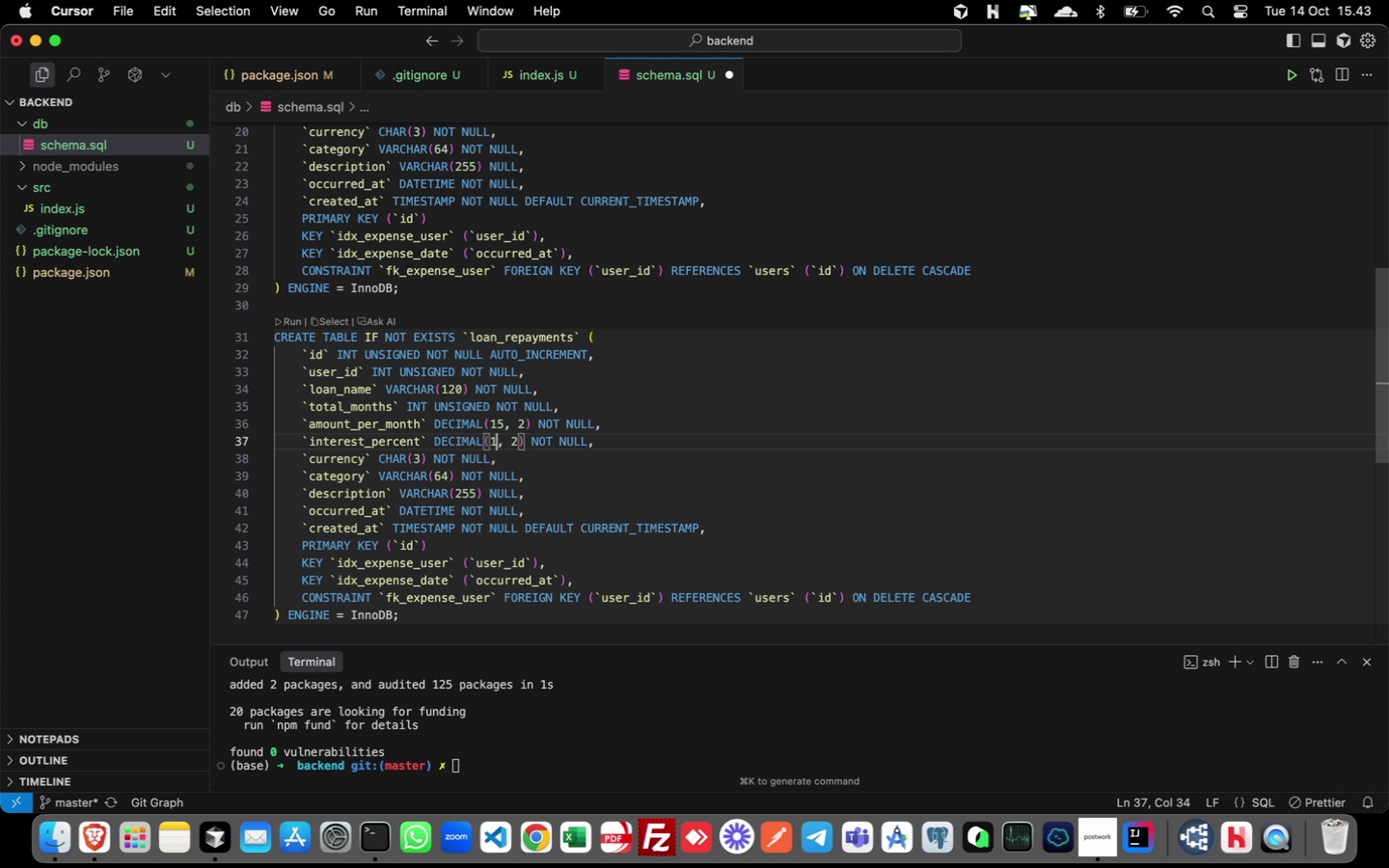 
key(ArrowRight)
 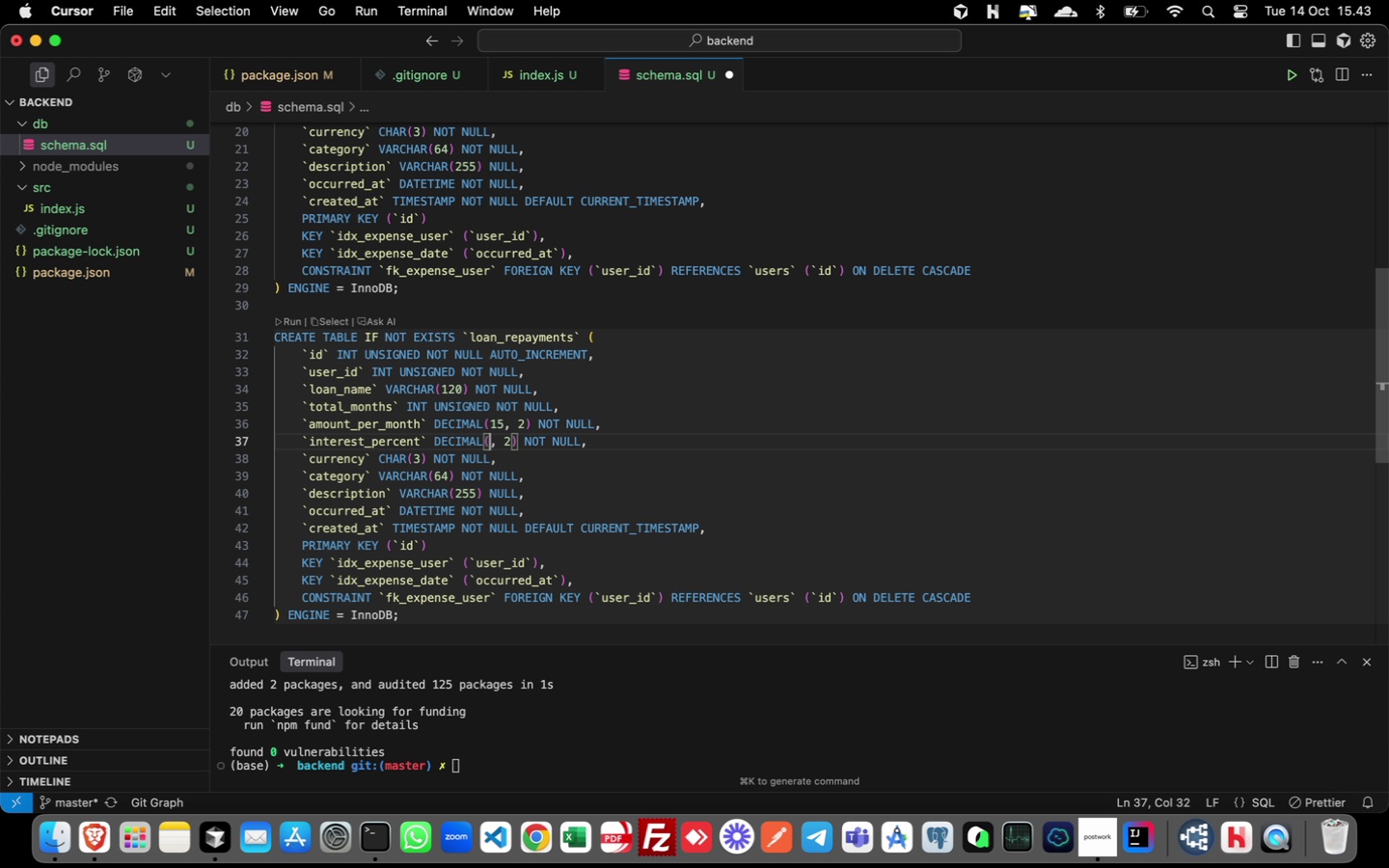 
key(Backspace)
 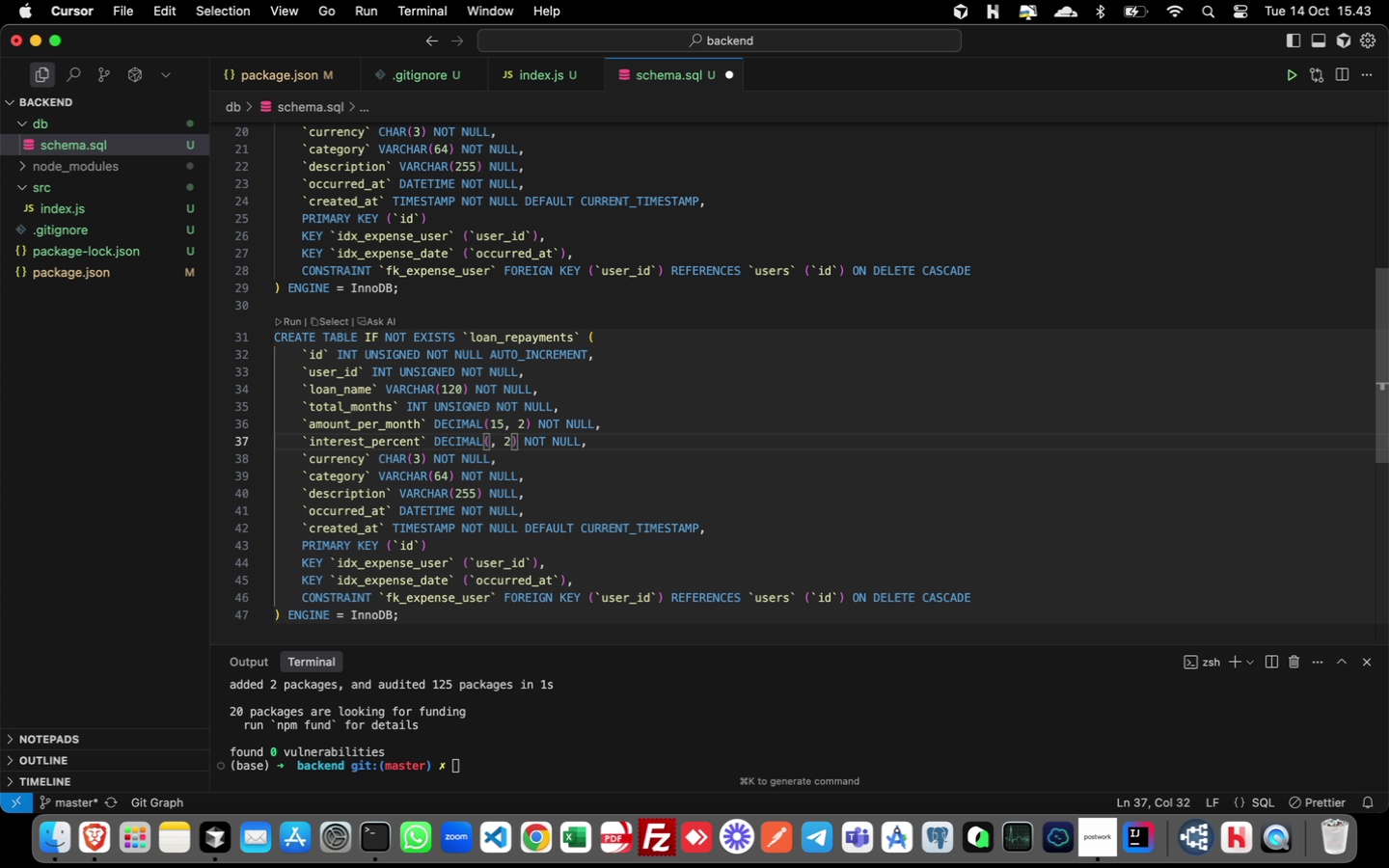 
key(Backspace)
 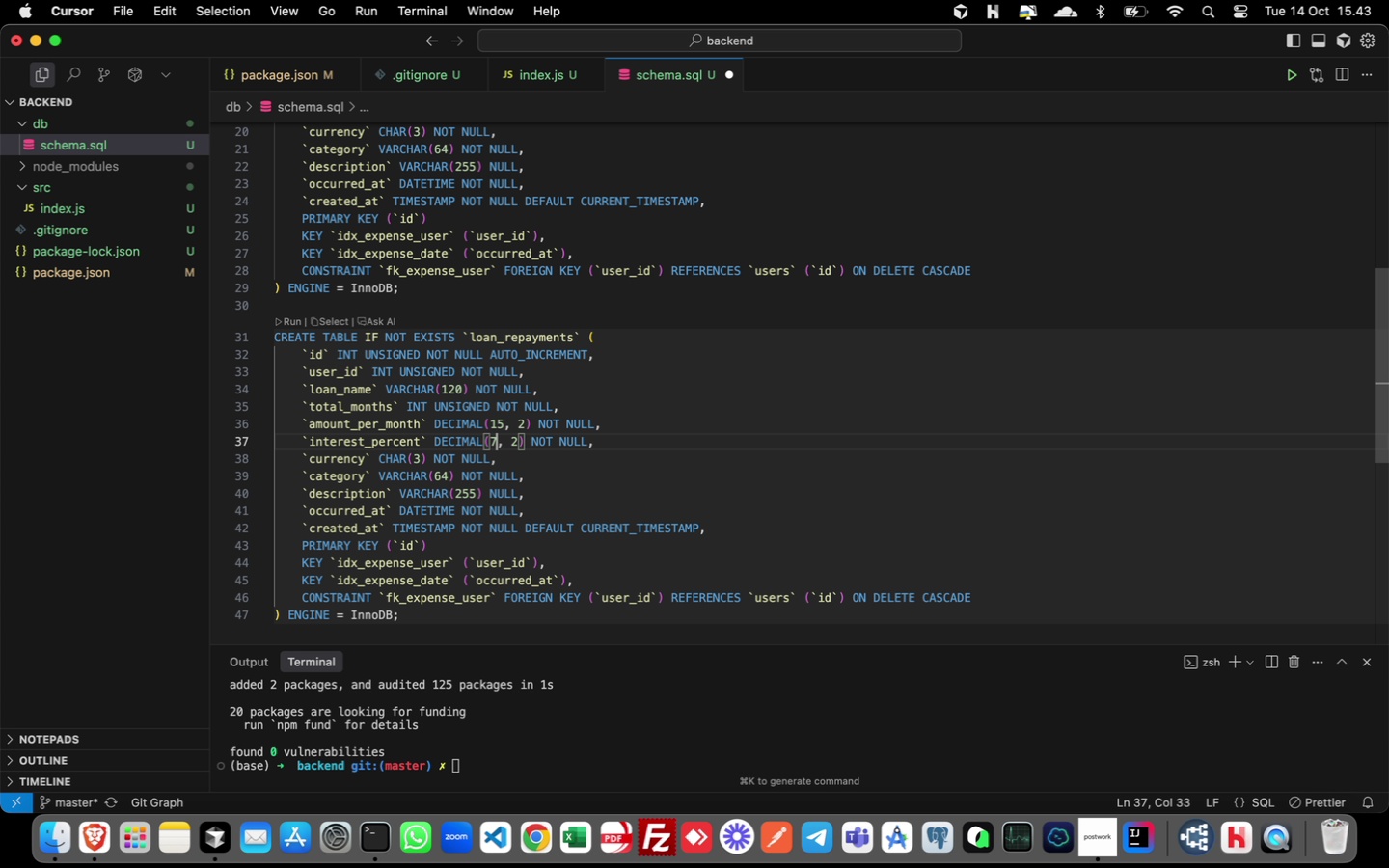 
key(7)
 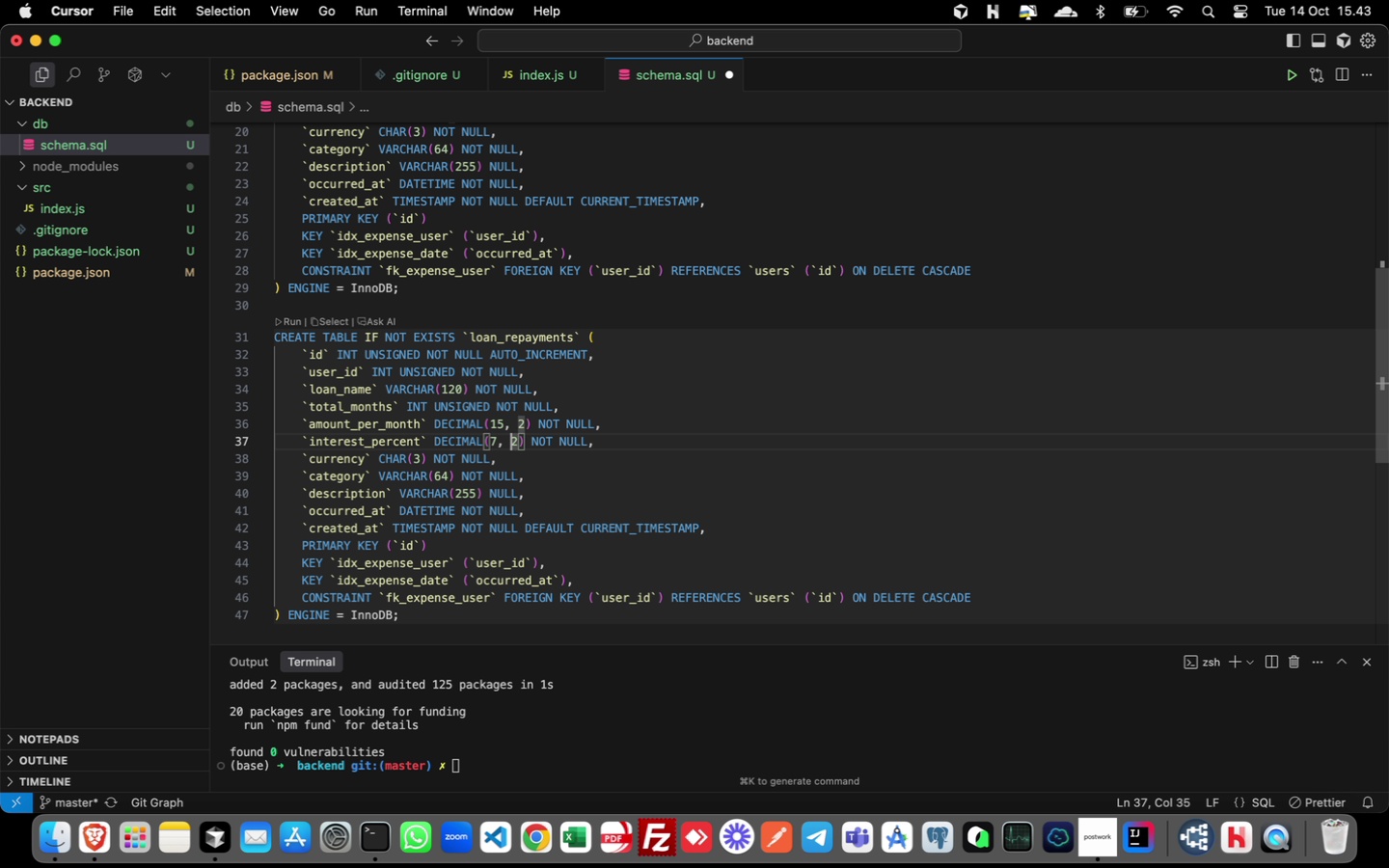 
key(ArrowRight)
 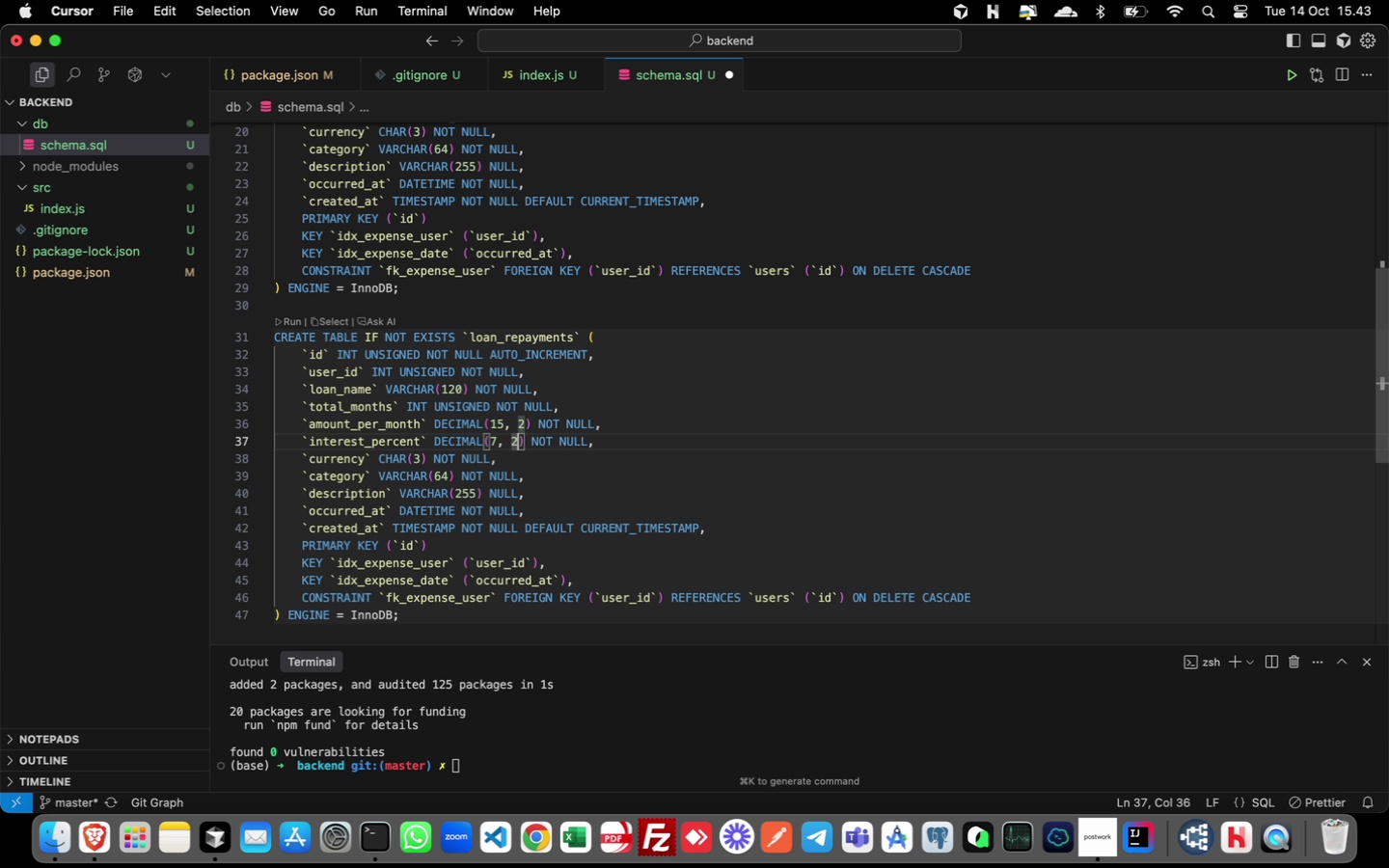 
key(ArrowRight)
 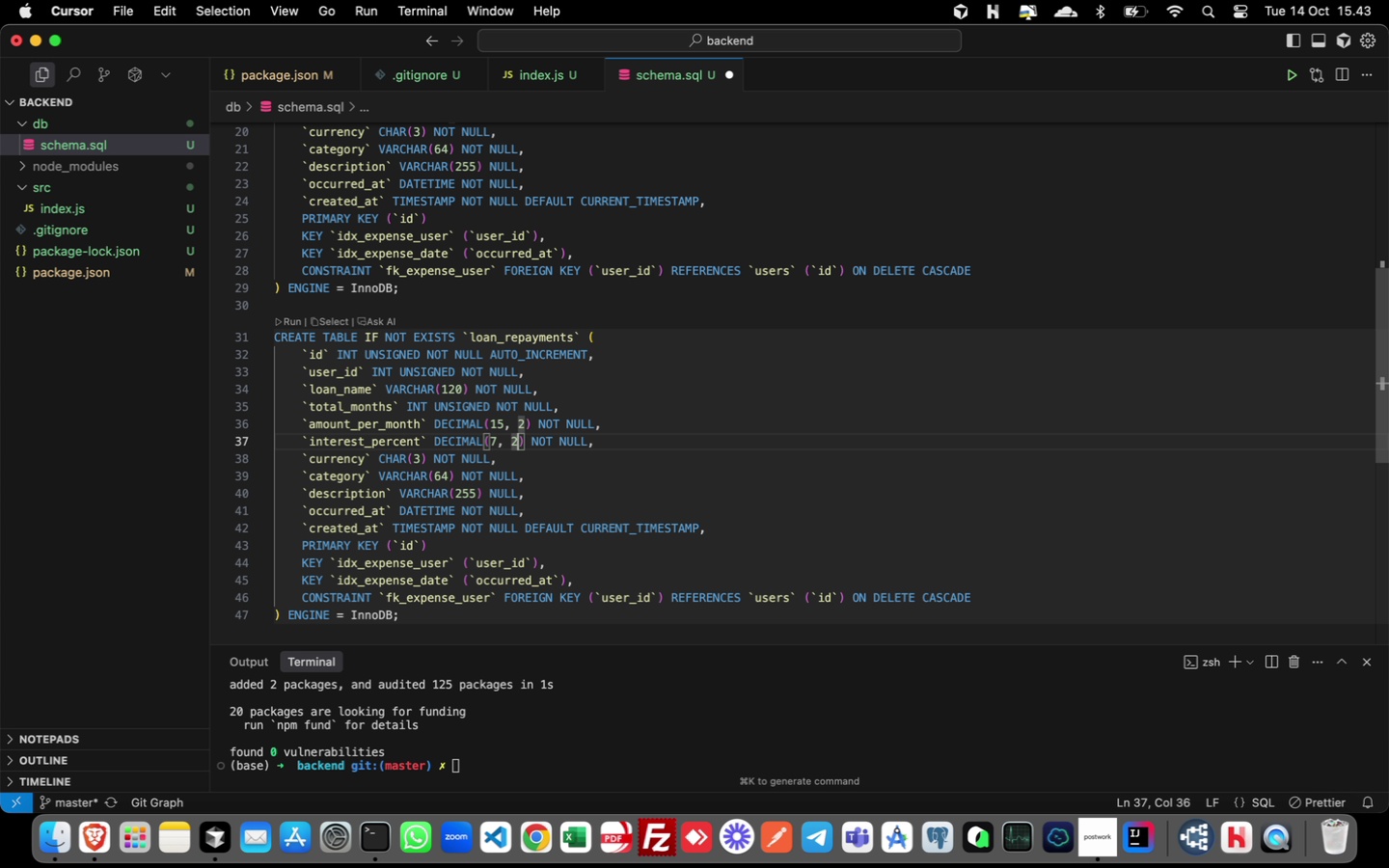 
key(ArrowRight)
 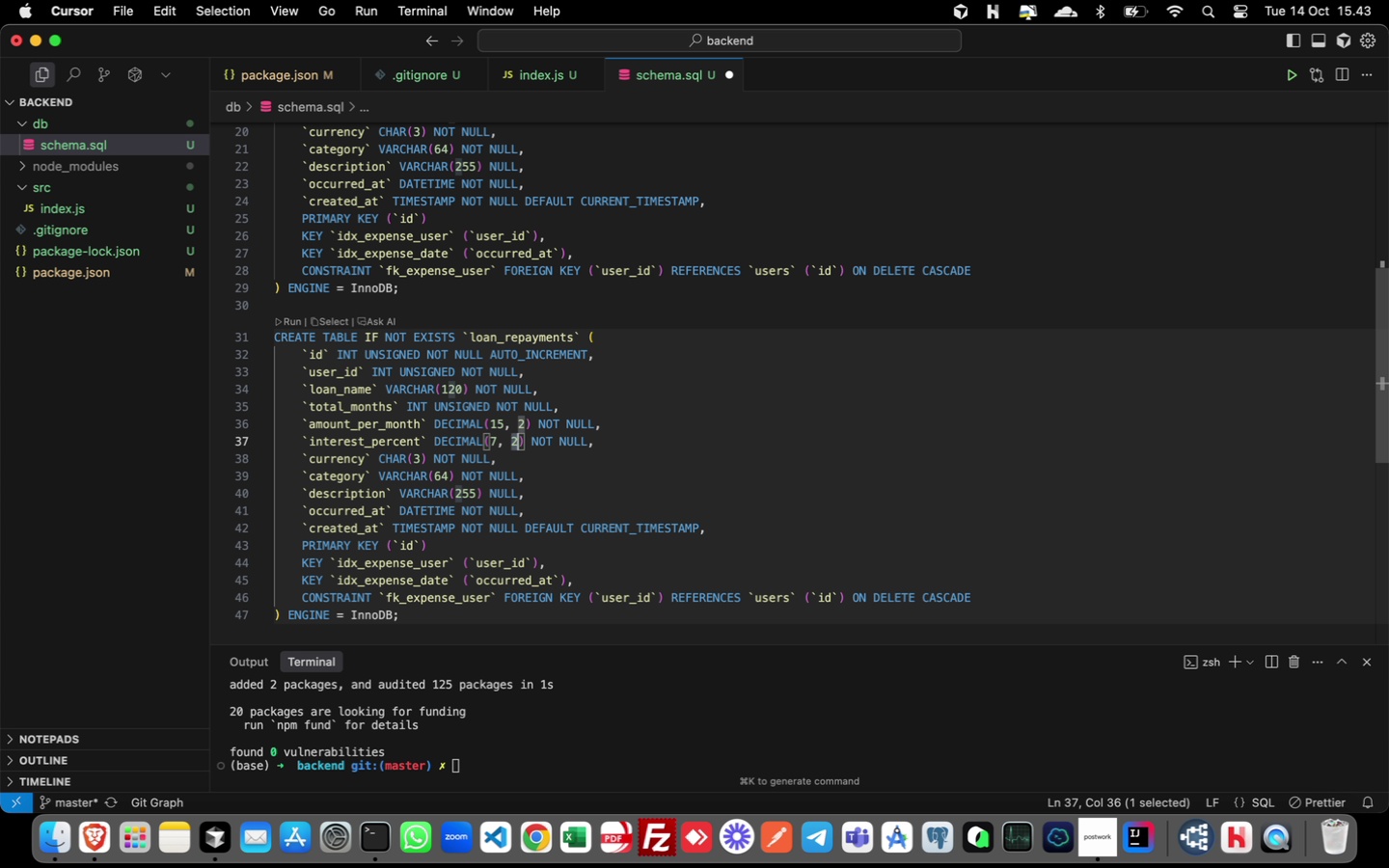 
key(ArrowLeft)
 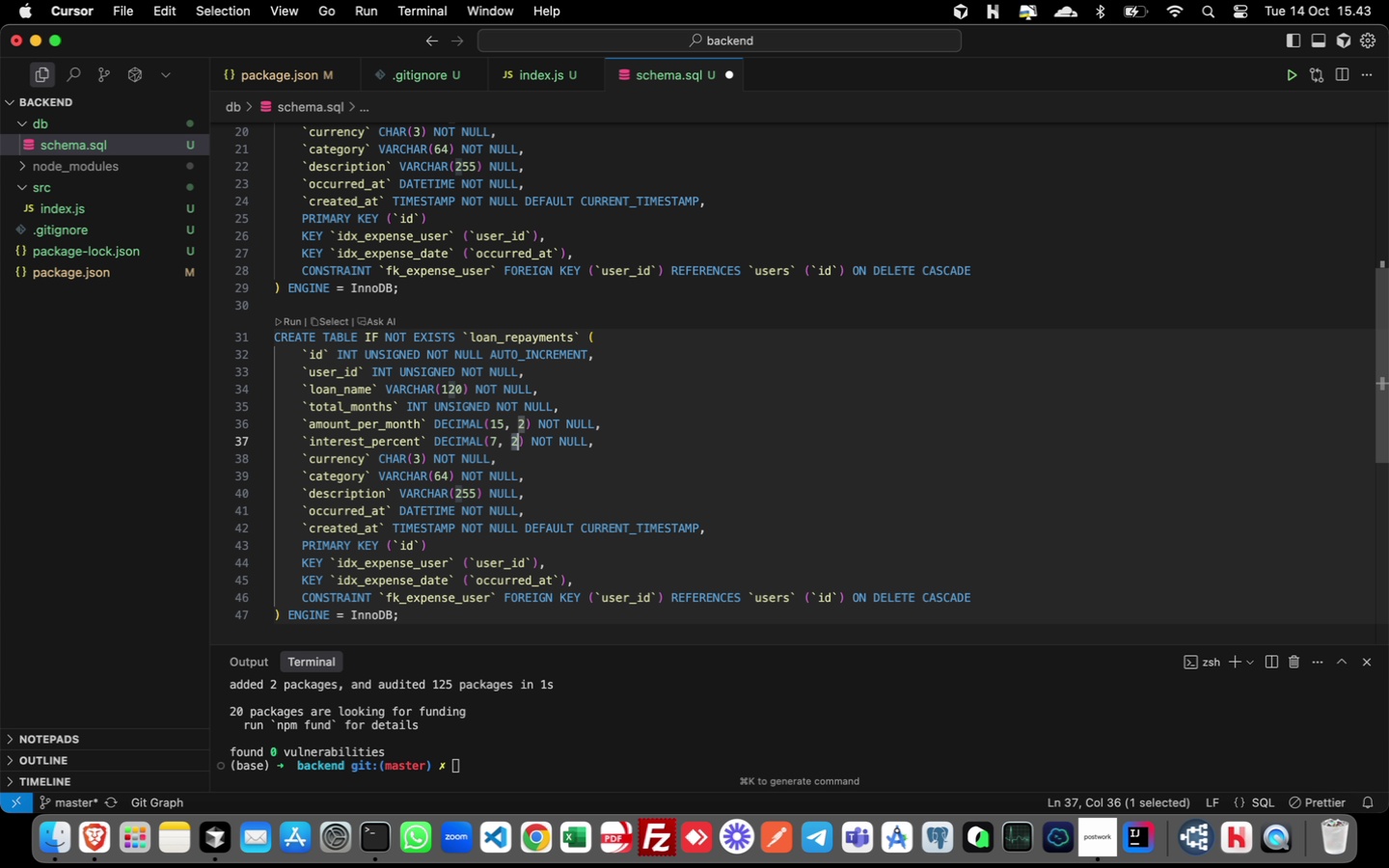 
key(Shift+ShiftLeft)
 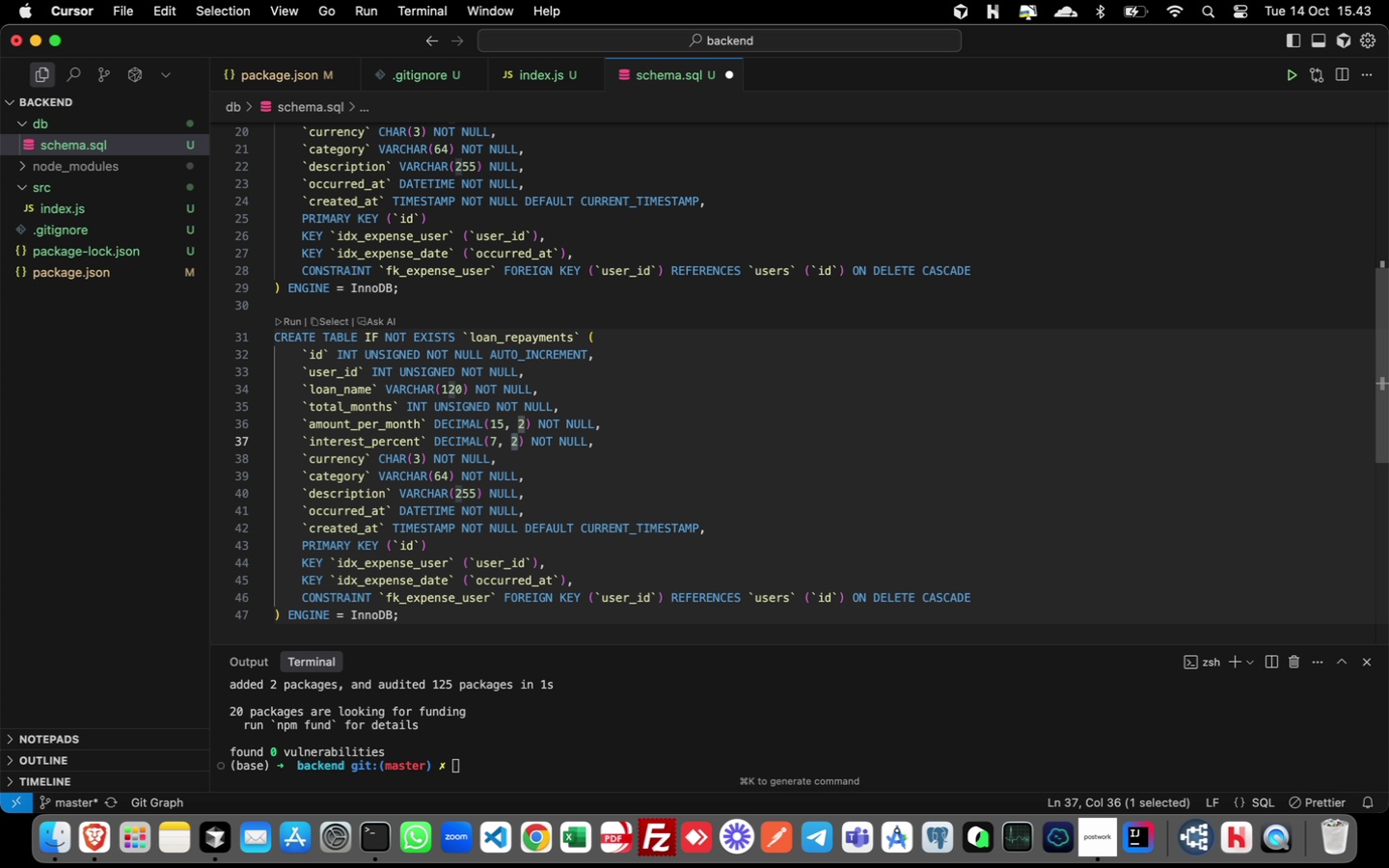 
key(Shift+ArrowRight)
 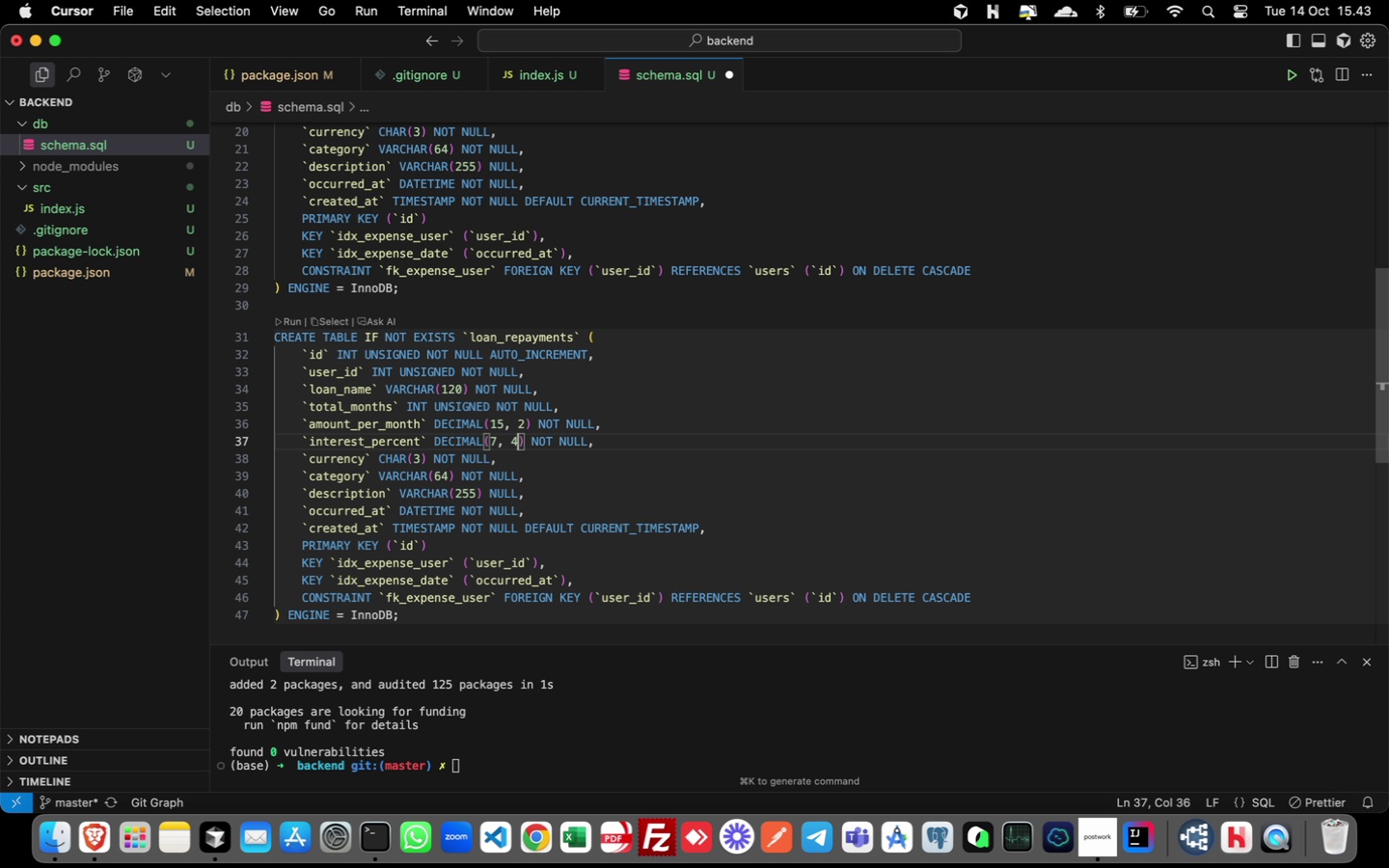 
key(4)
 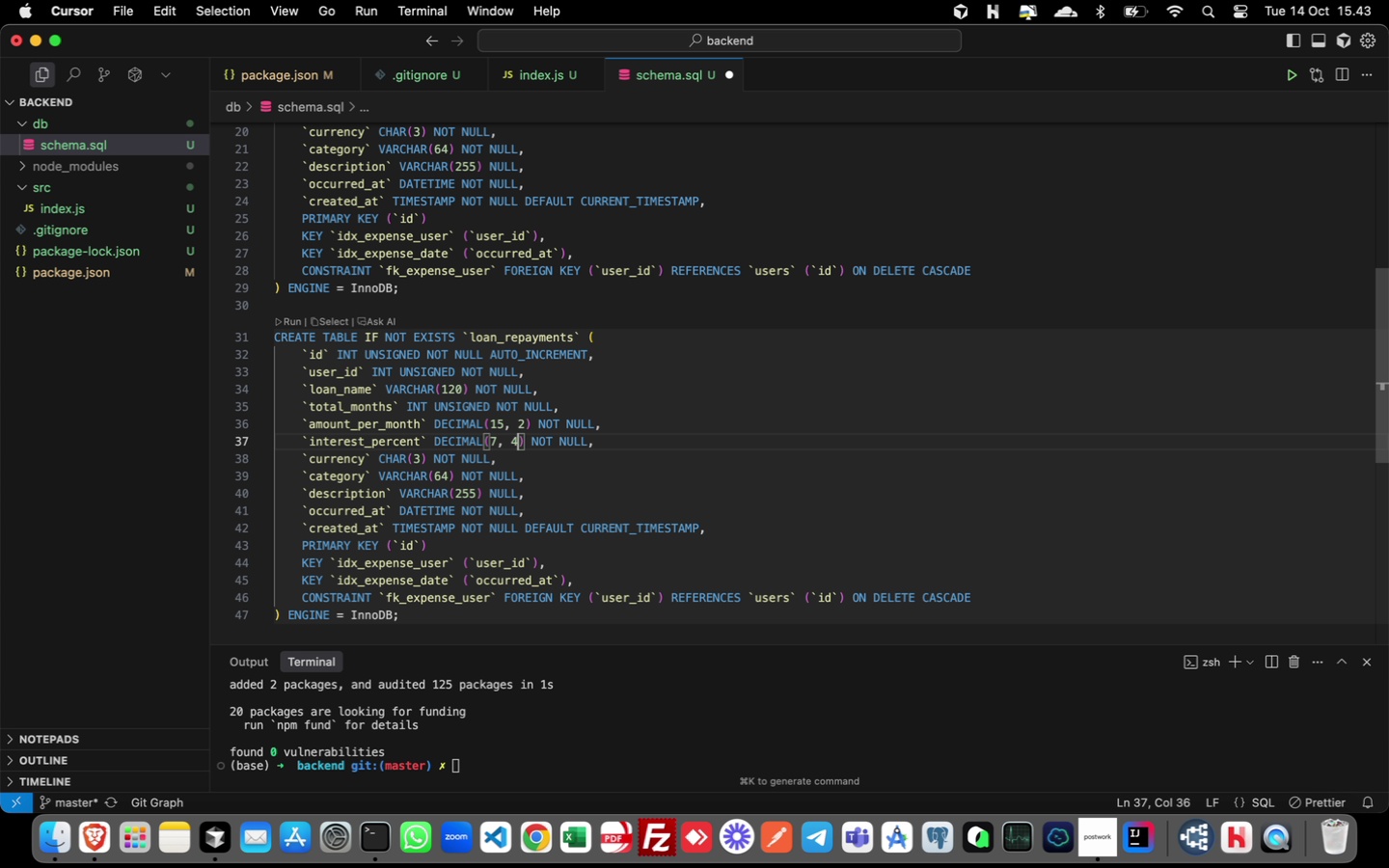 
key(ArrowDown)
 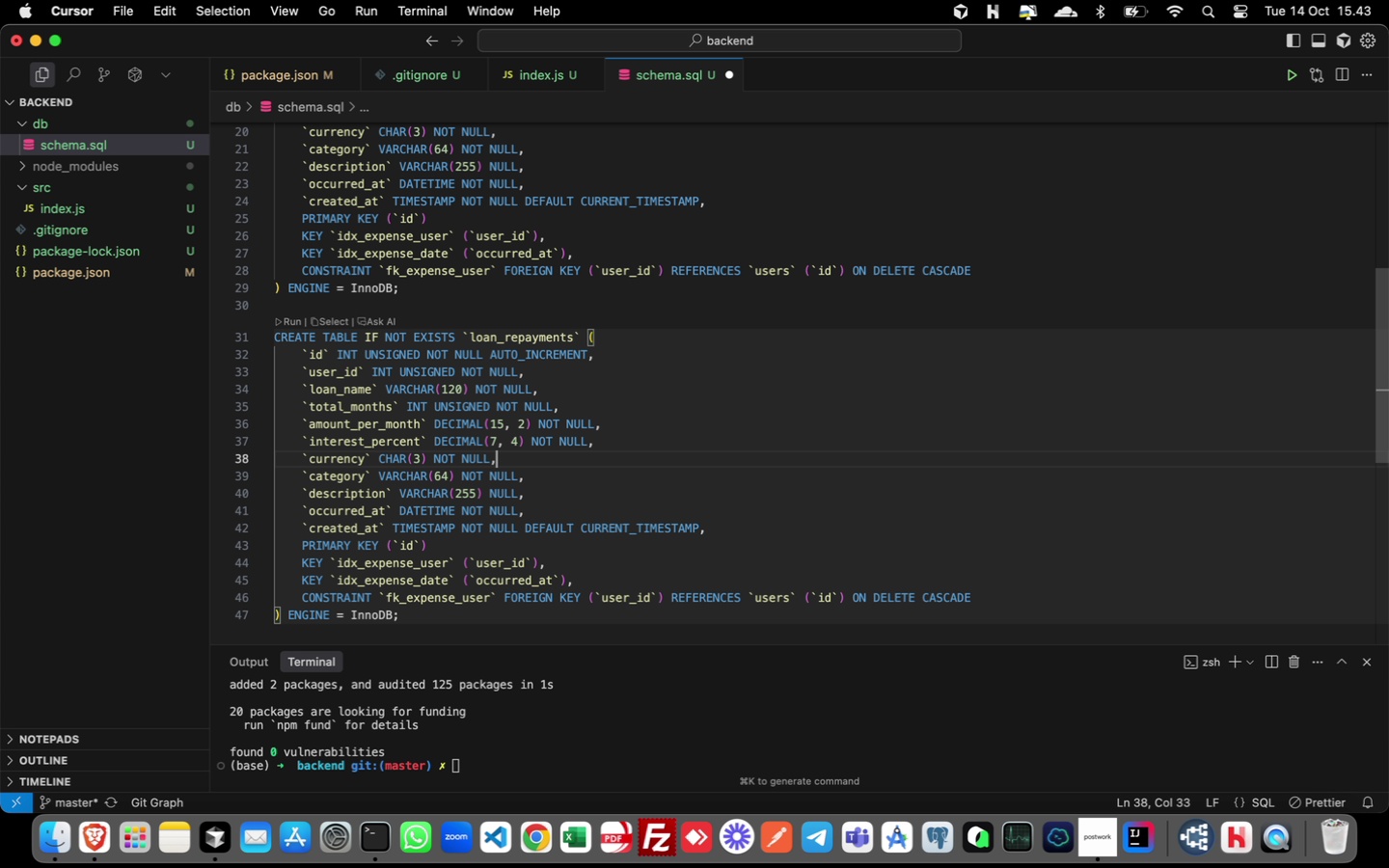 
key(ArrowDown)
 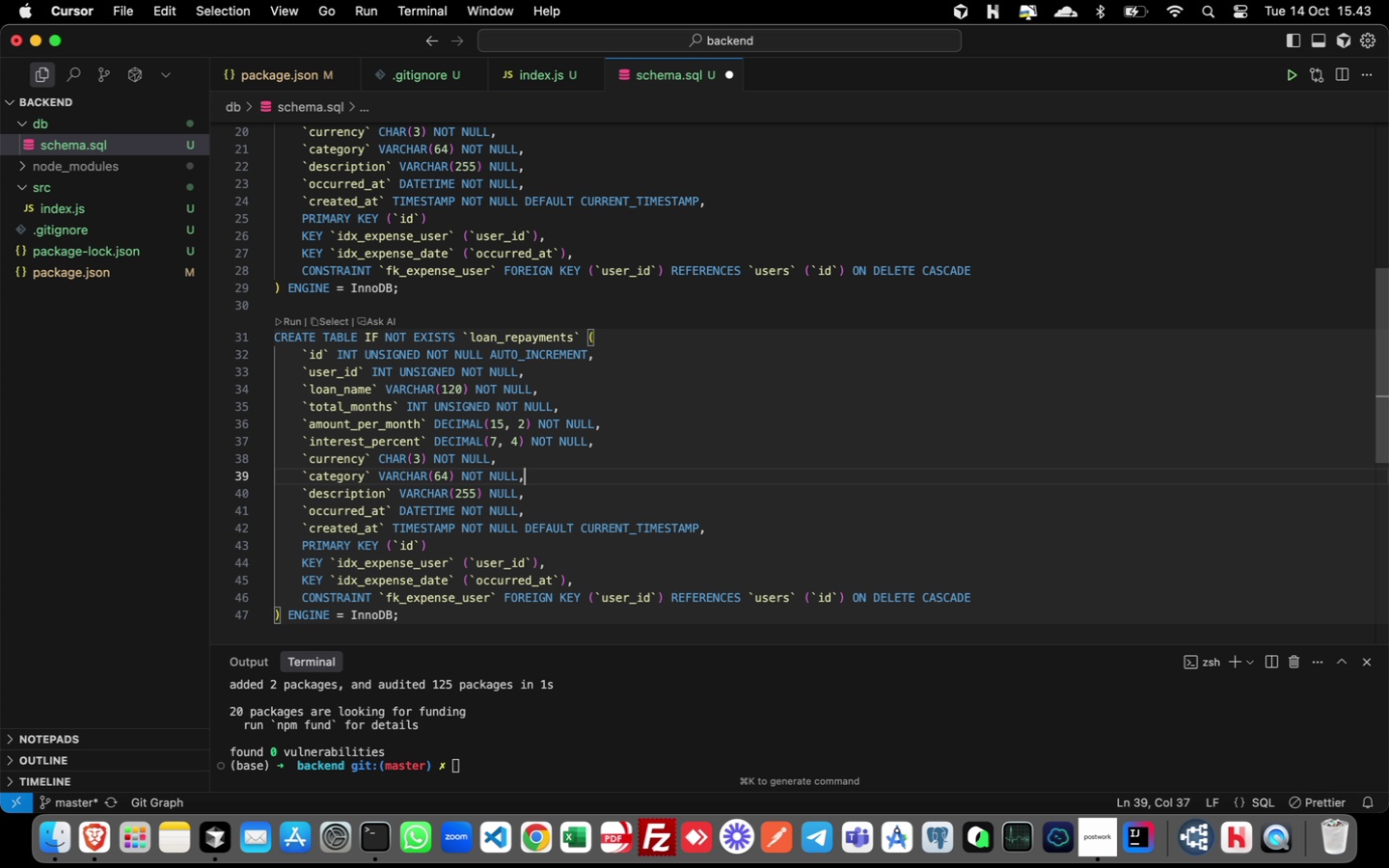 
key(ArrowRight)
 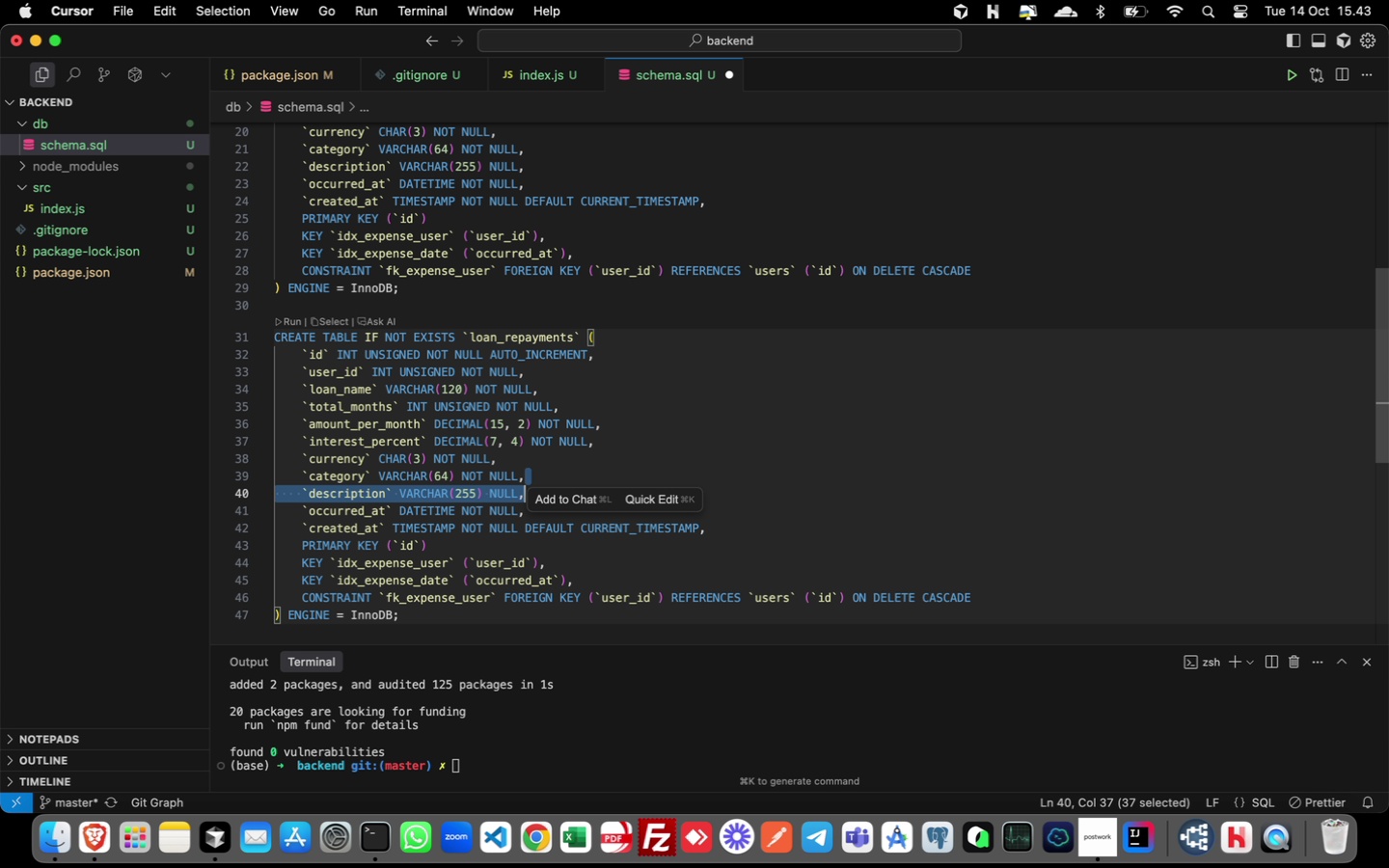 
key(Shift+ArrowDown)
 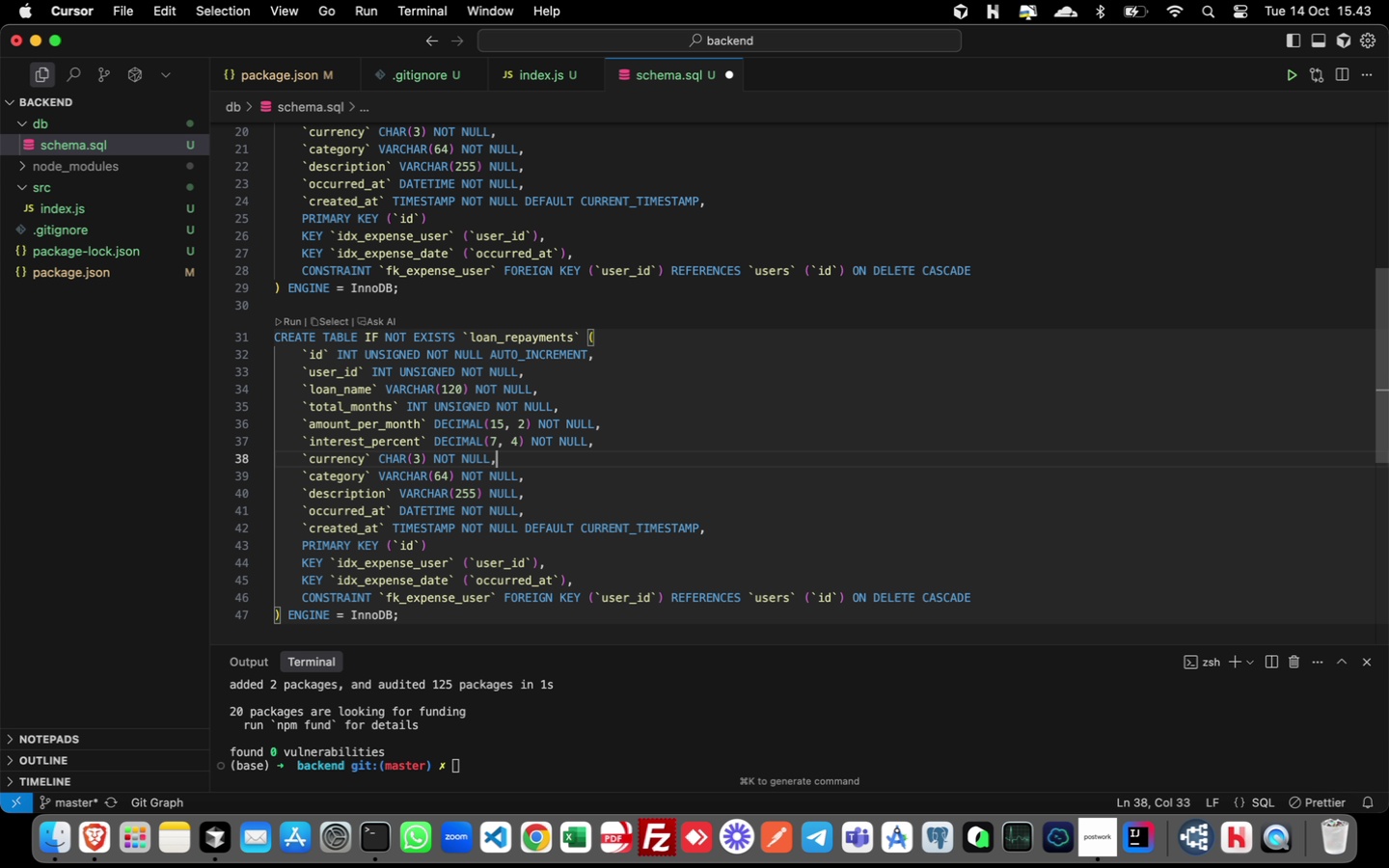 
key(ArrowUp)
 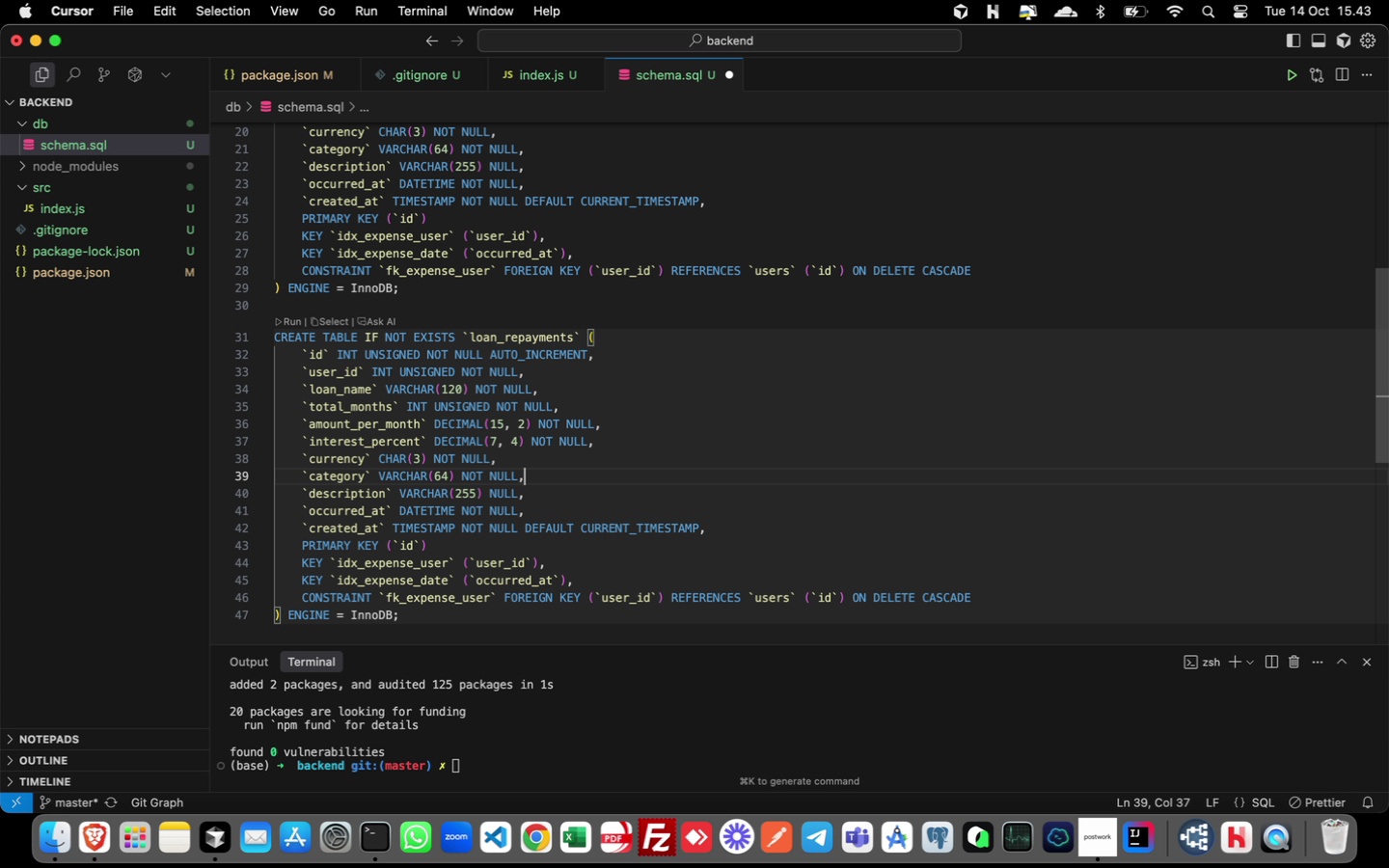 
key(Shift+ShiftLeft)
 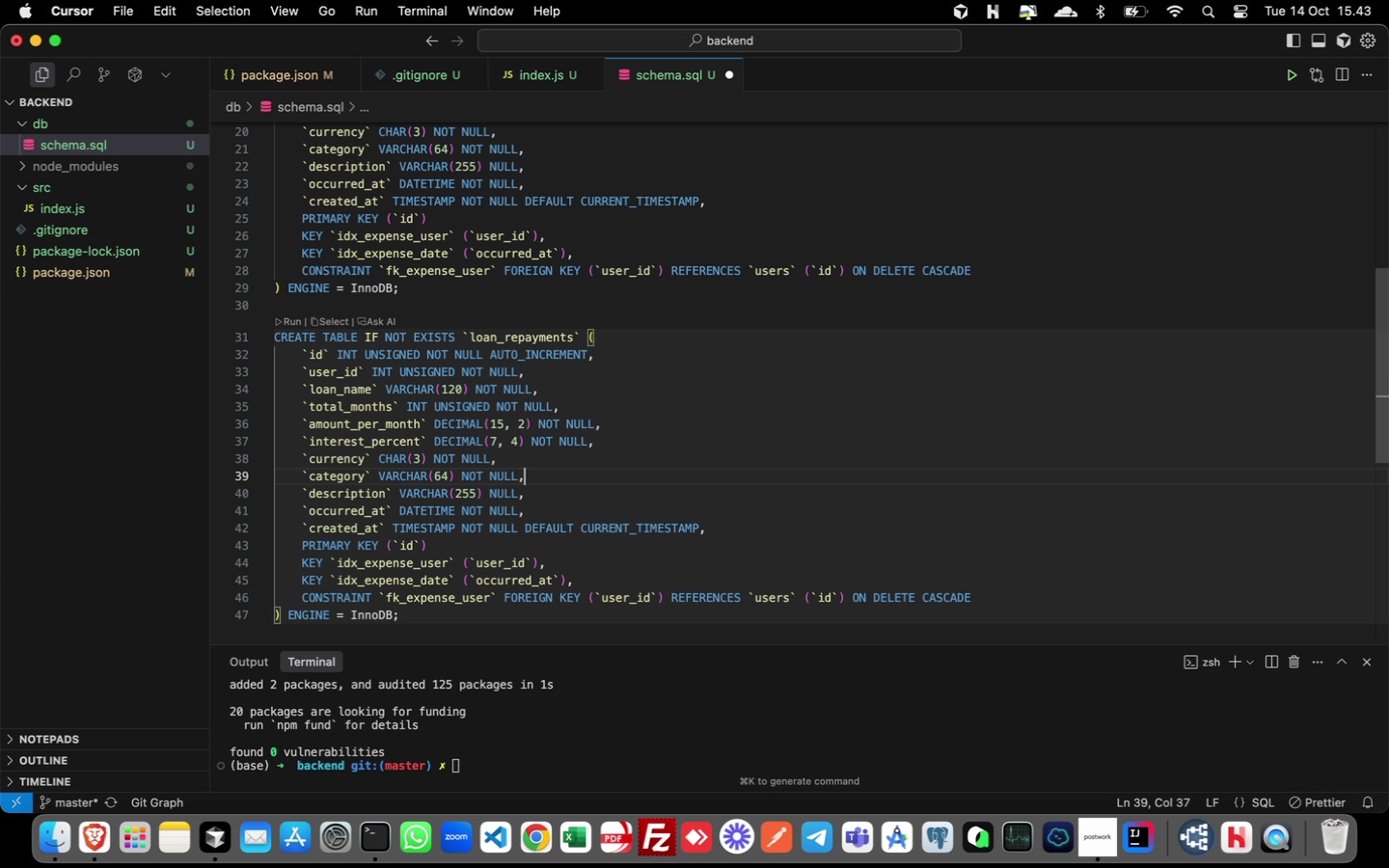 
key(ArrowDown)
 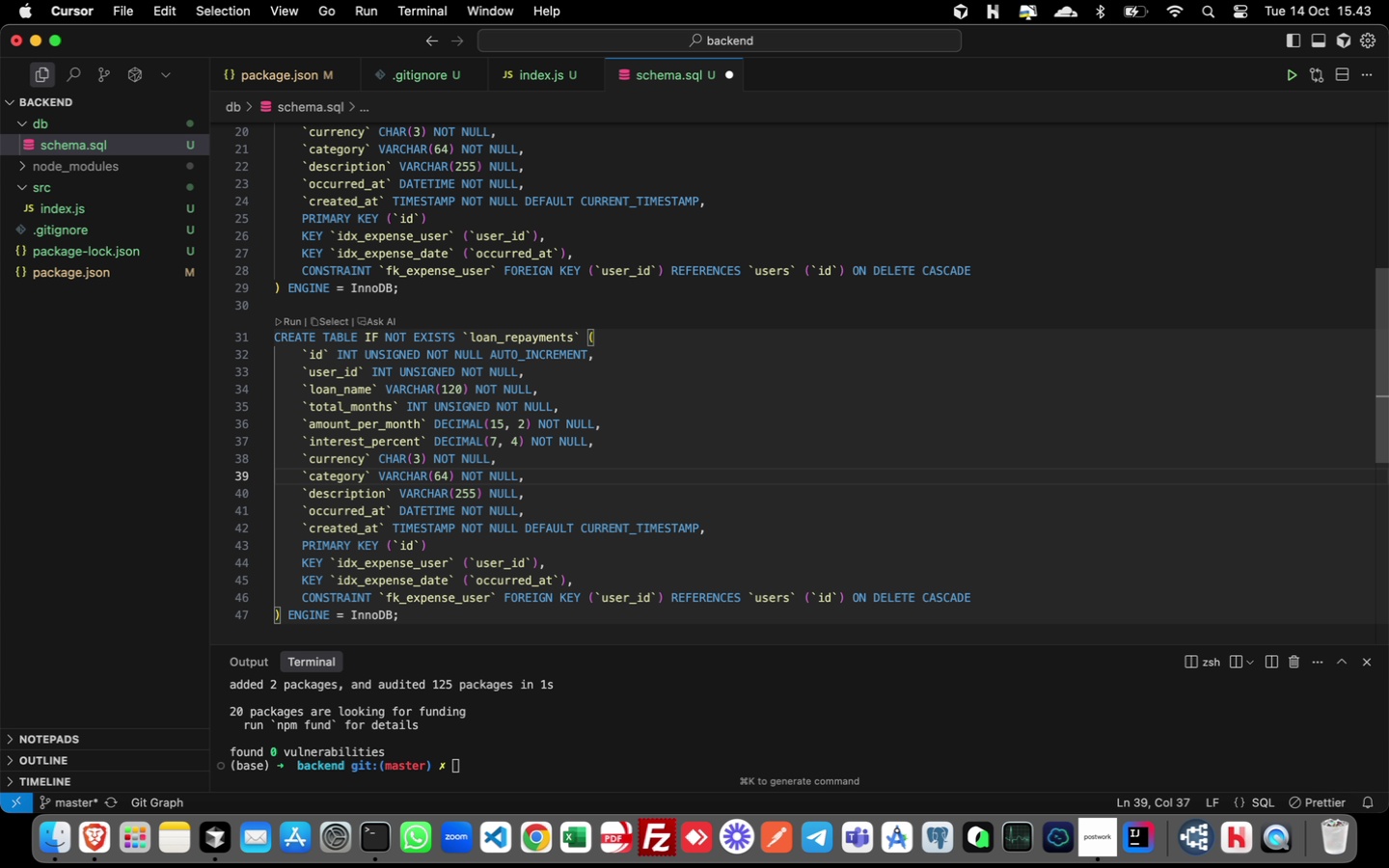 
hold_key(key=OptionLeft, duration=0.45)
 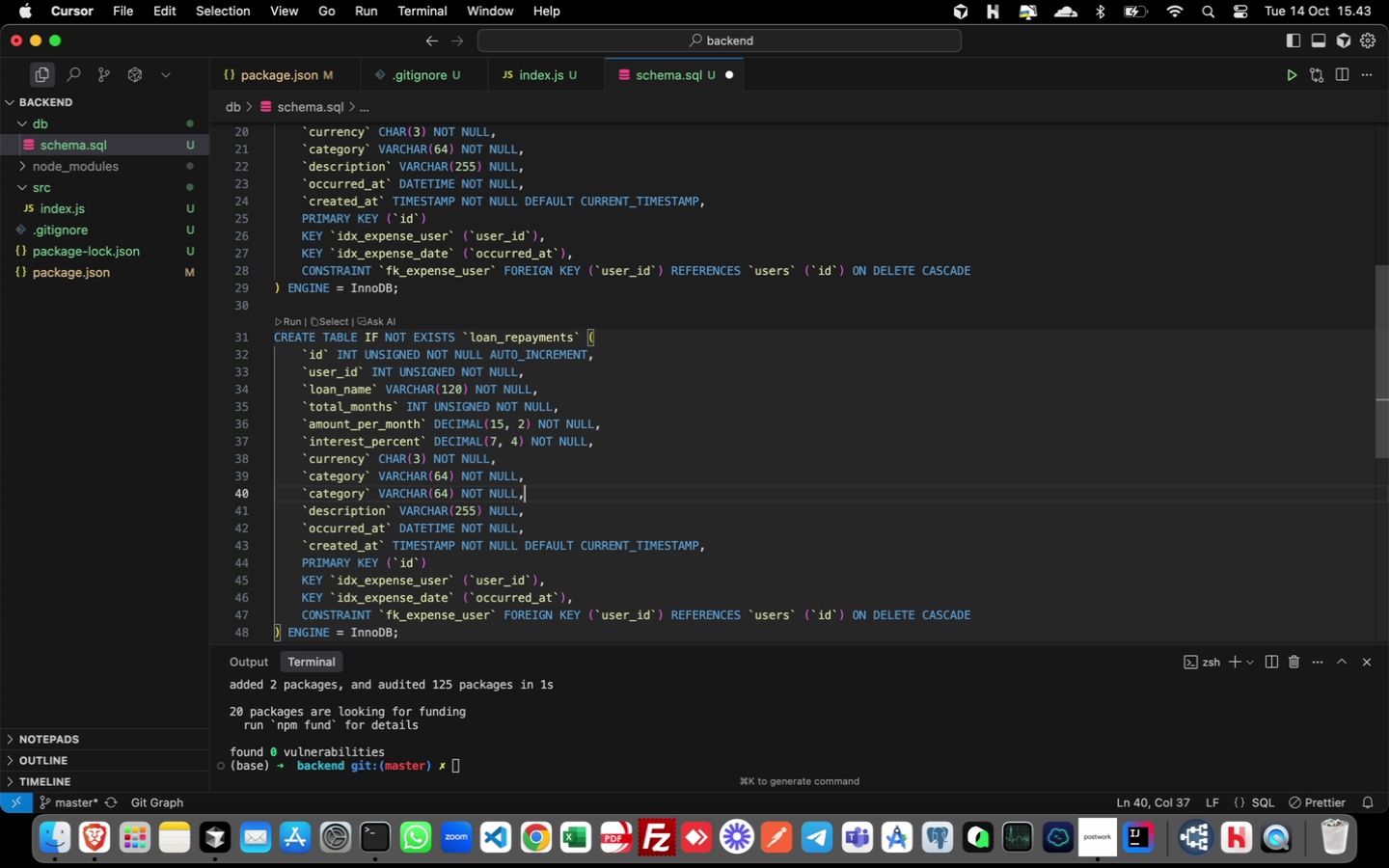 
key(Alt+Shift+ArrowDown)
 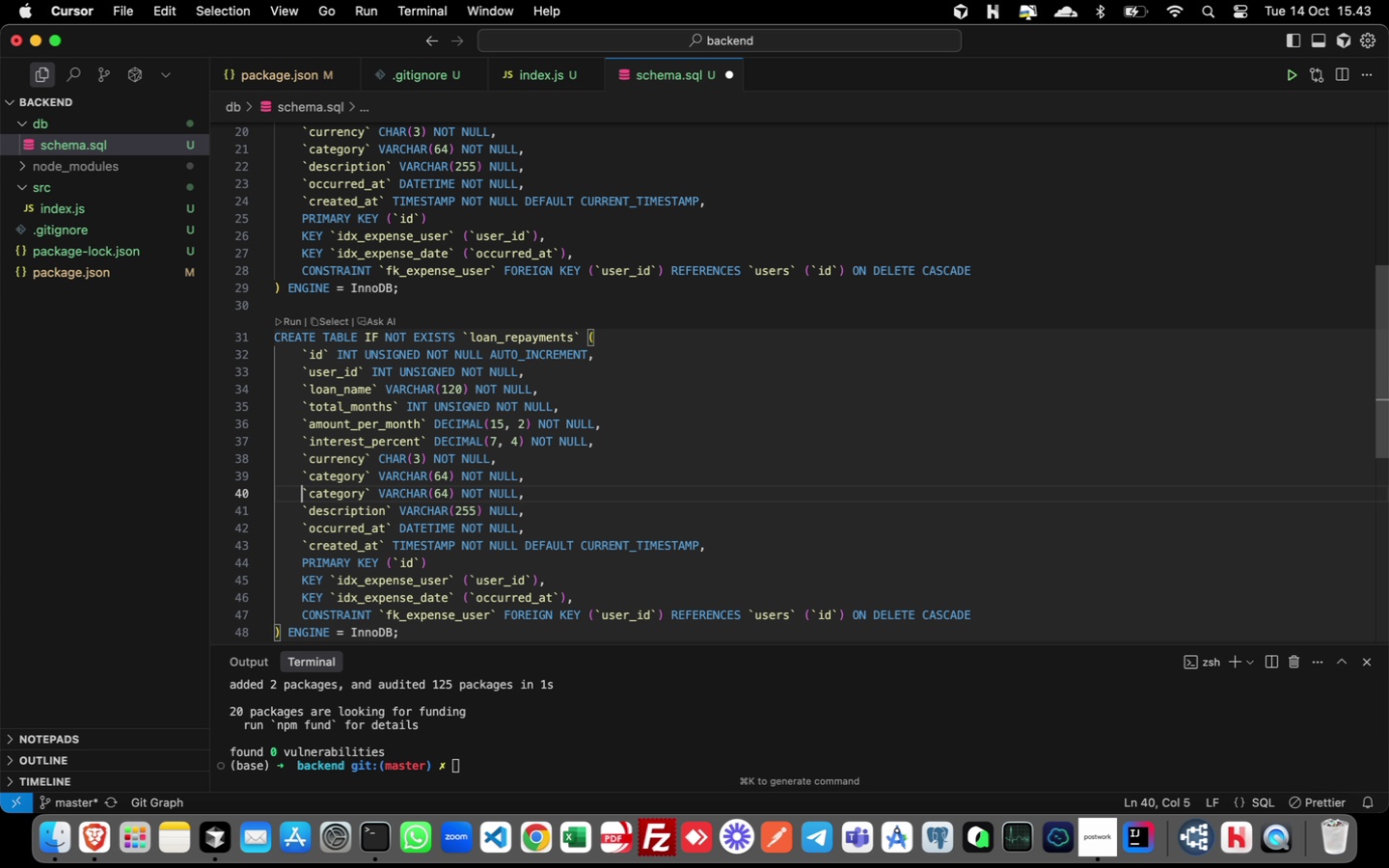 
key(Meta+ArrowLeft)
 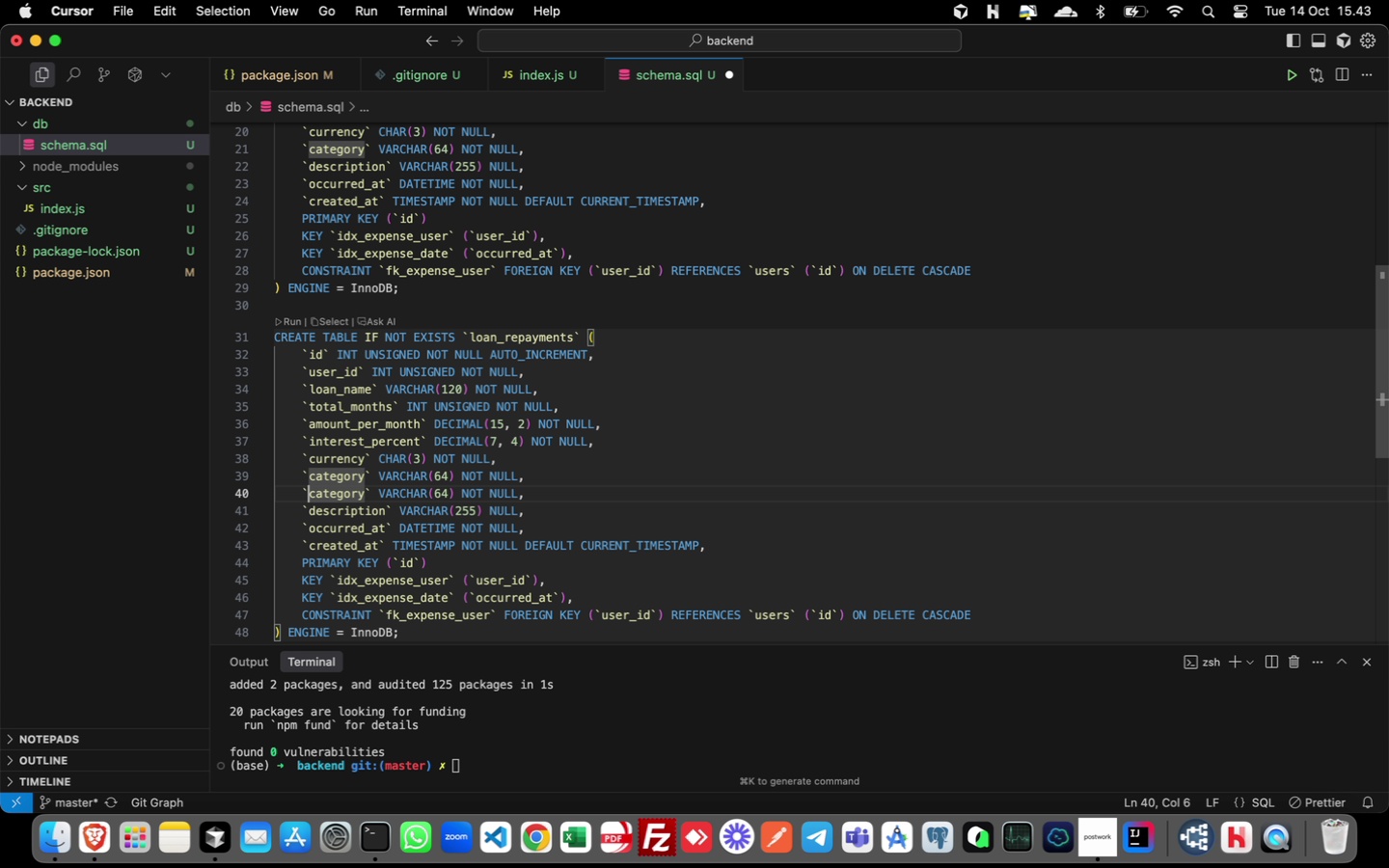 
key(ArrowRight)
 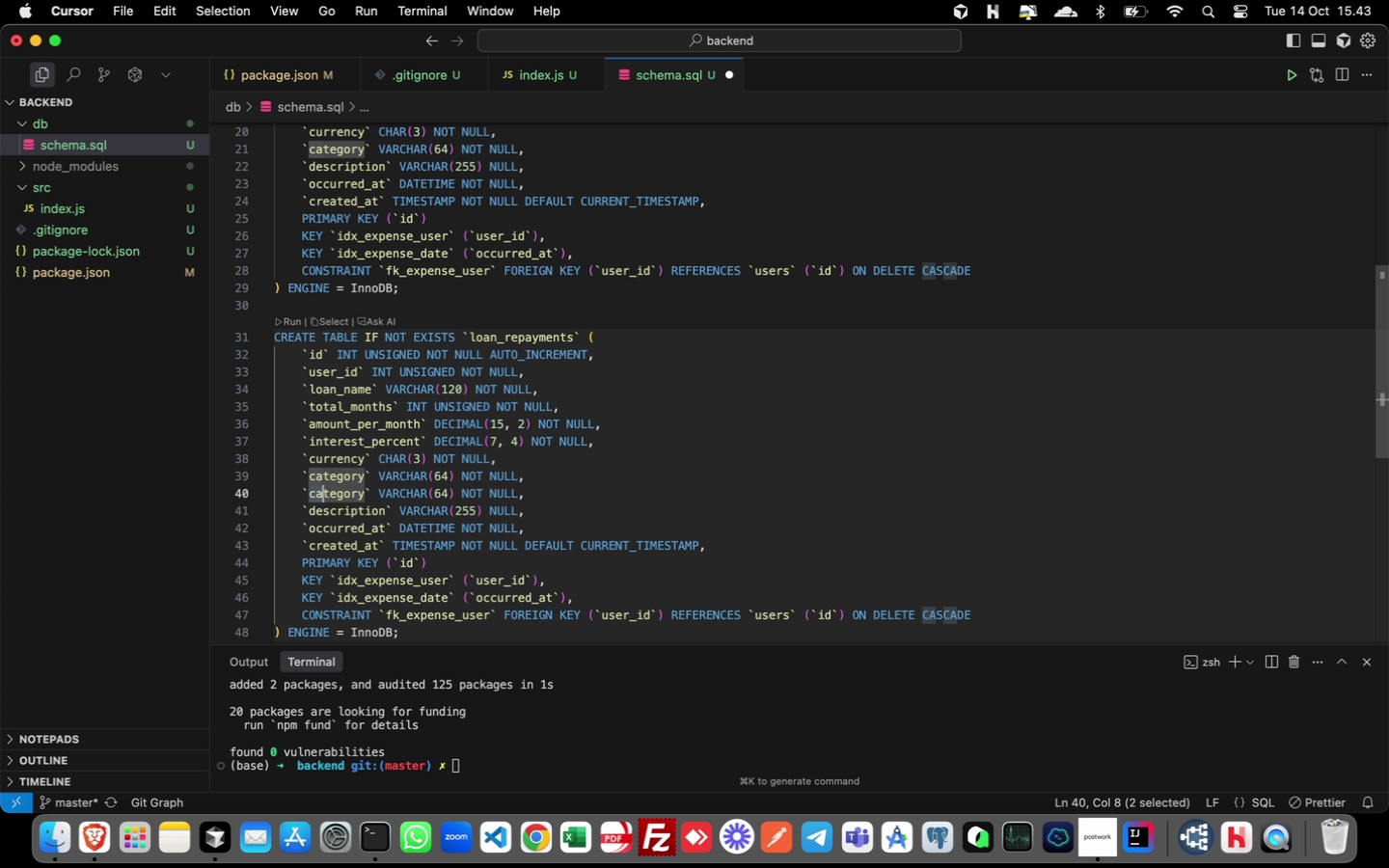 
key(Shift+ArrowRight)
 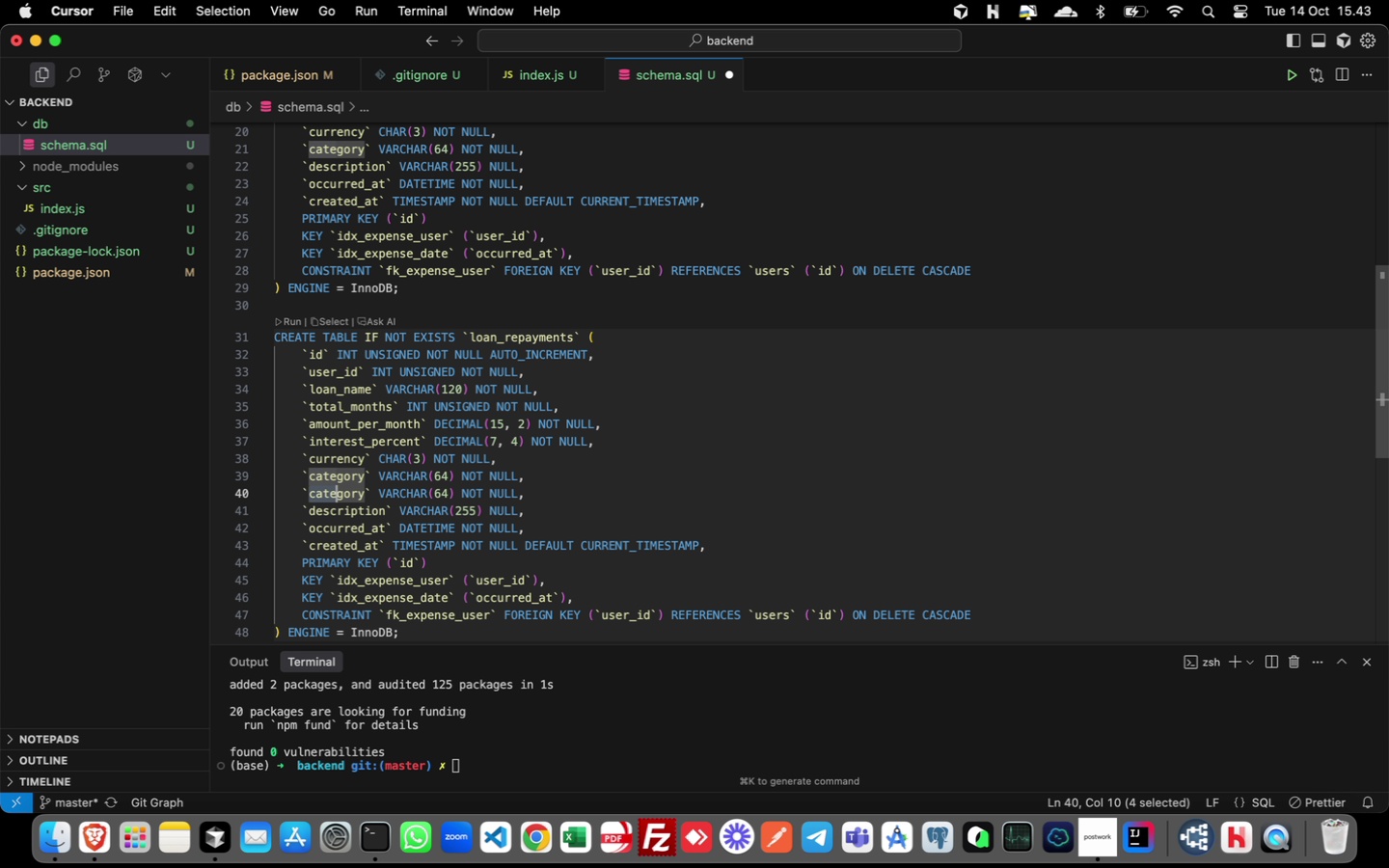 
key(Shift+ArrowRight)
 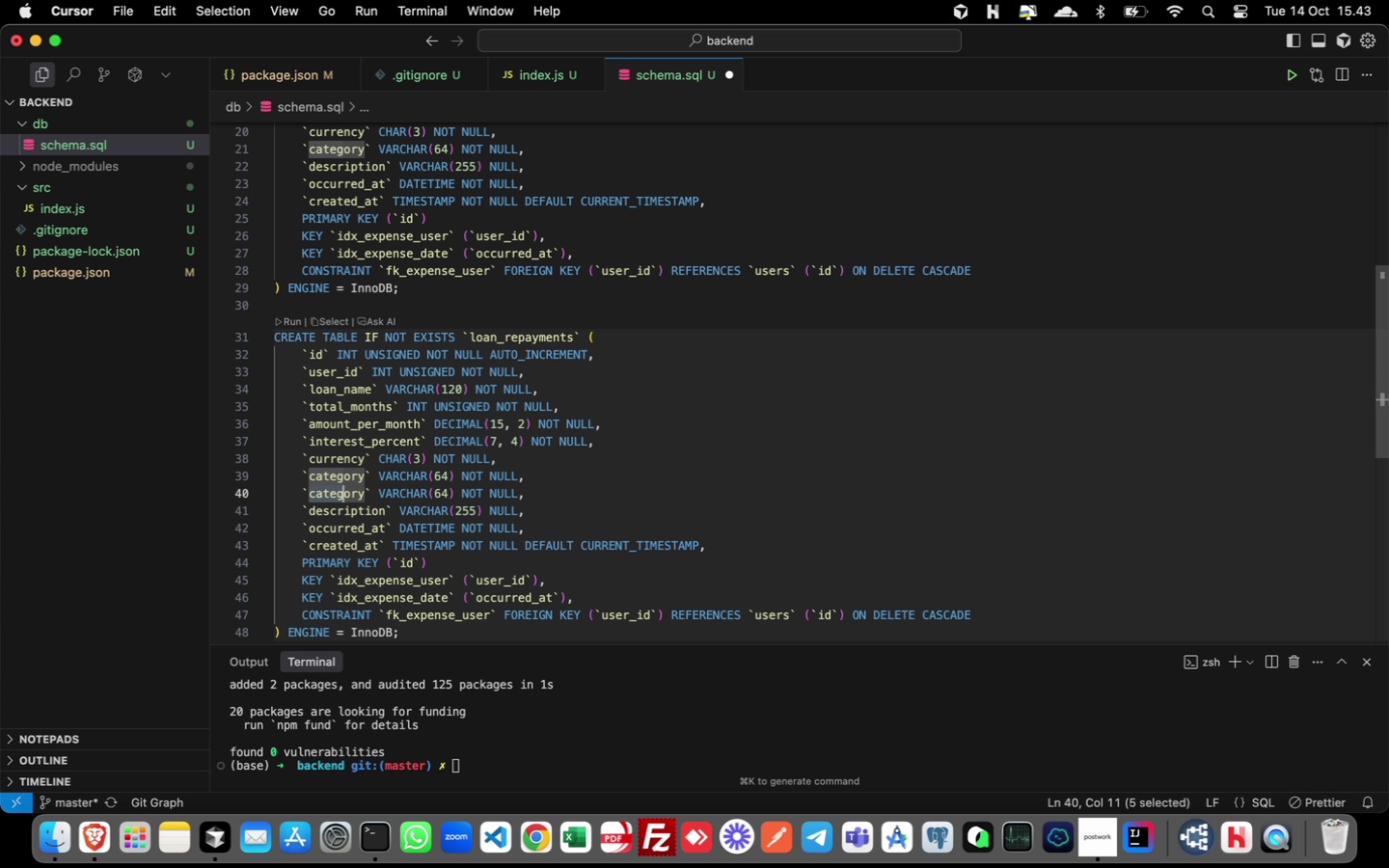 
key(Shift+ArrowRight)
 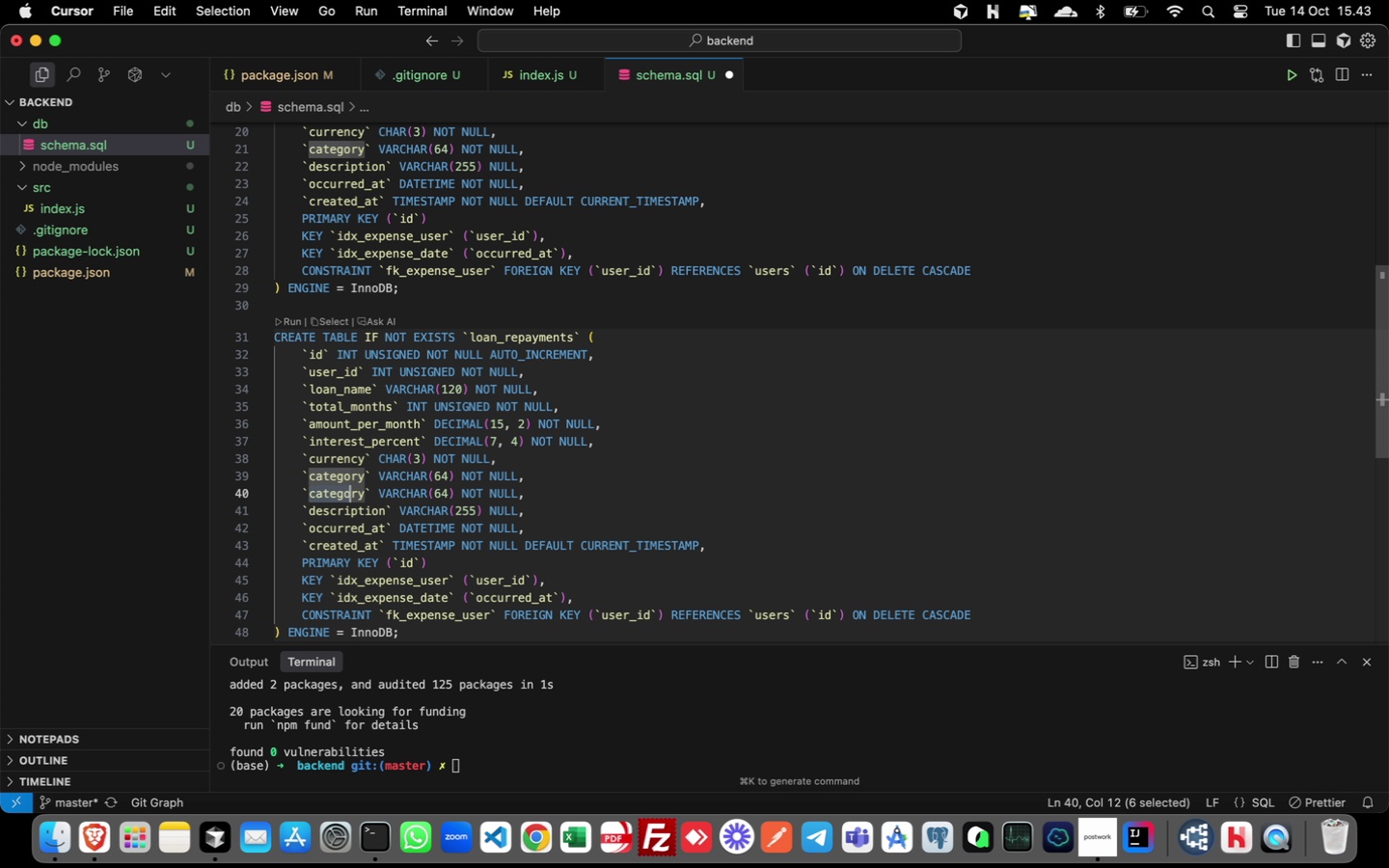 
key(Shift+ArrowRight)
 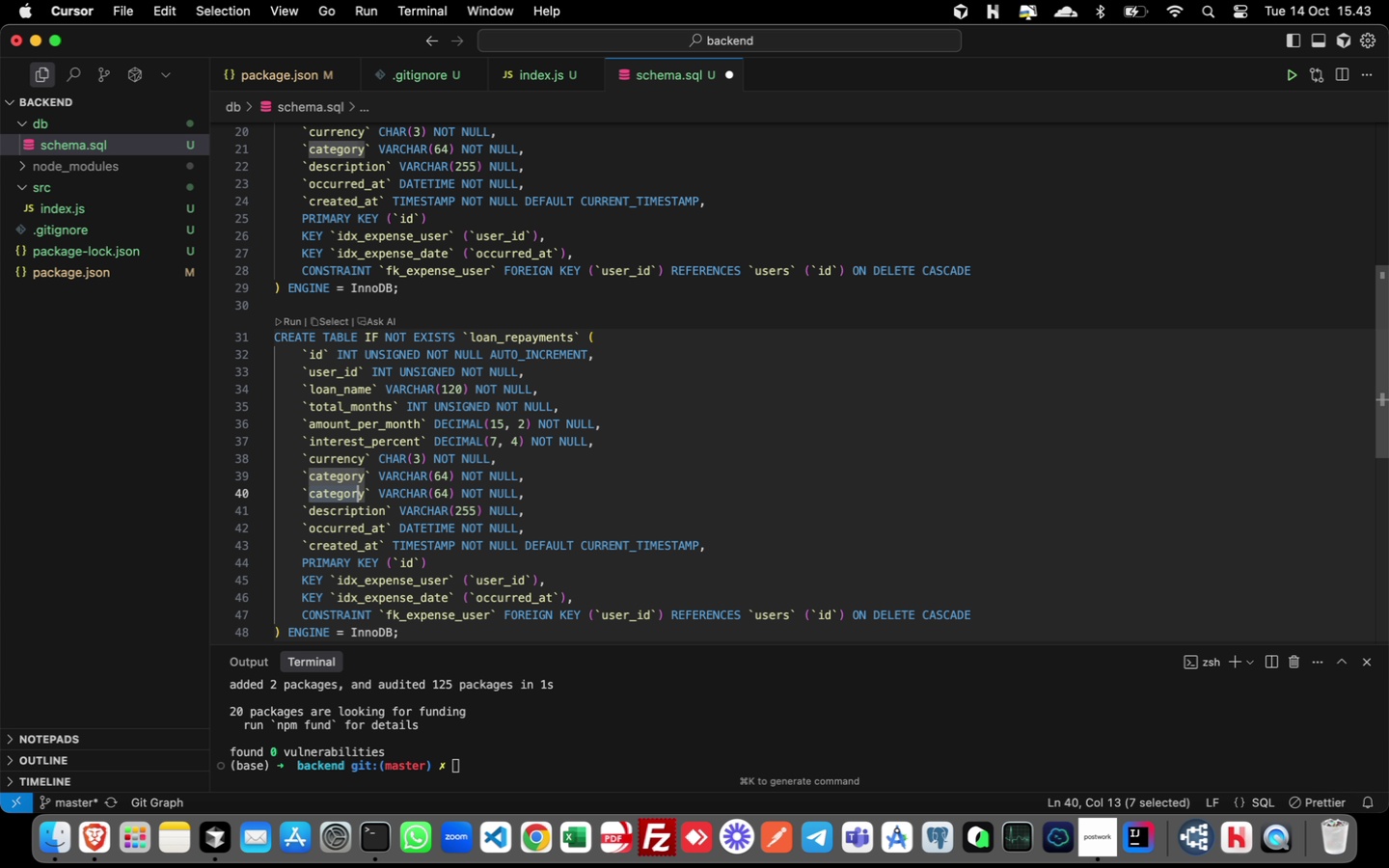 
key(Shift+ArrowRight)
 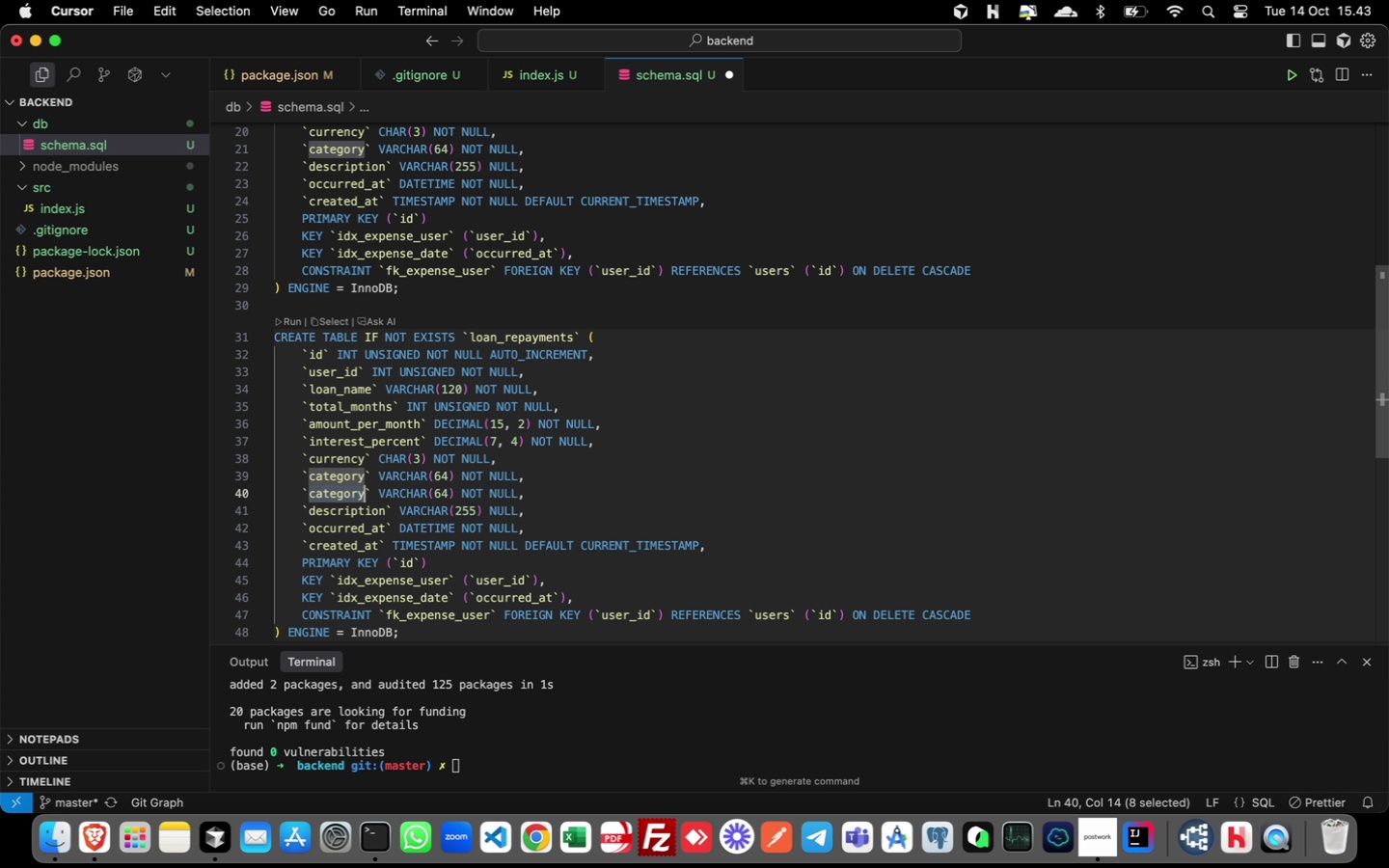 
key(Shift+ArrowRight)
 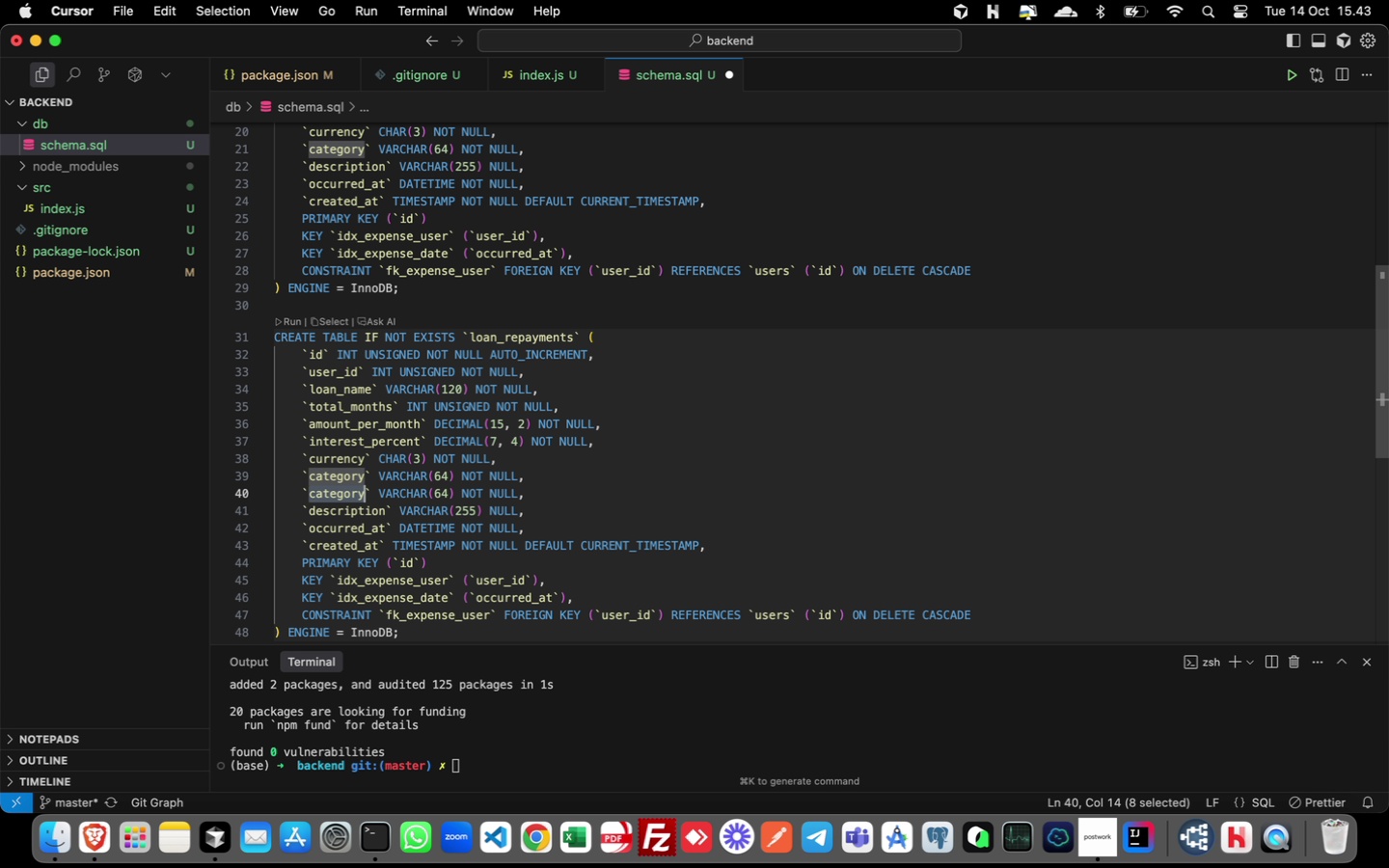 
key(Shift+ArrowRight)
 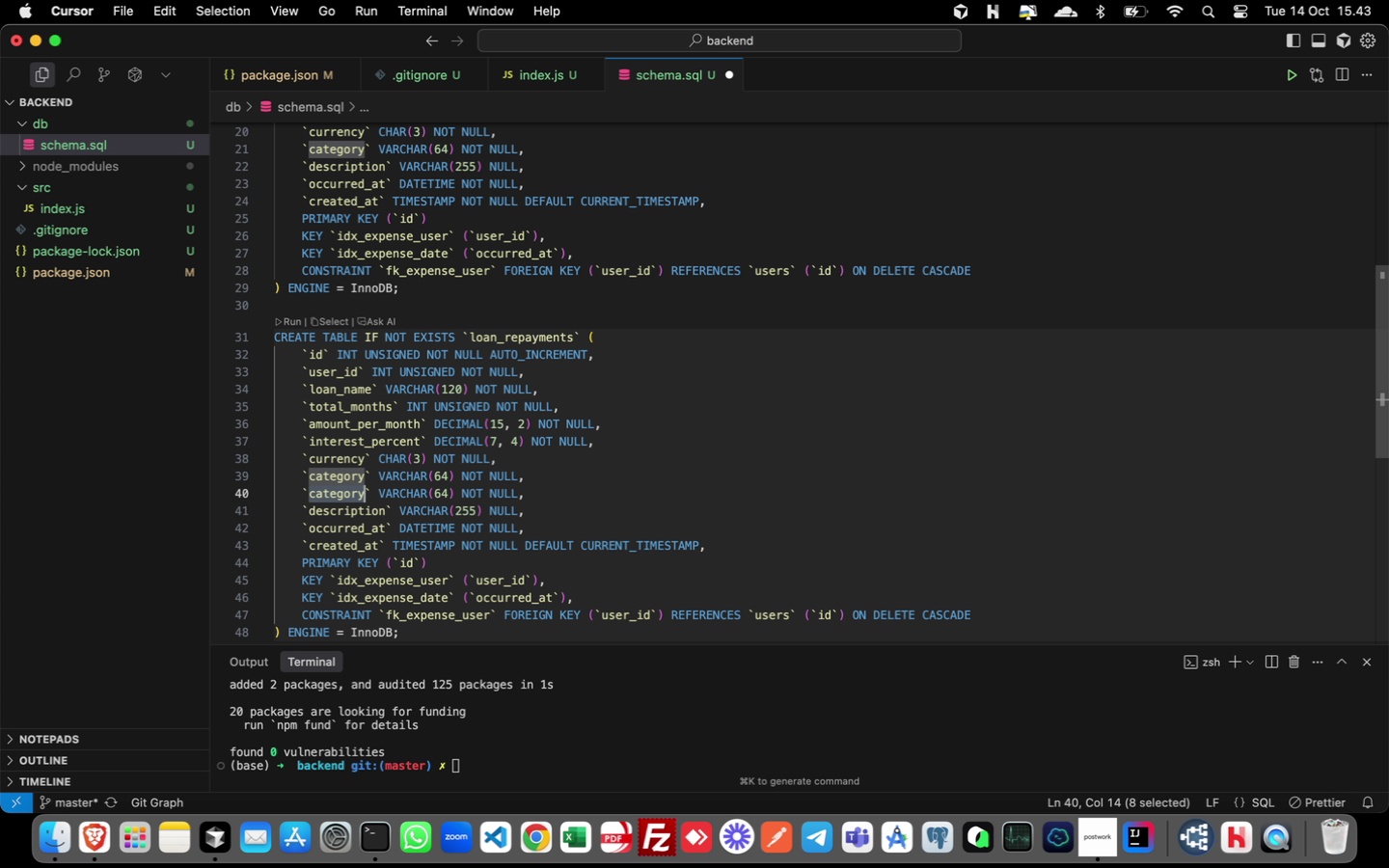 
key(Shift+ArrowRight)
 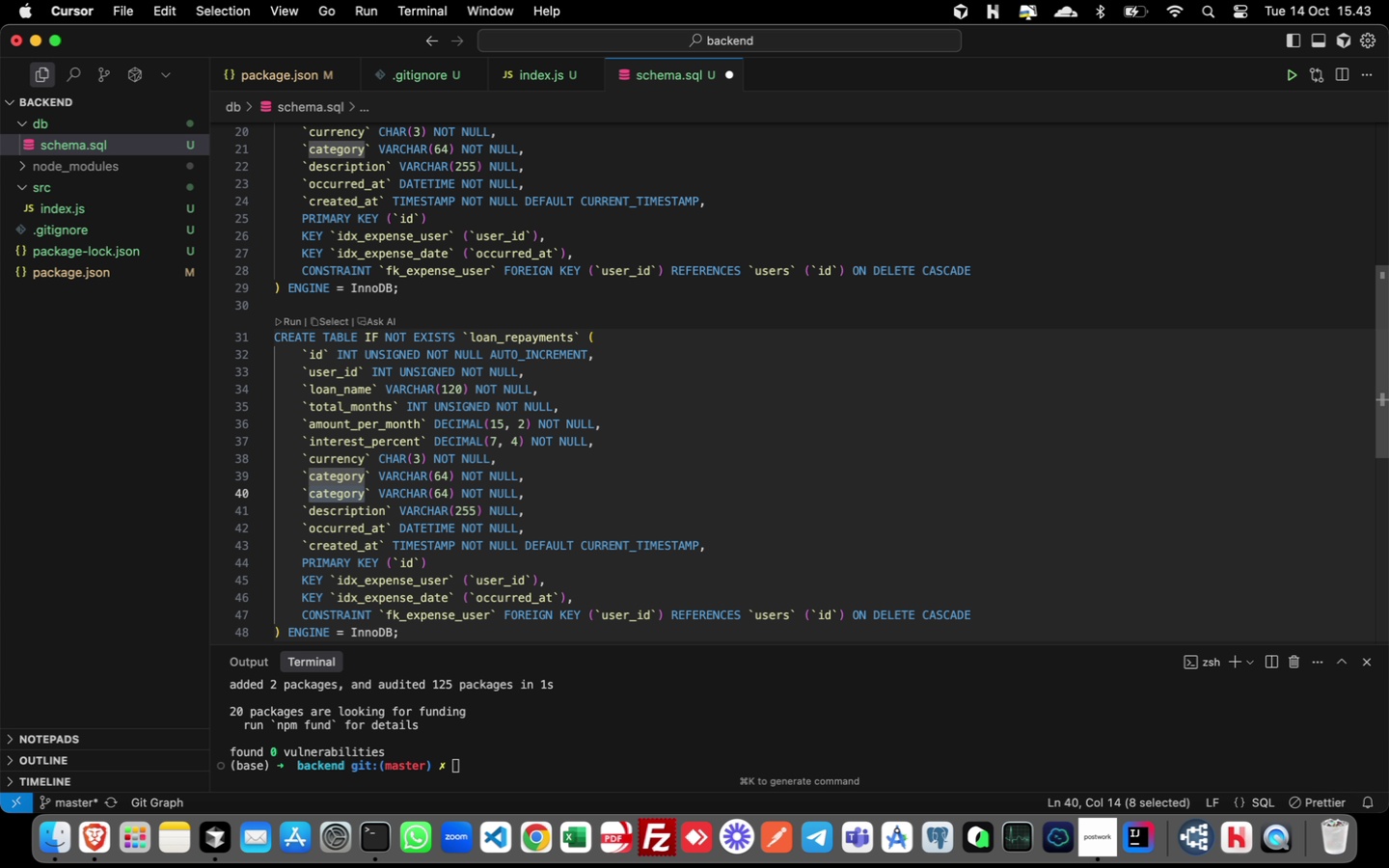 
type(paid_months)
 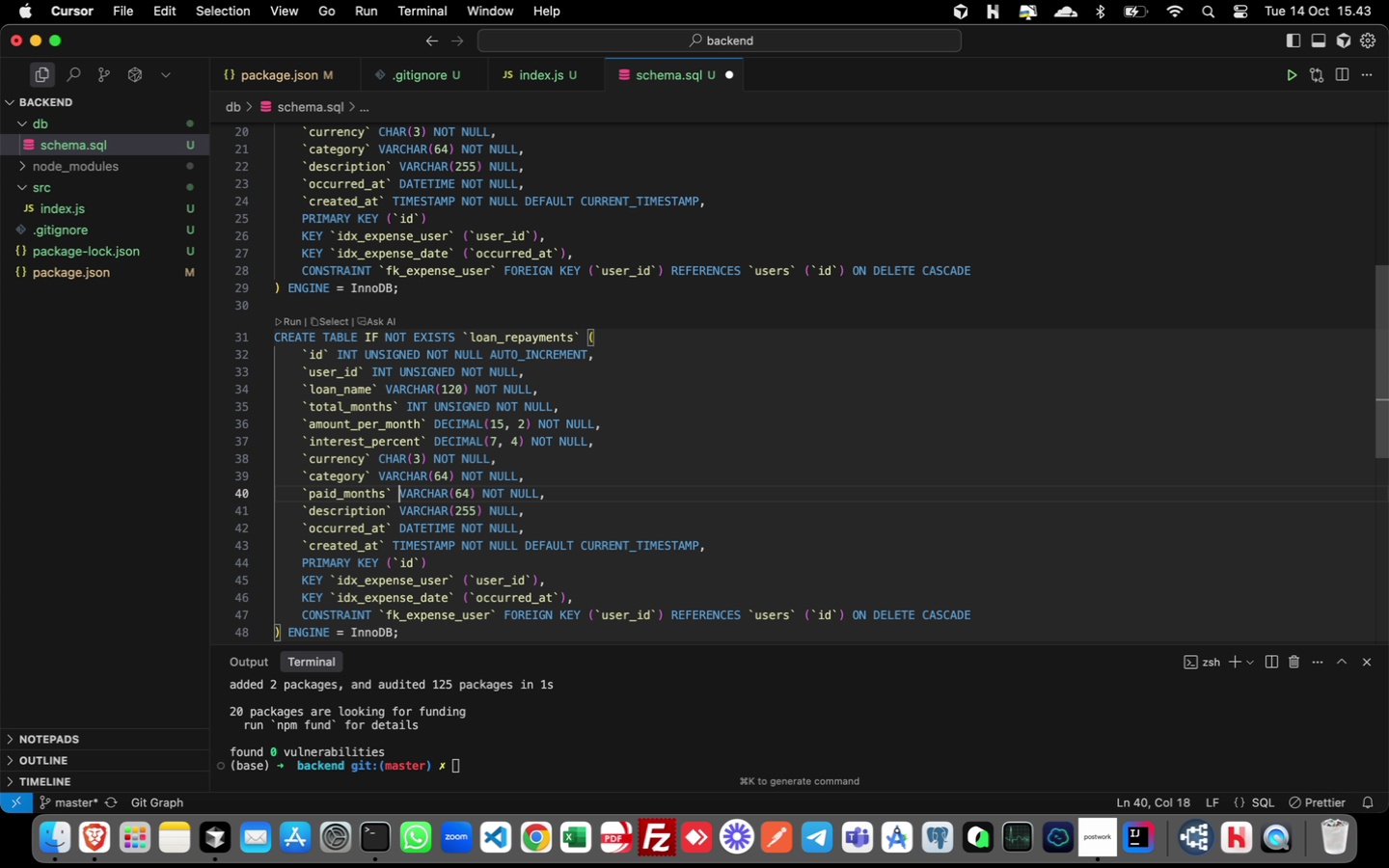 
key(ArrowRight)
 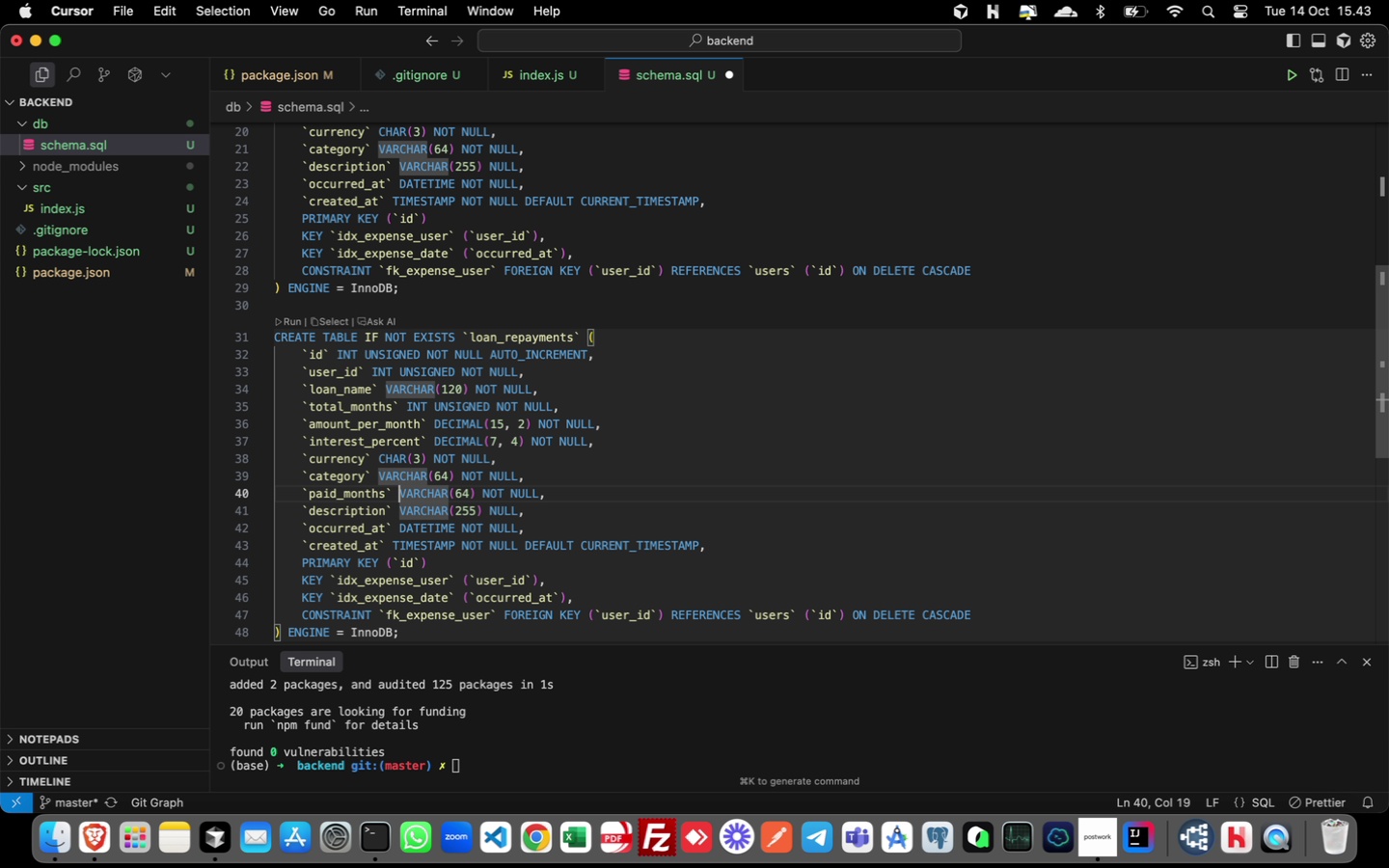 
key(ArrowRight)
 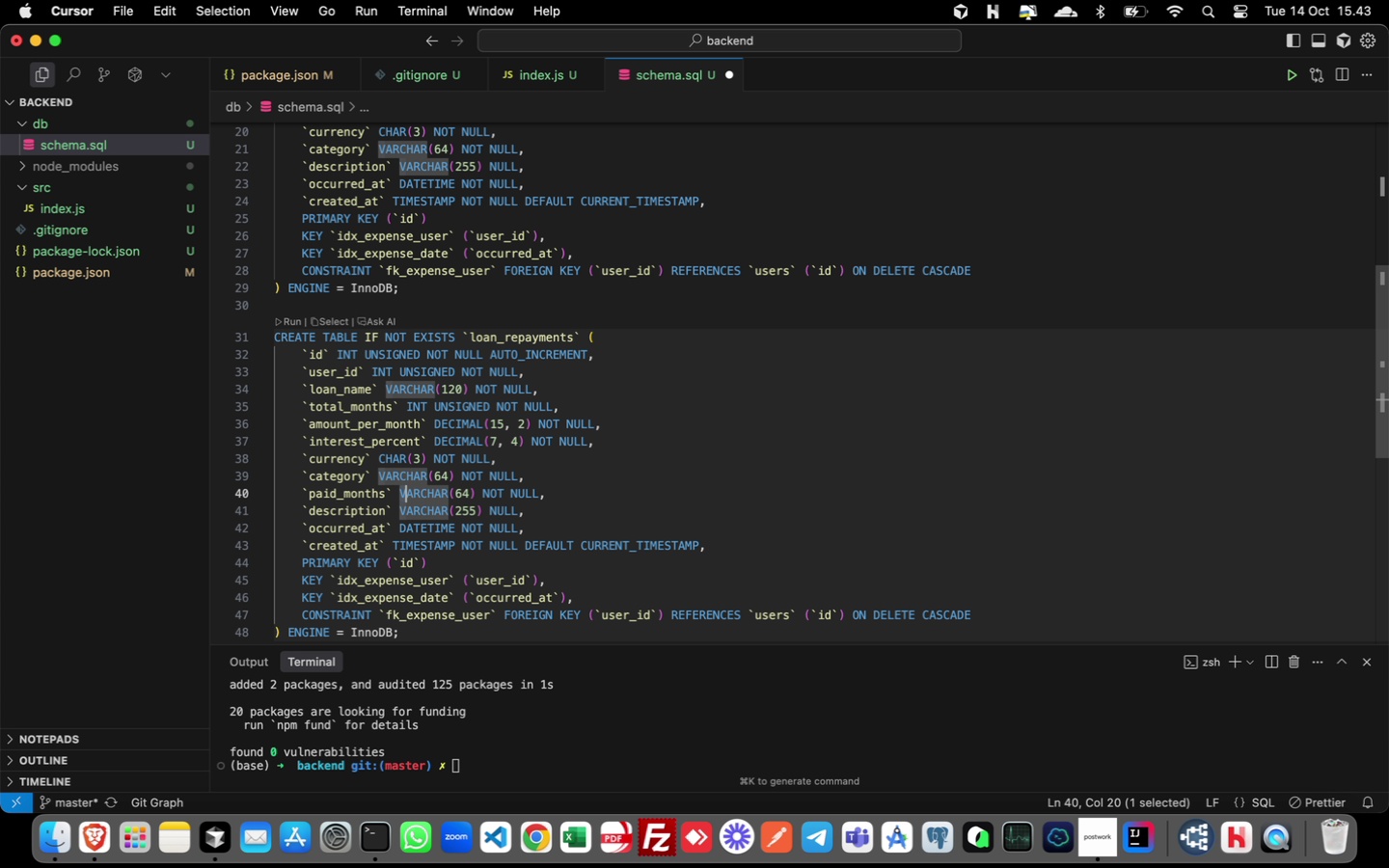 
key(Shift+ArrowRight)
 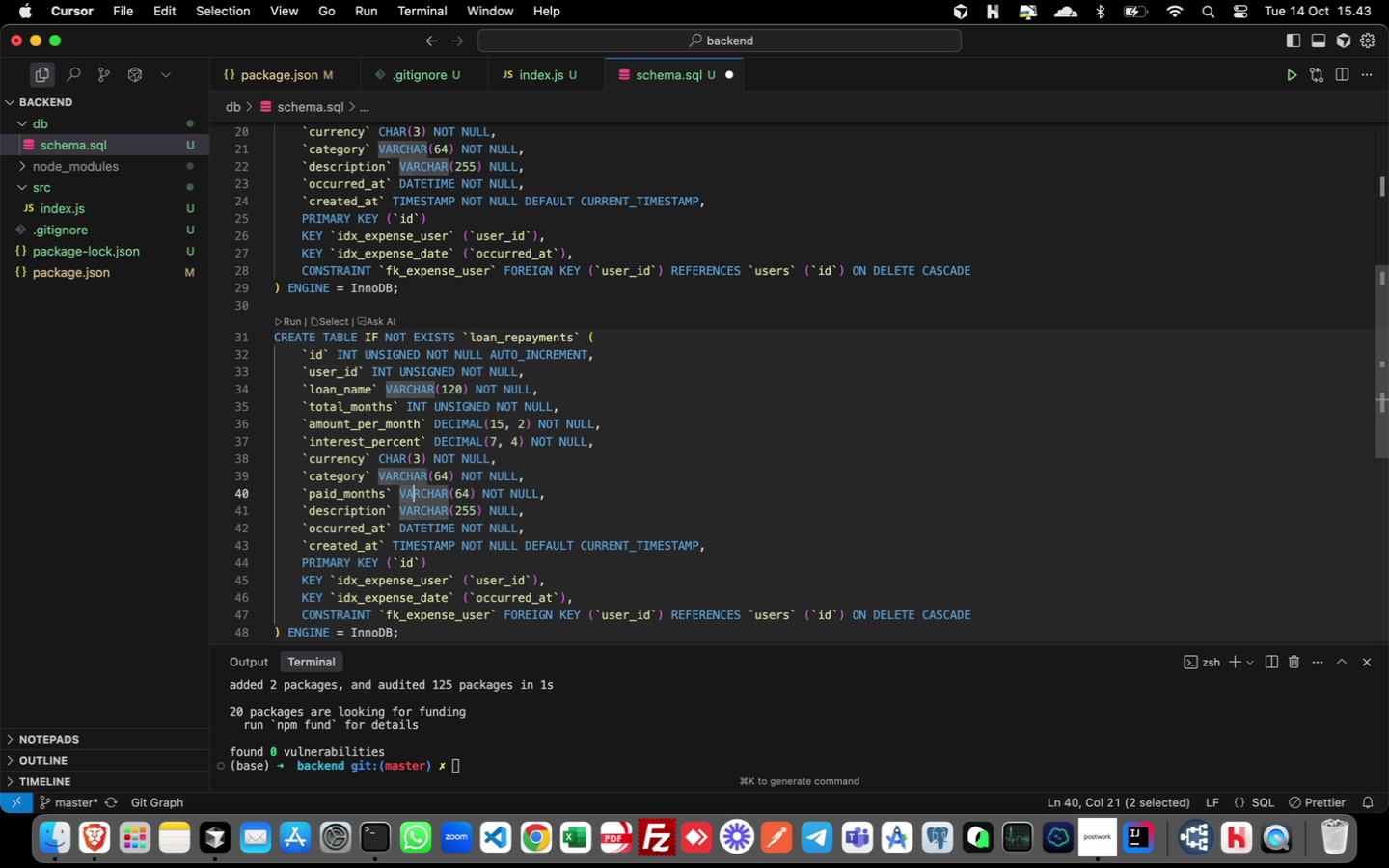 
hold_key(key=ArrowRight, duration=1.15)
 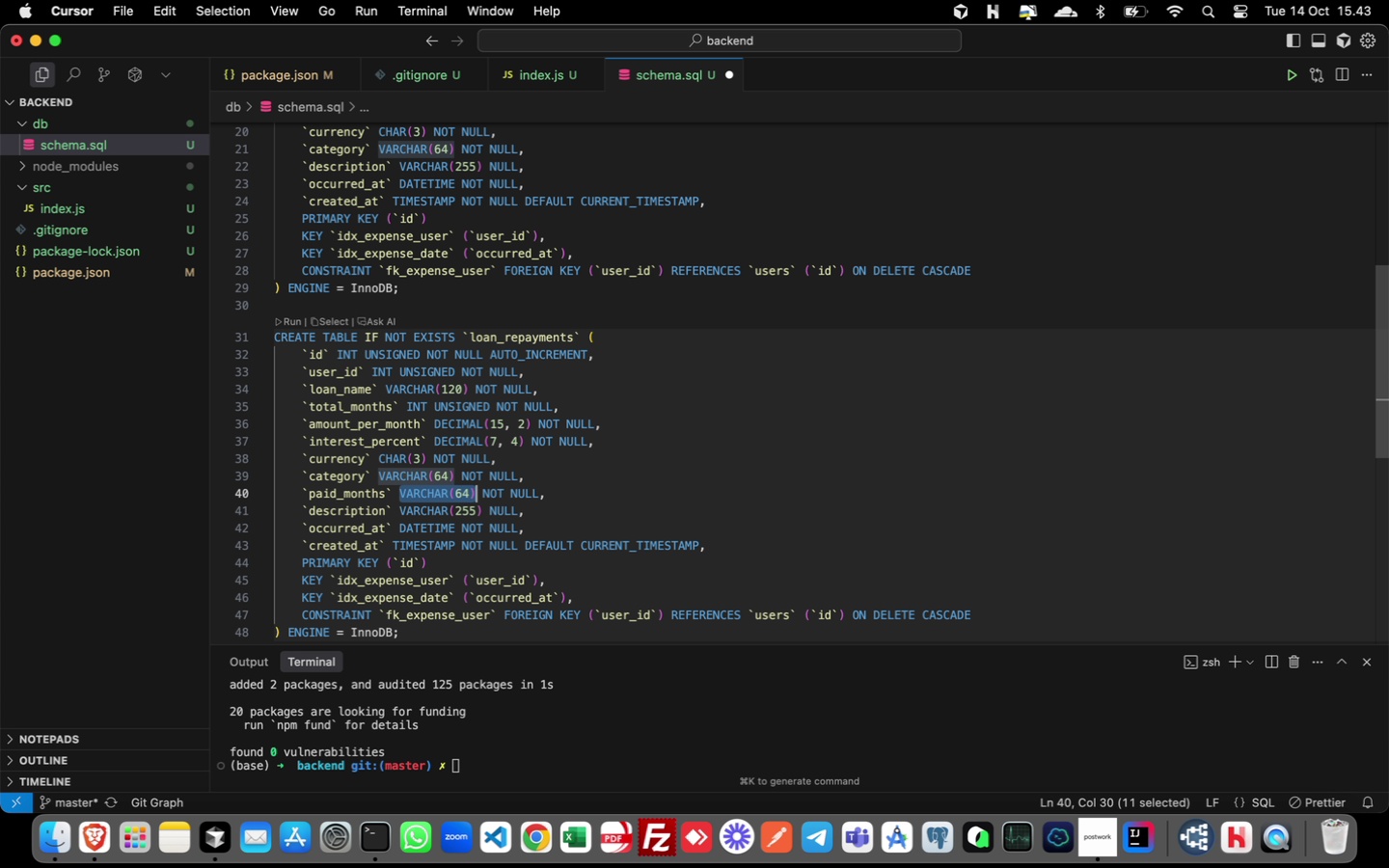 
key(Shift+ArrowRight)
 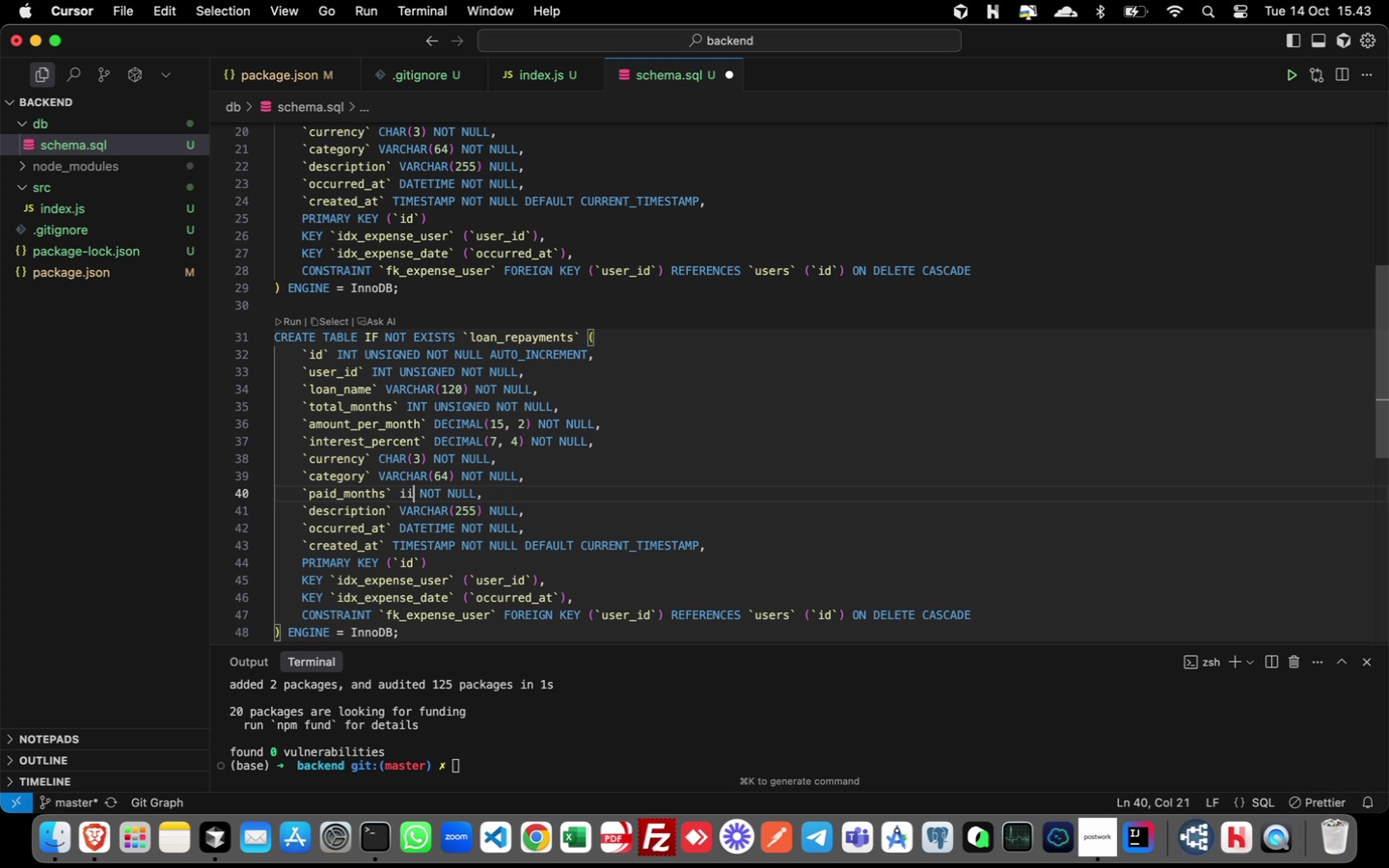 
type(ii)
key(Backspace)
key(Backspace)
type(INT)
 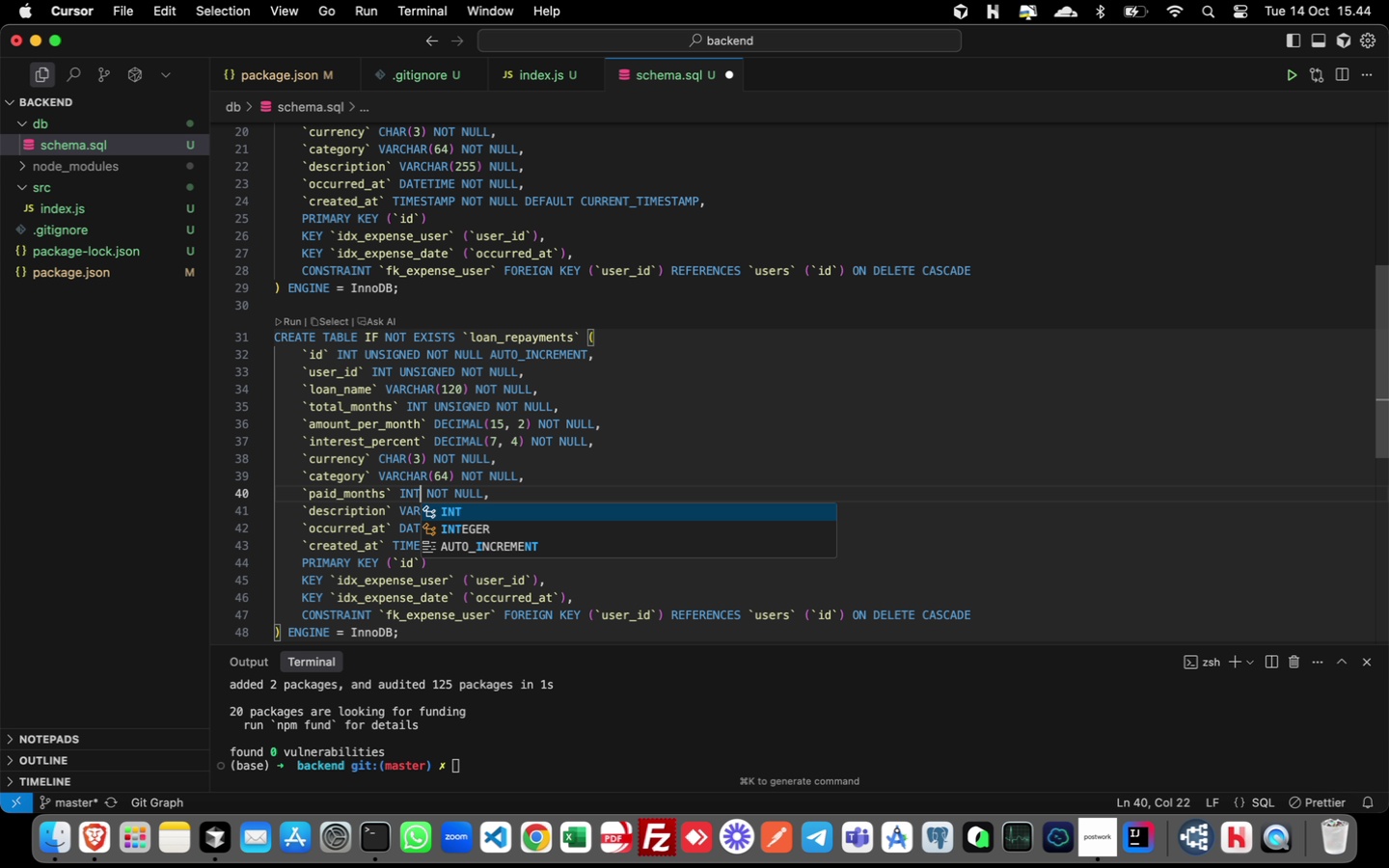 
type( UNS)
 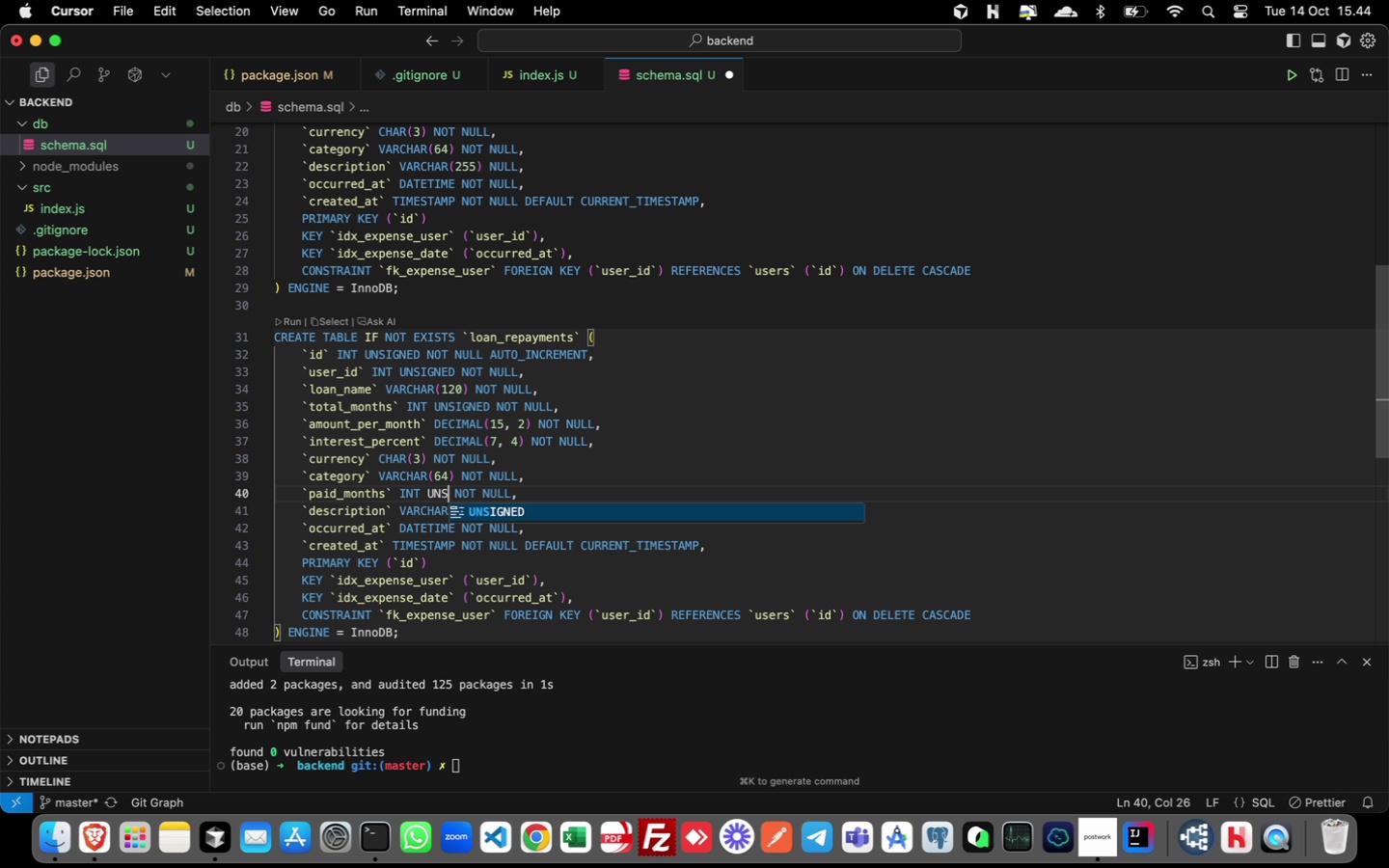 
key(Enter)
 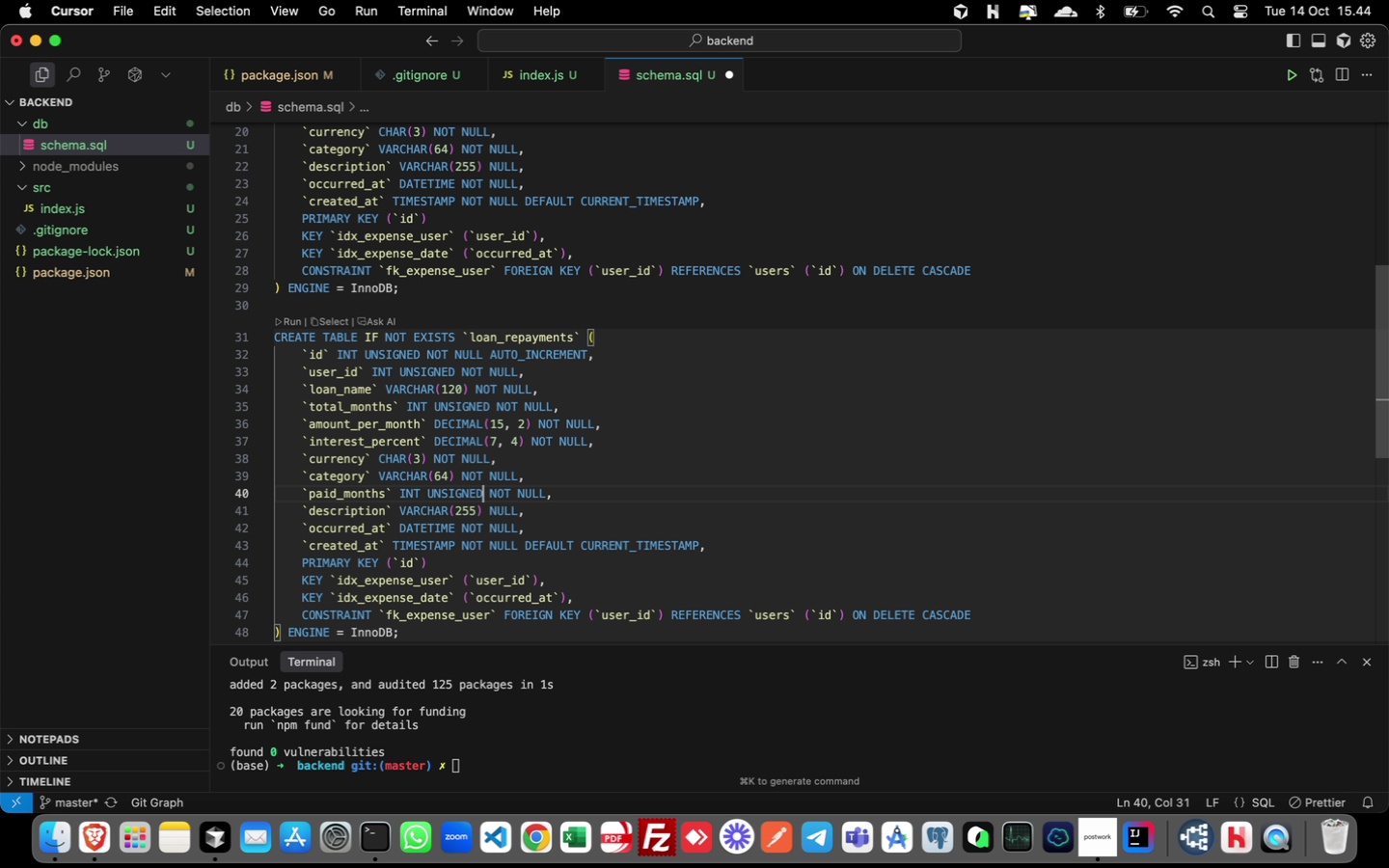 
hold_key(key=ArrowRight, duration=0.71)
 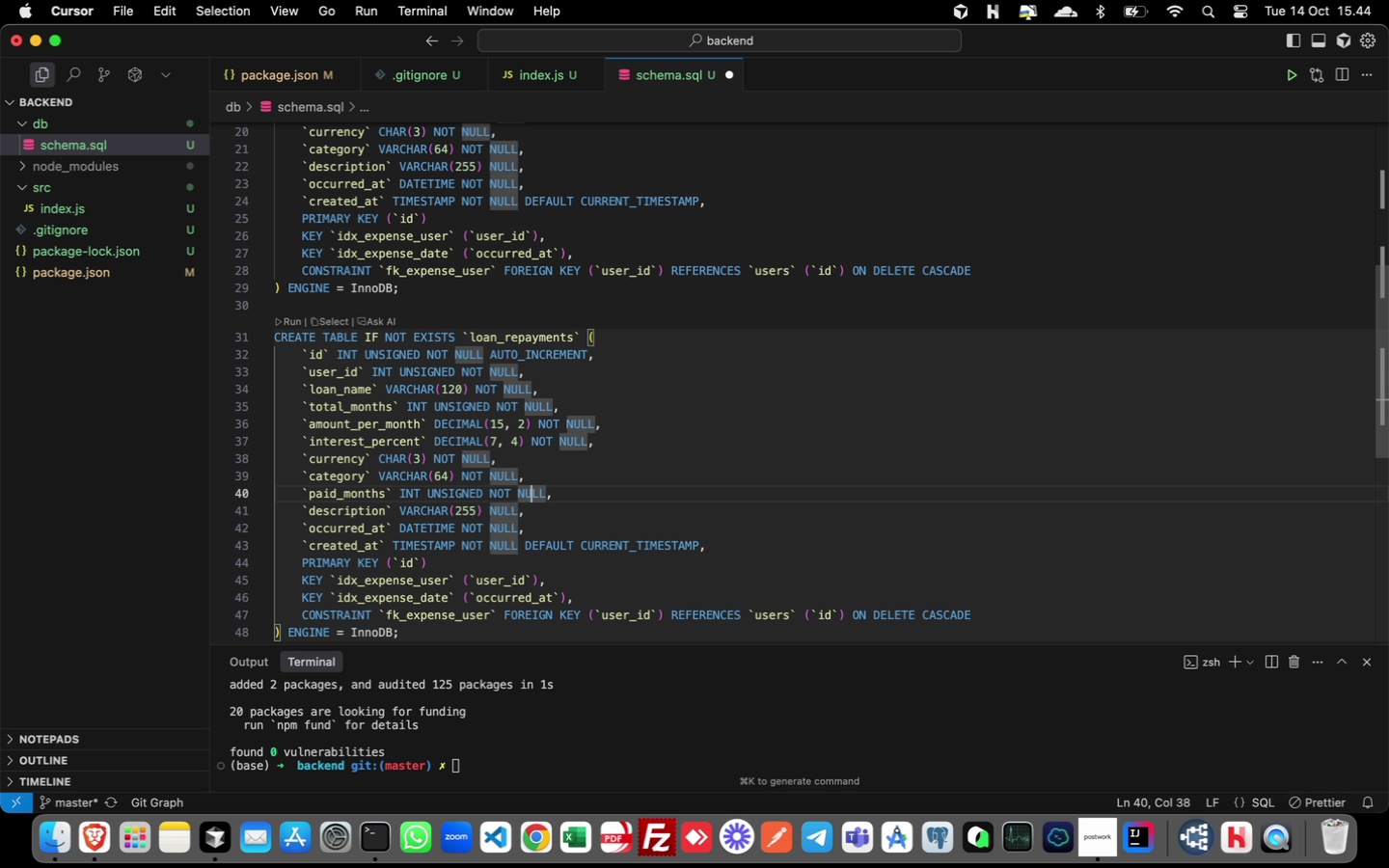 
key(ArrowRight)
 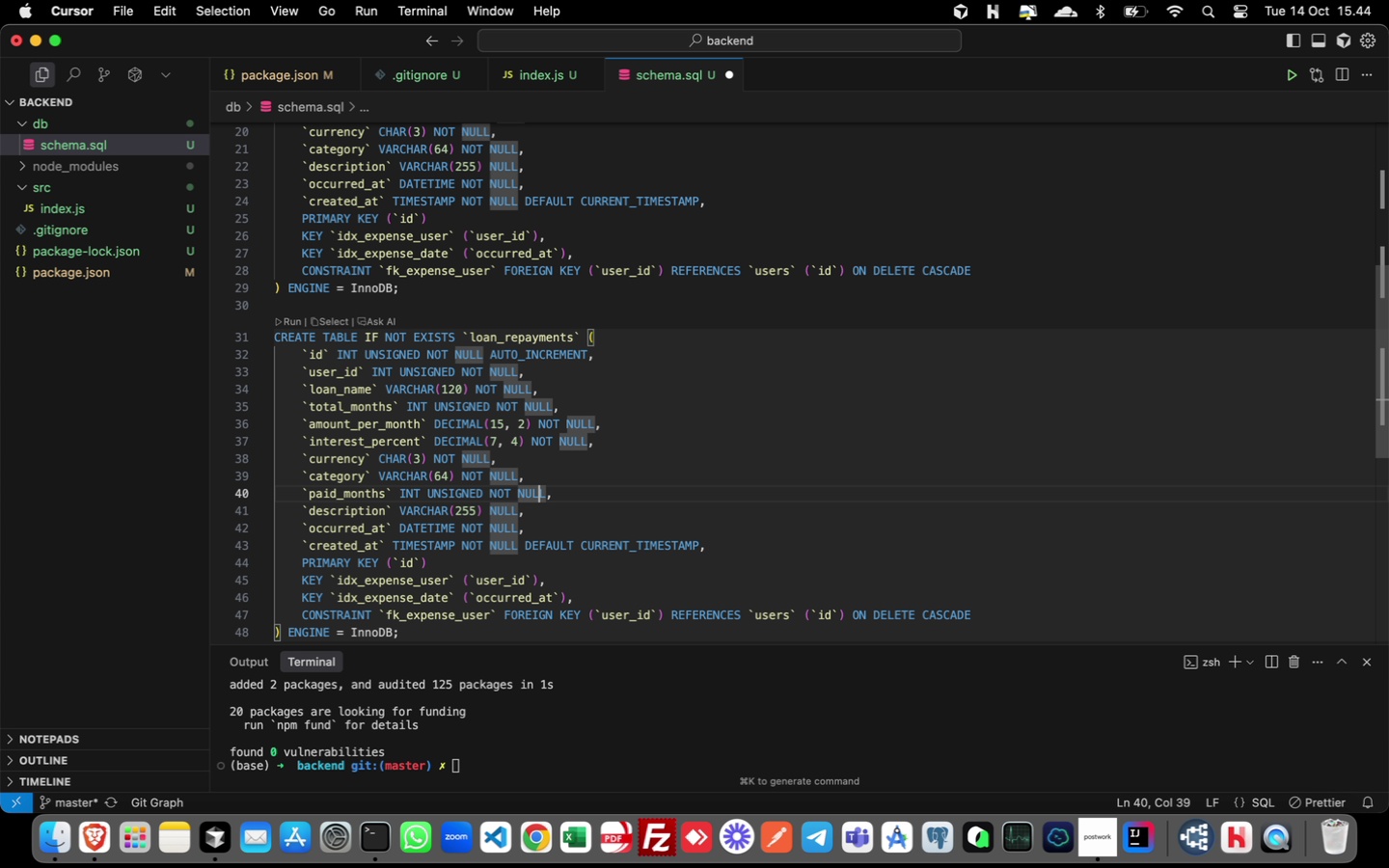 
key(ArrowRight)
 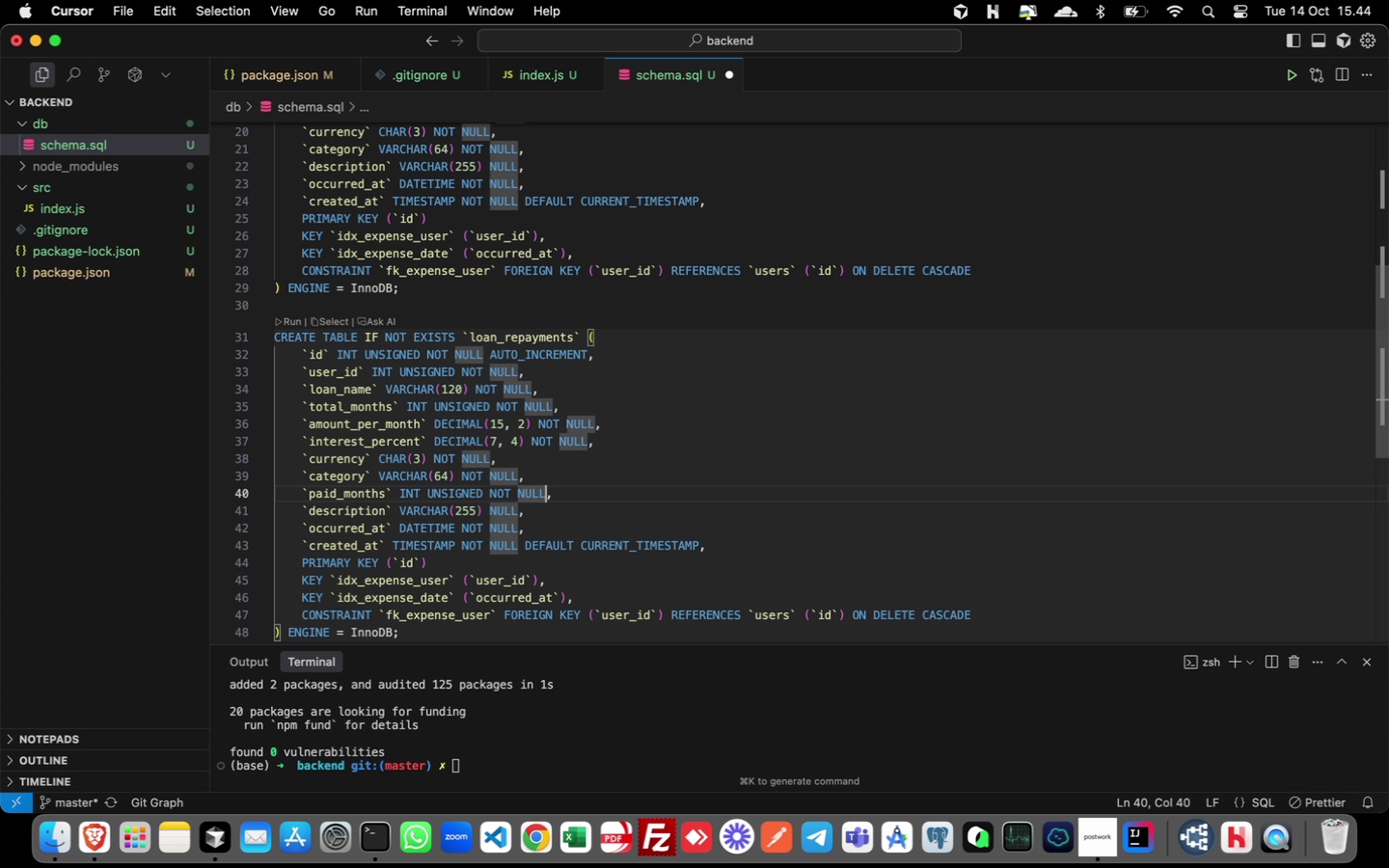 
key(ArrowRight)
 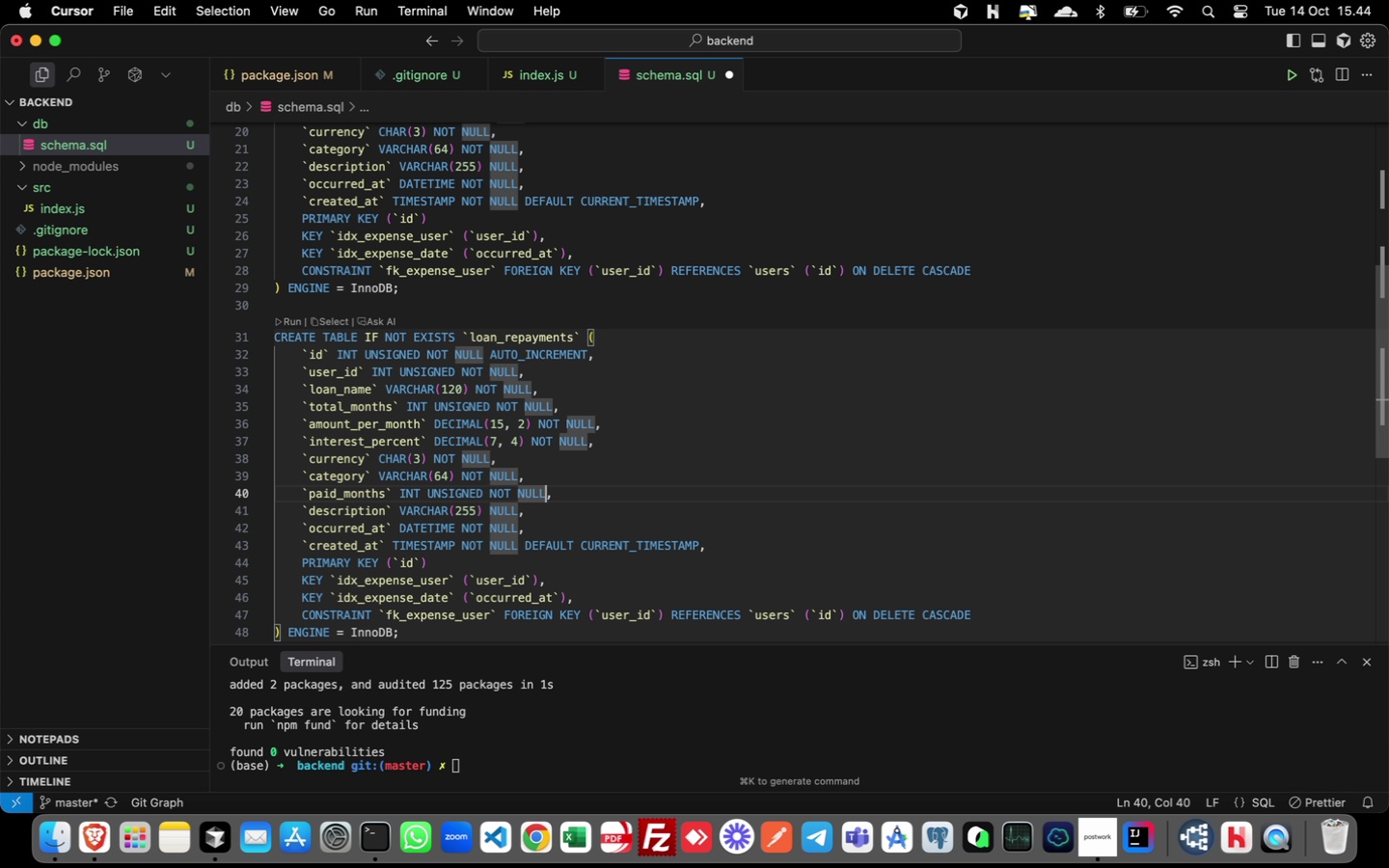 
key(ArrowRight)
 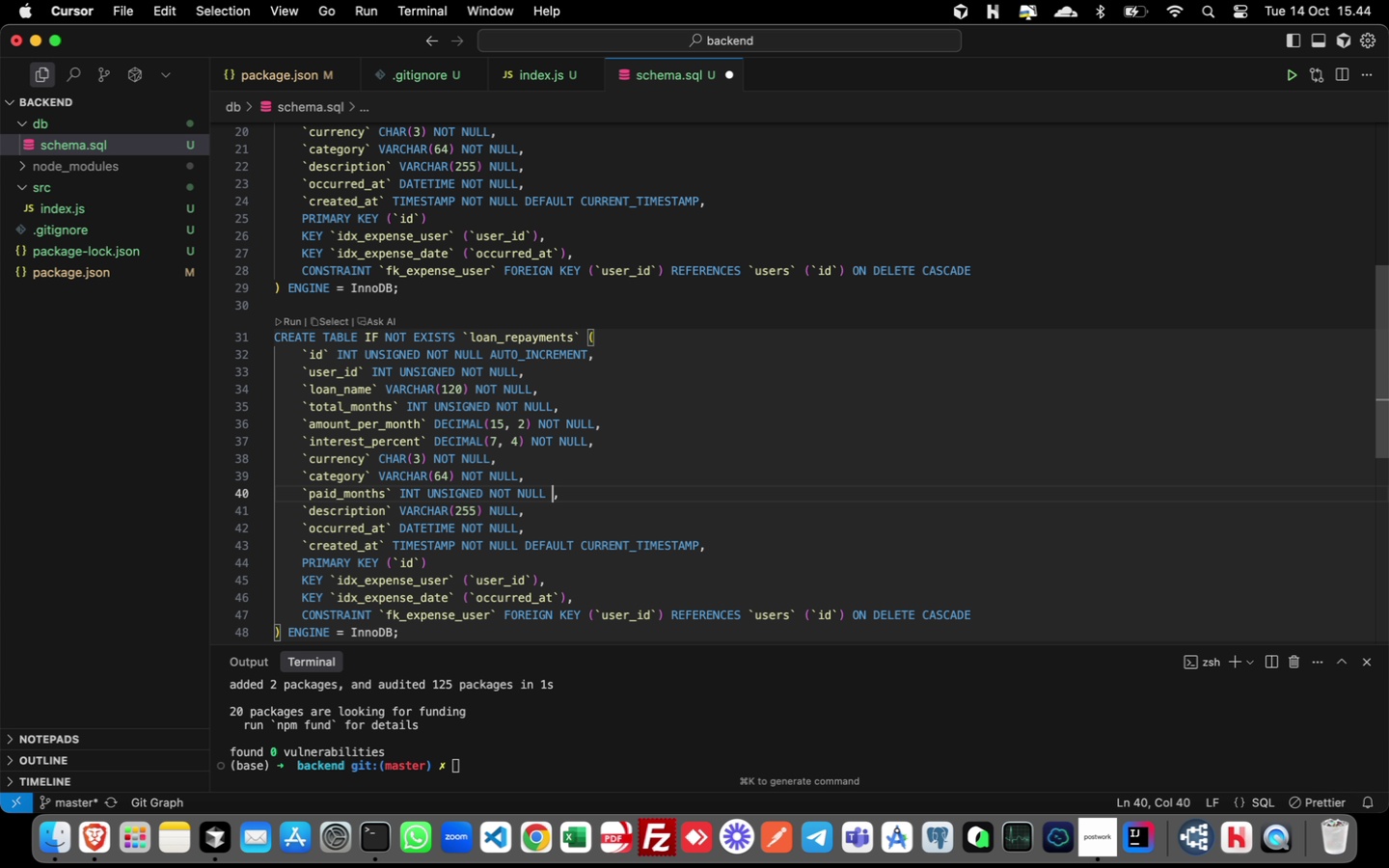 
key(ArrowRight)
 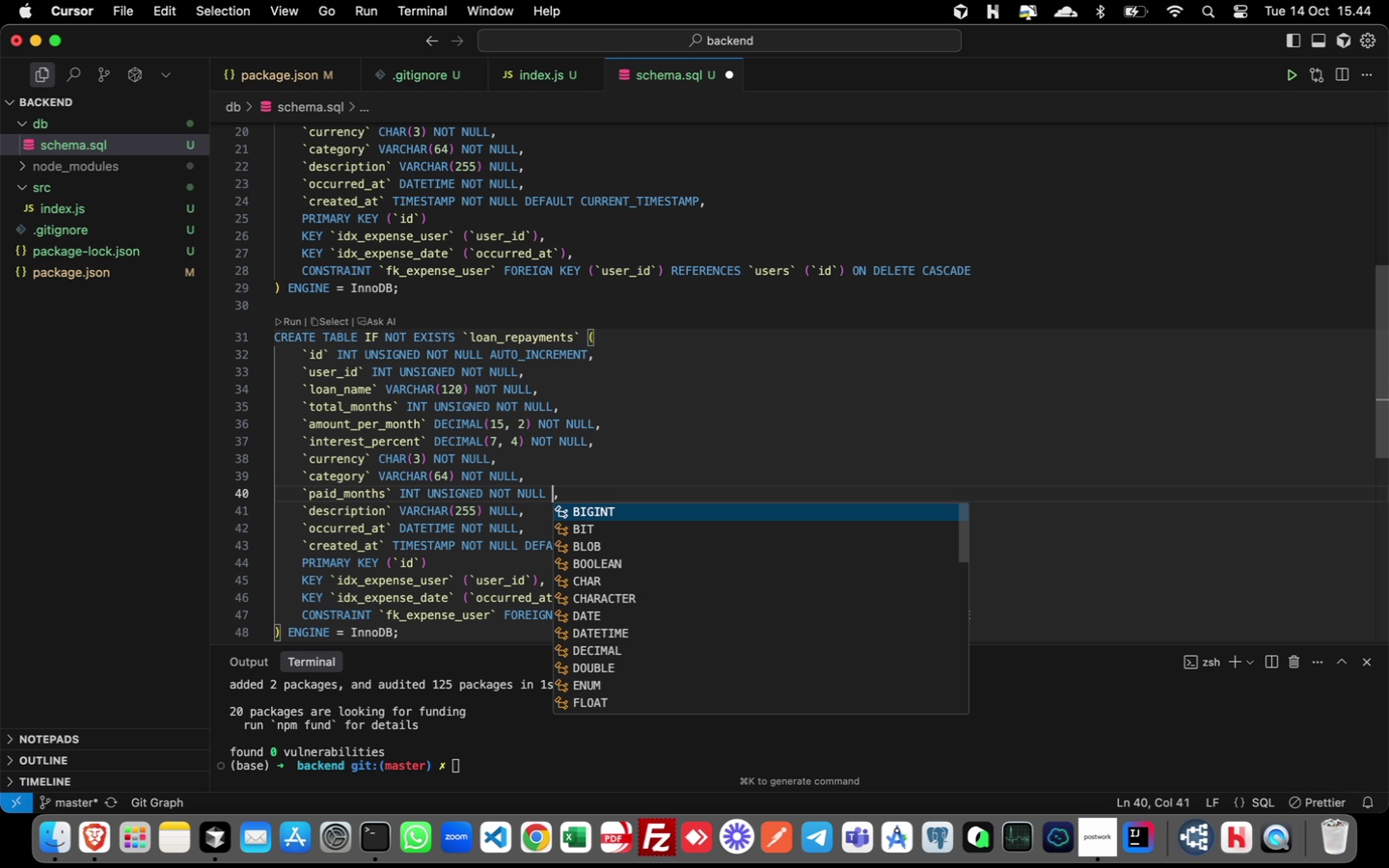 
type( DEFAUL)
 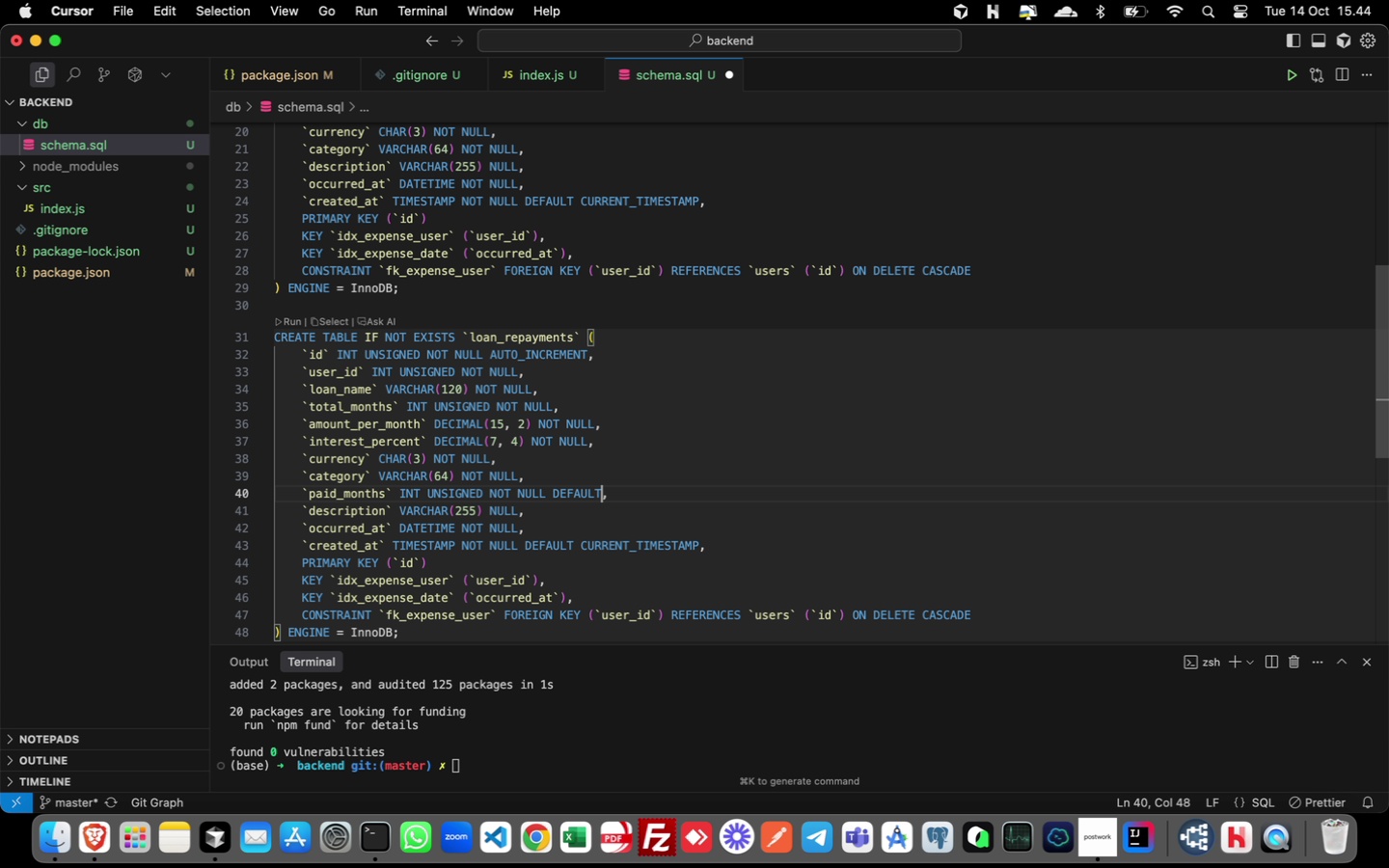 
key(Enter)
 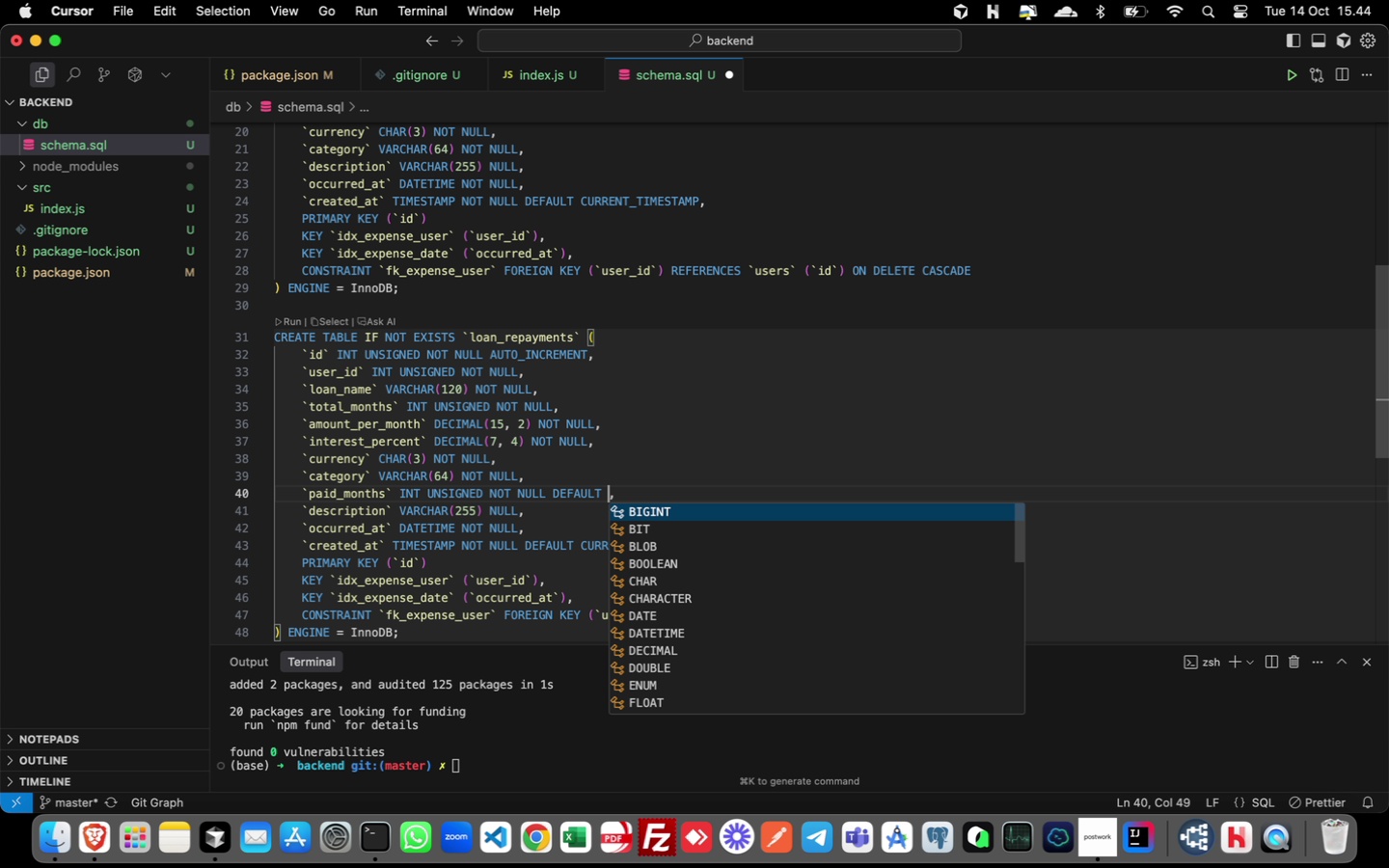 
key(Space)
 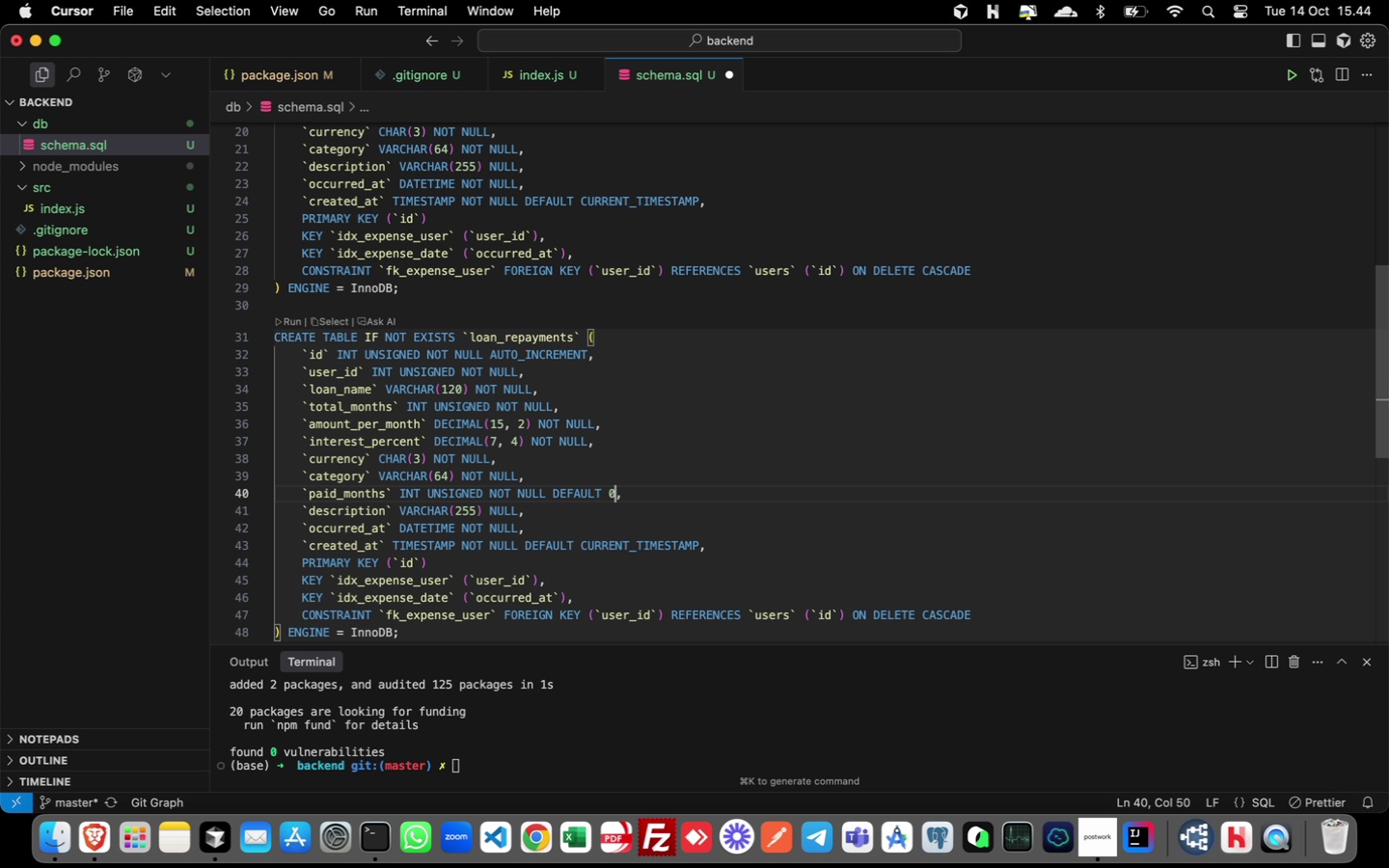 
key(0)
 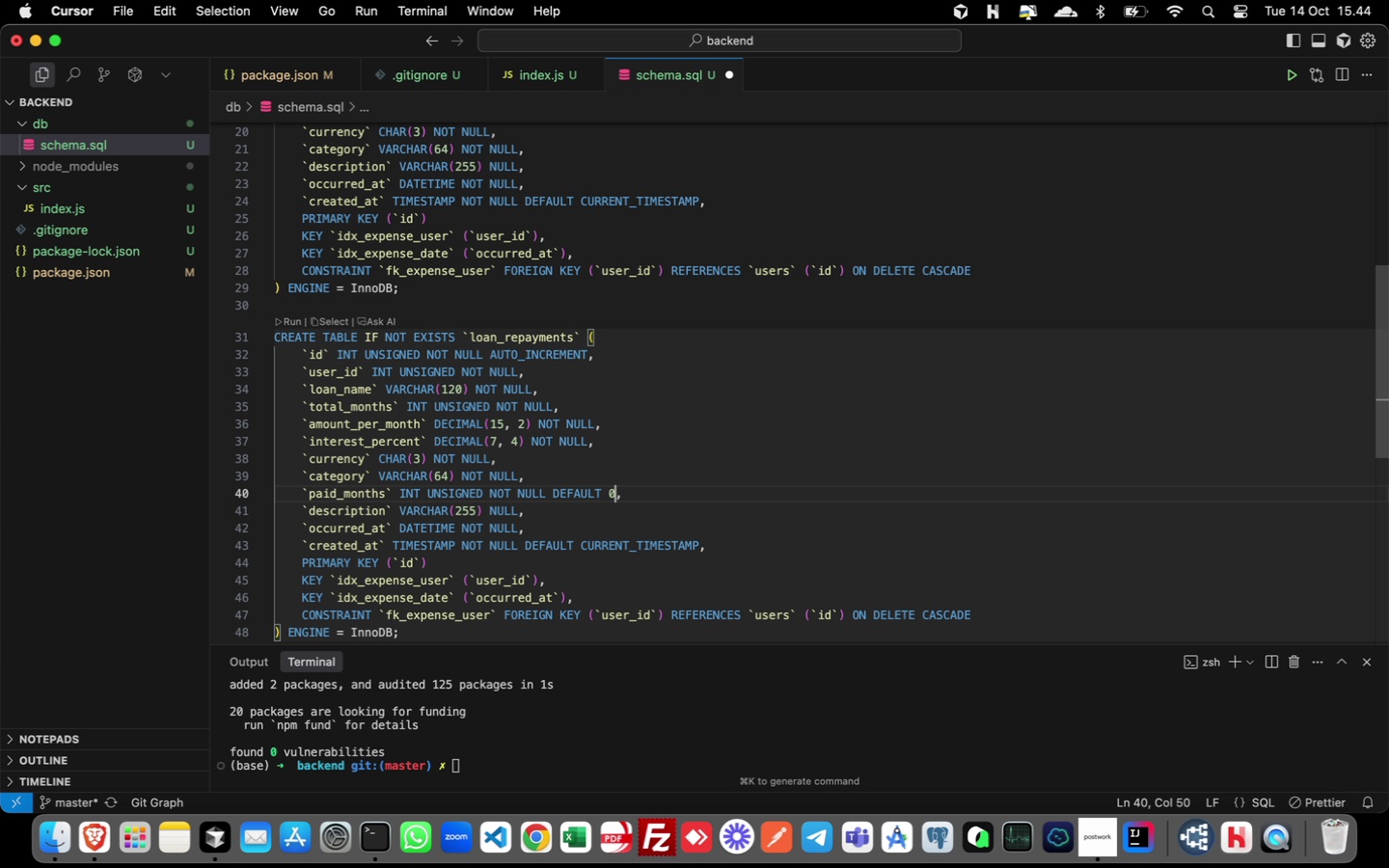 
wait(7.77)
 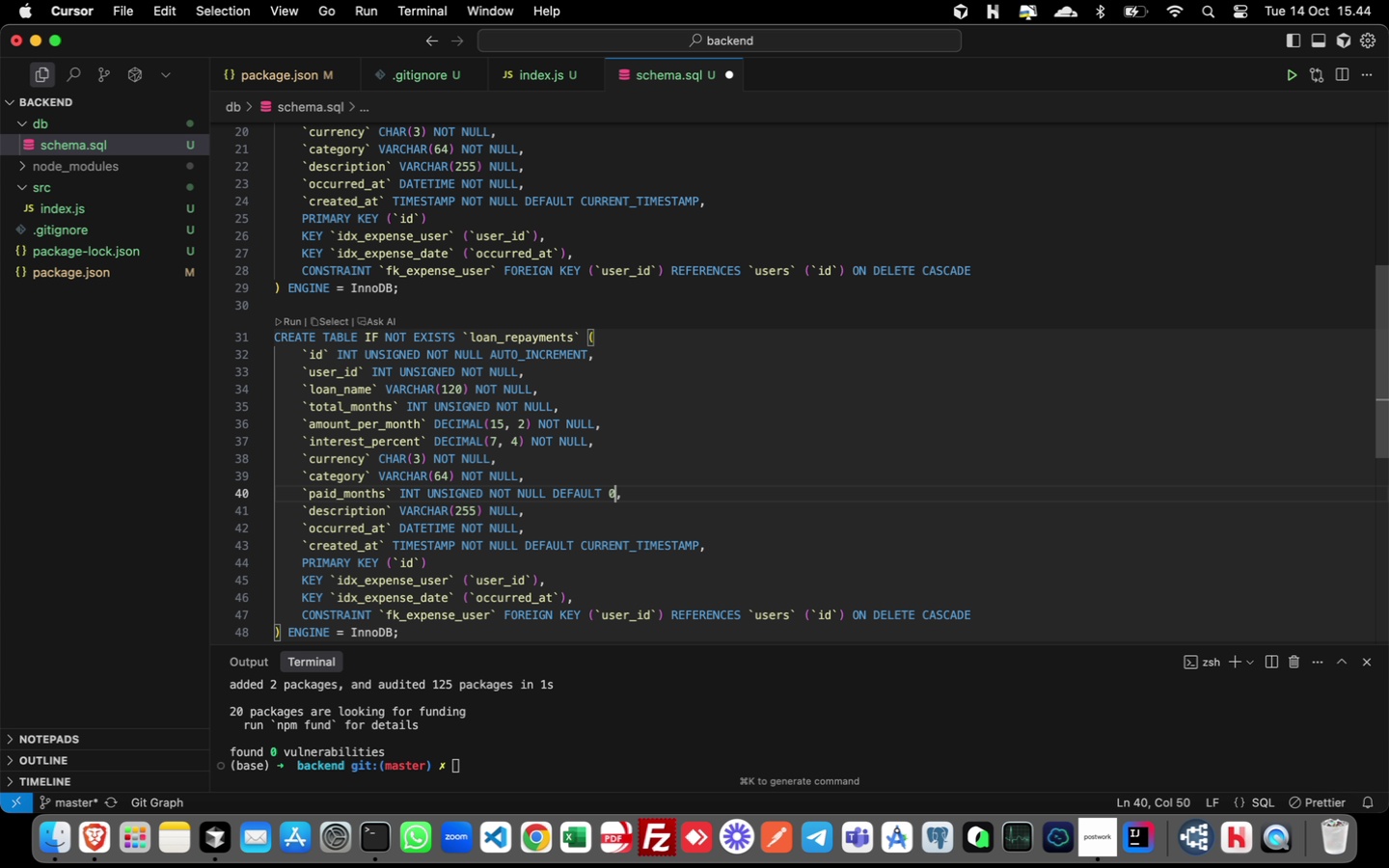 
key(ArrowUp)
 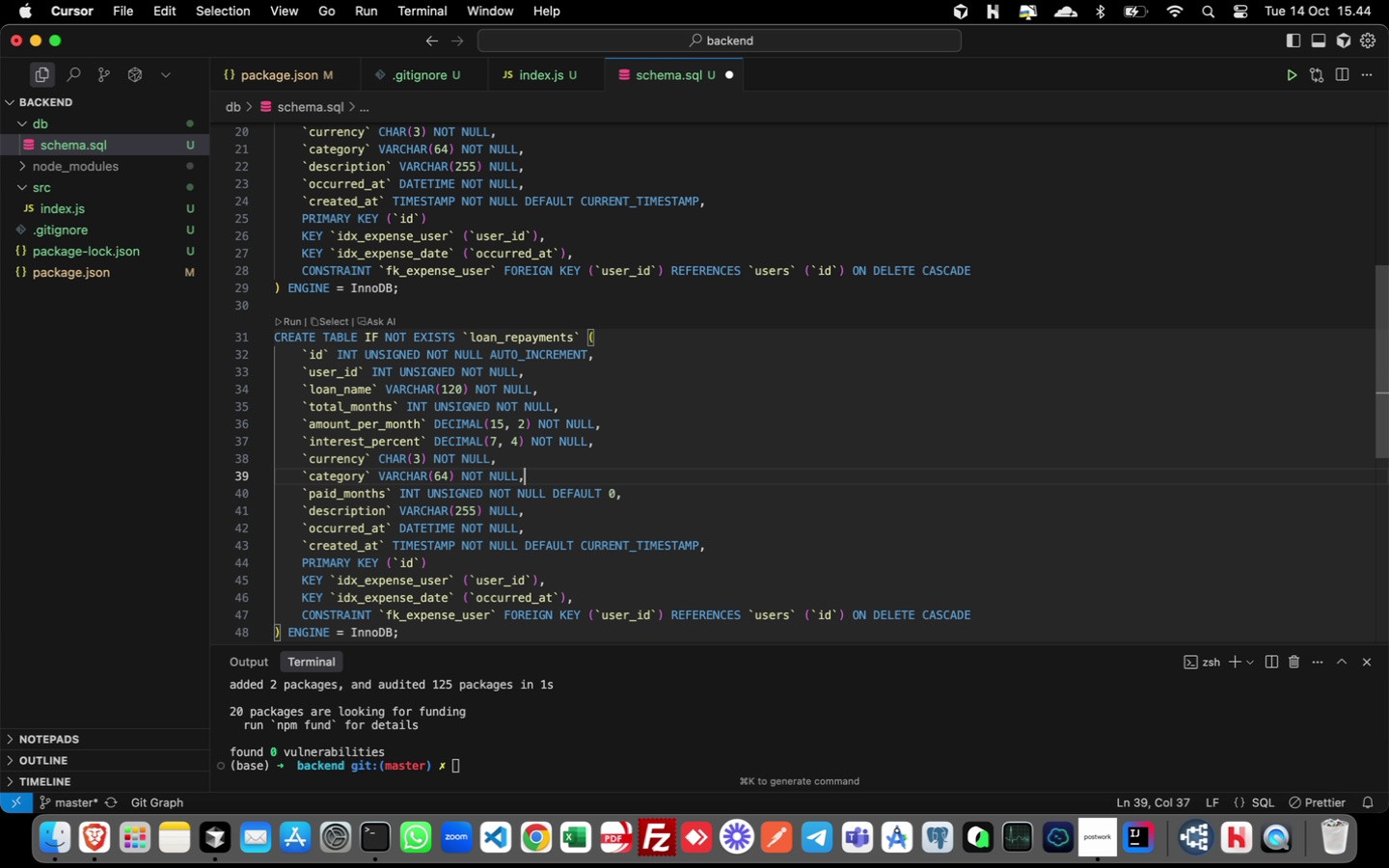 
key(Meta+X)
 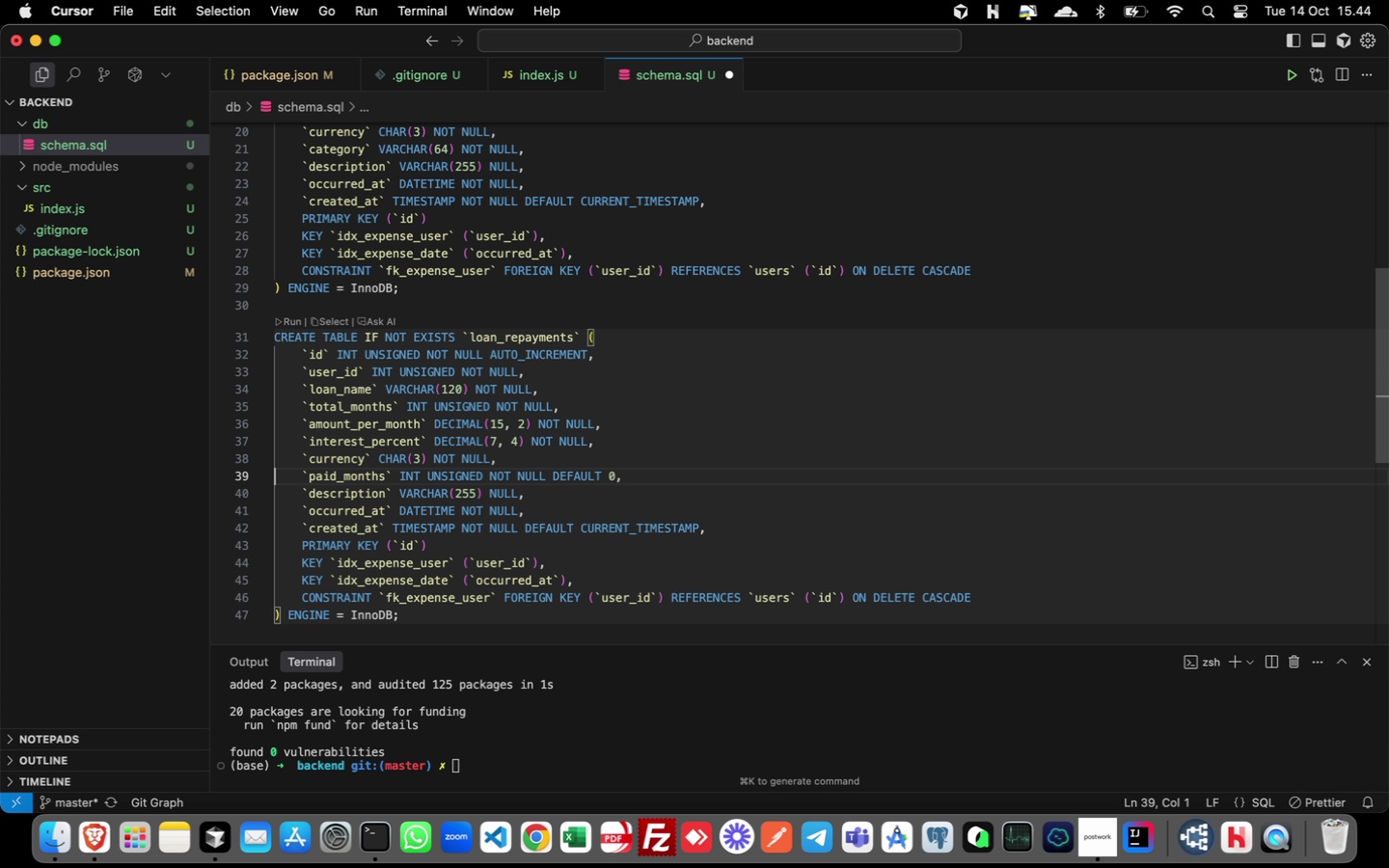 
wait(6.66)
 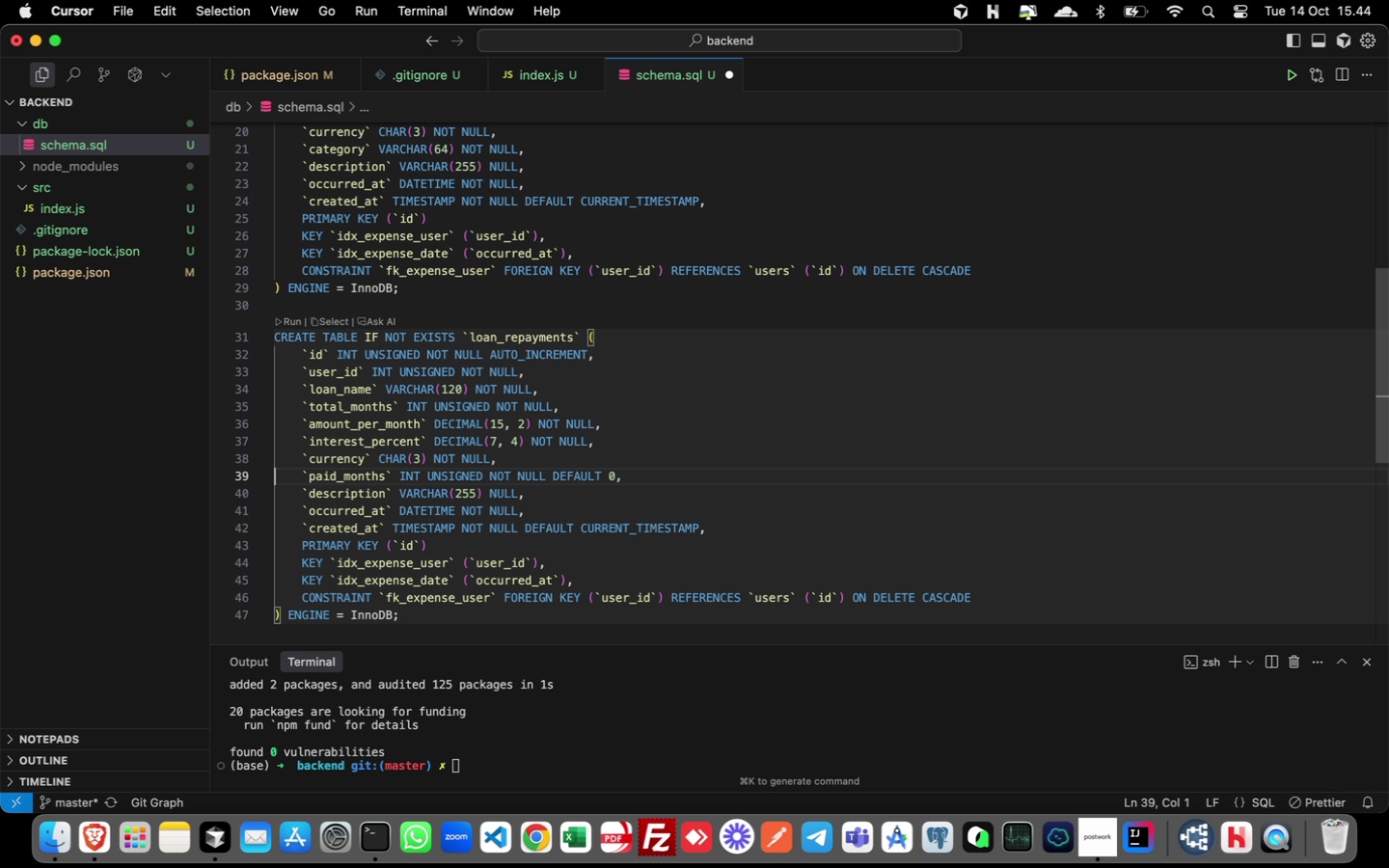 
key(Meta+ArrowLeft)
 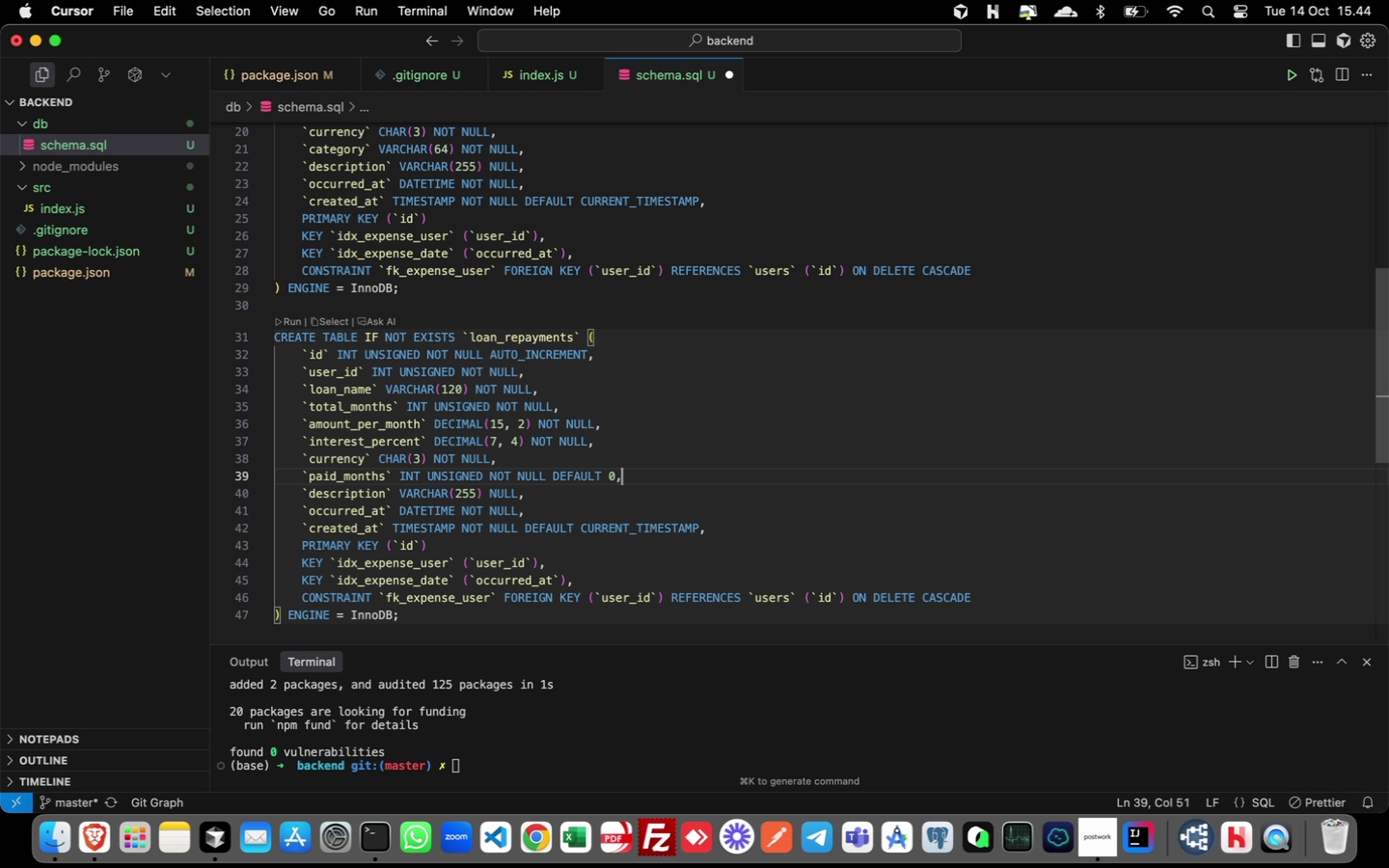 
key(Meta+ArrowRight)
 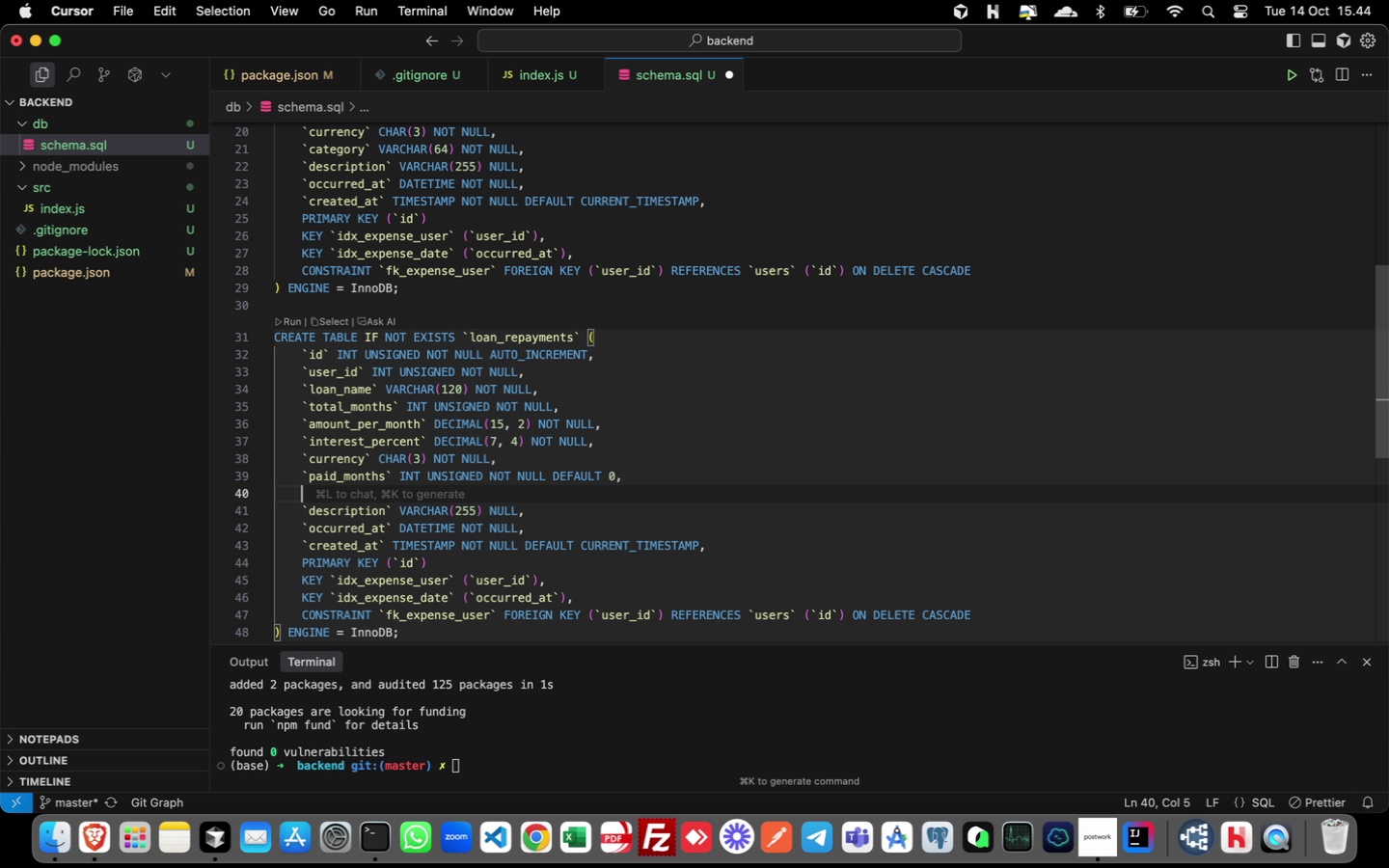 
key(Enter)
 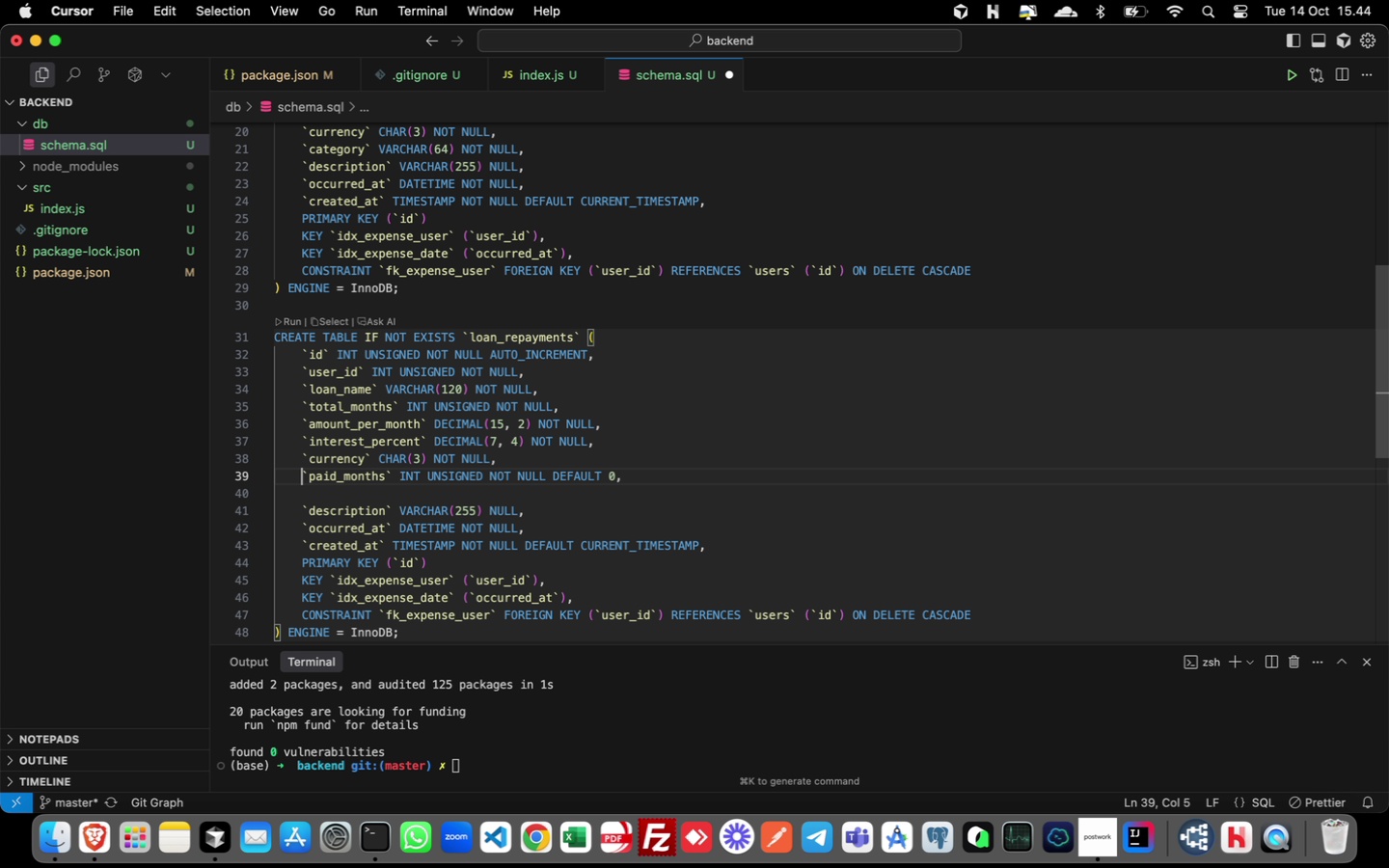 
key(ArrowUp)
 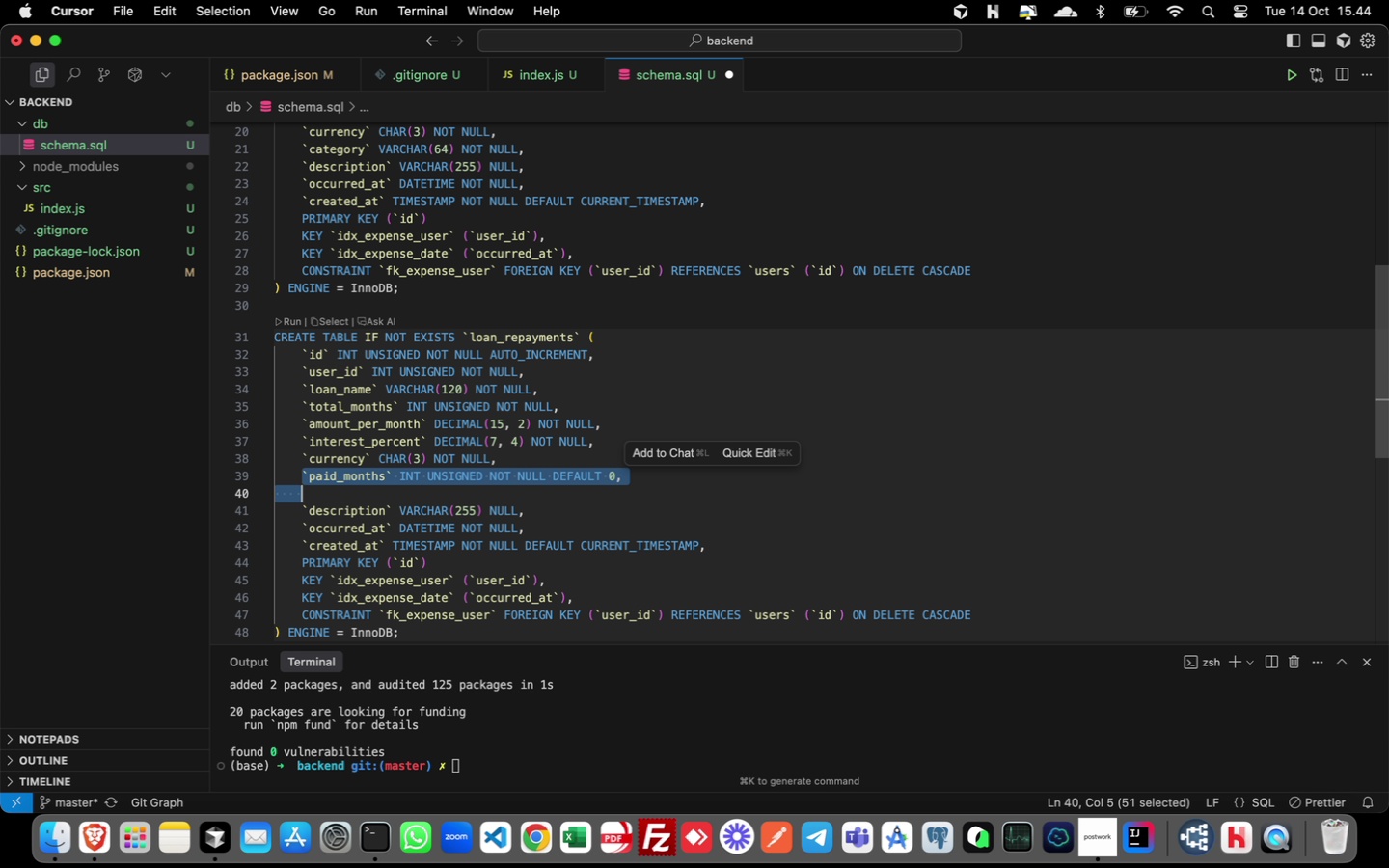 
key(Shift+ArrowDown)
 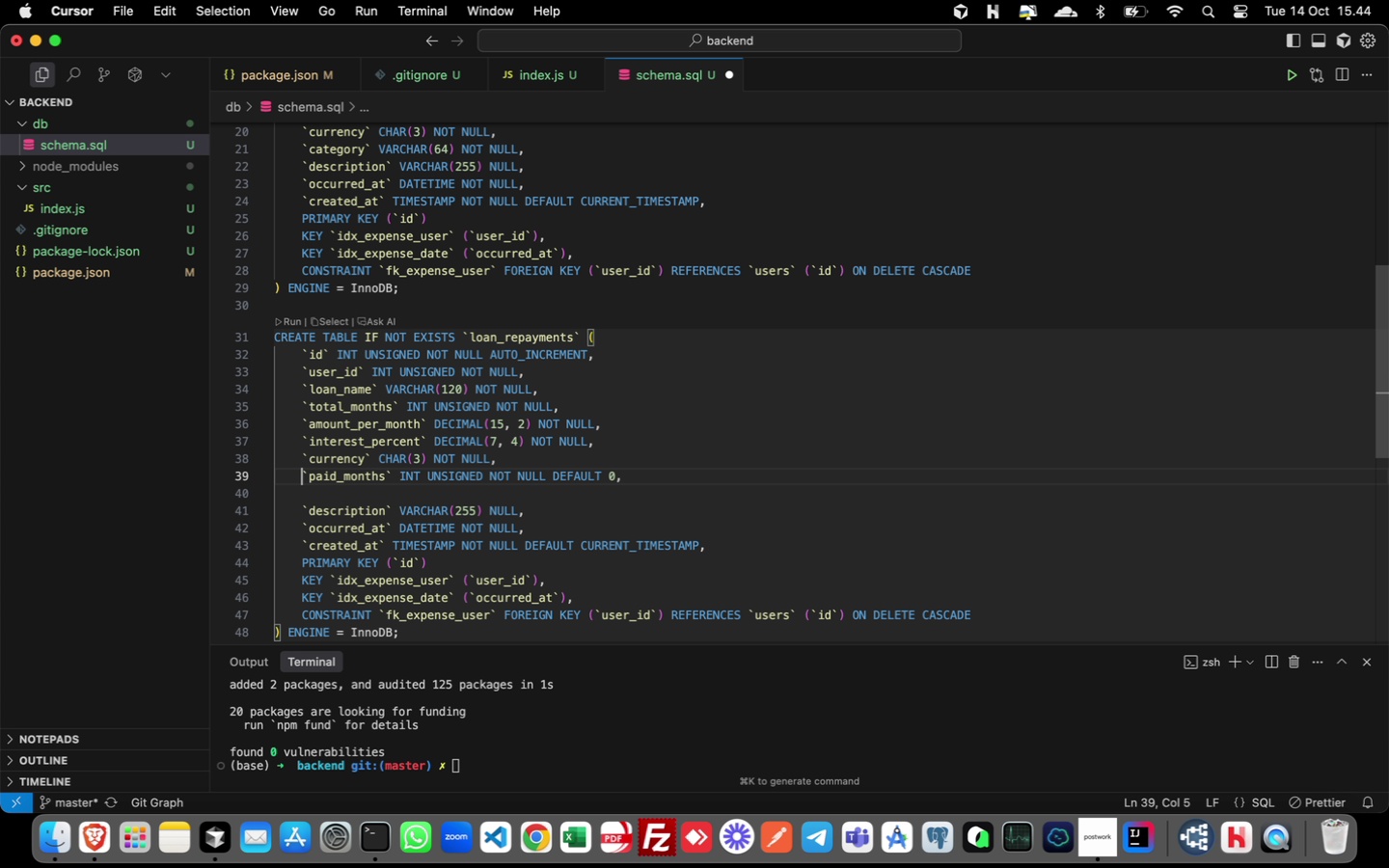 
key(Shift+ArrowUp)
 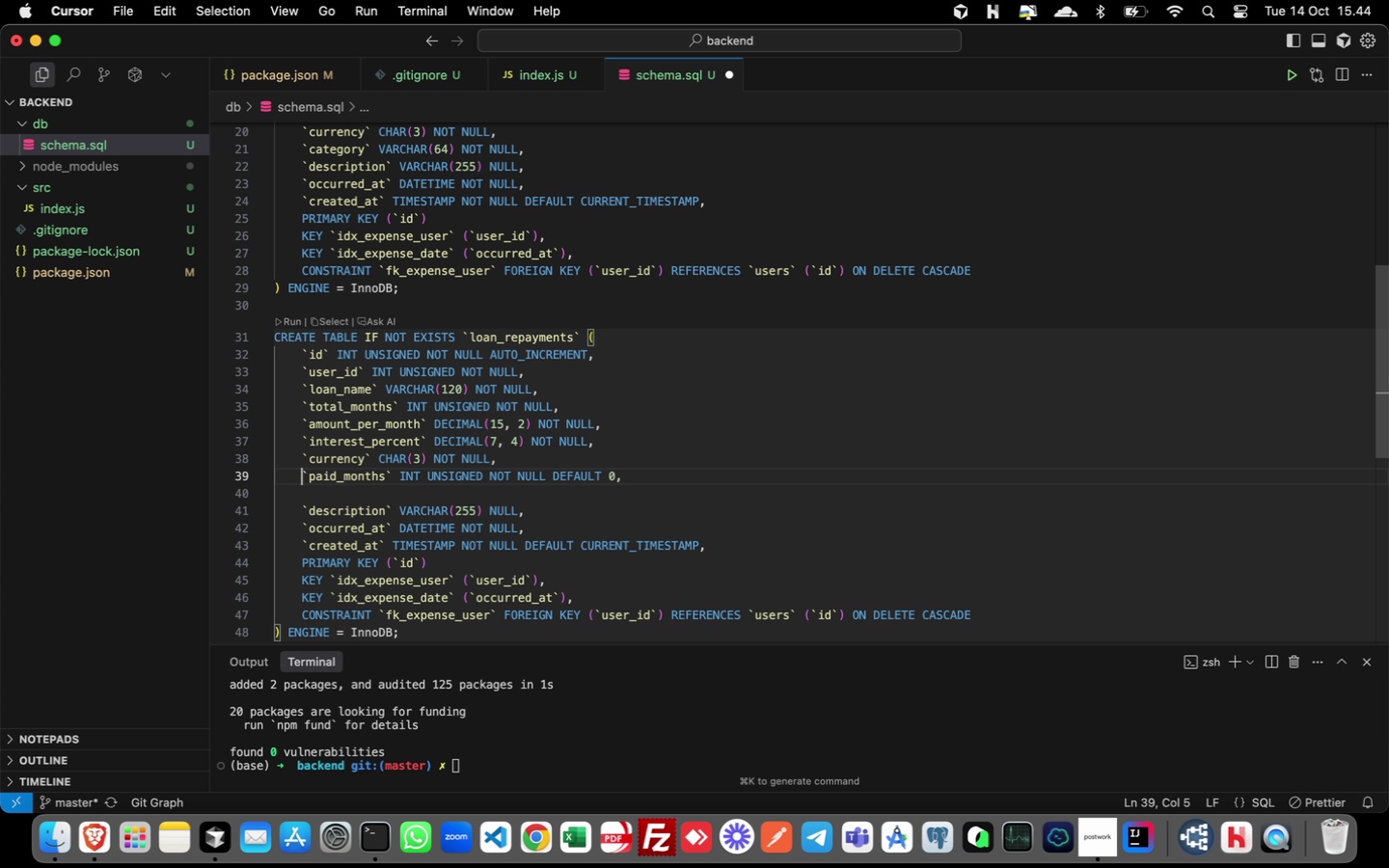 
key(Alt+Shift+ArrowDown)
 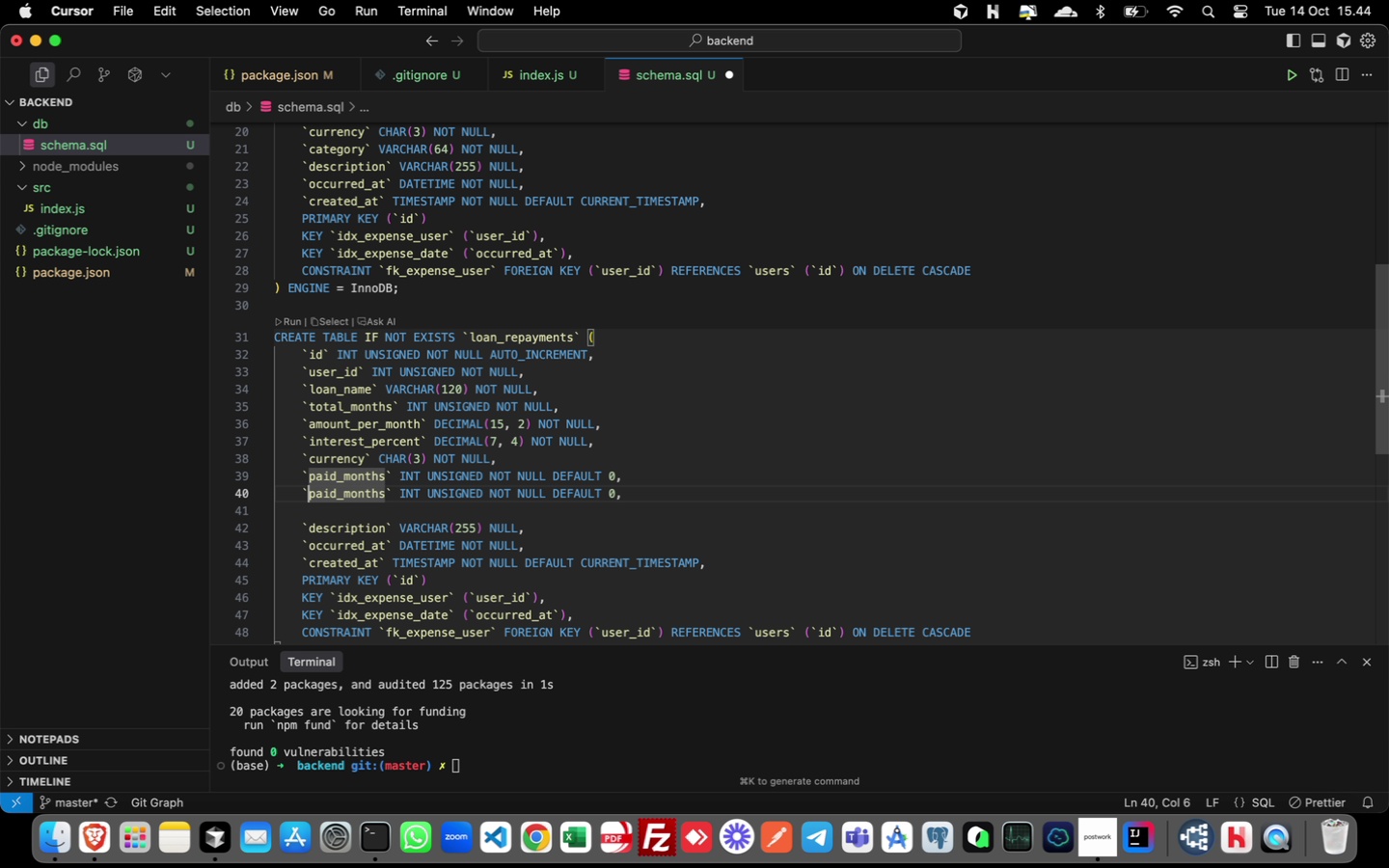 
key(ArrowRight)
 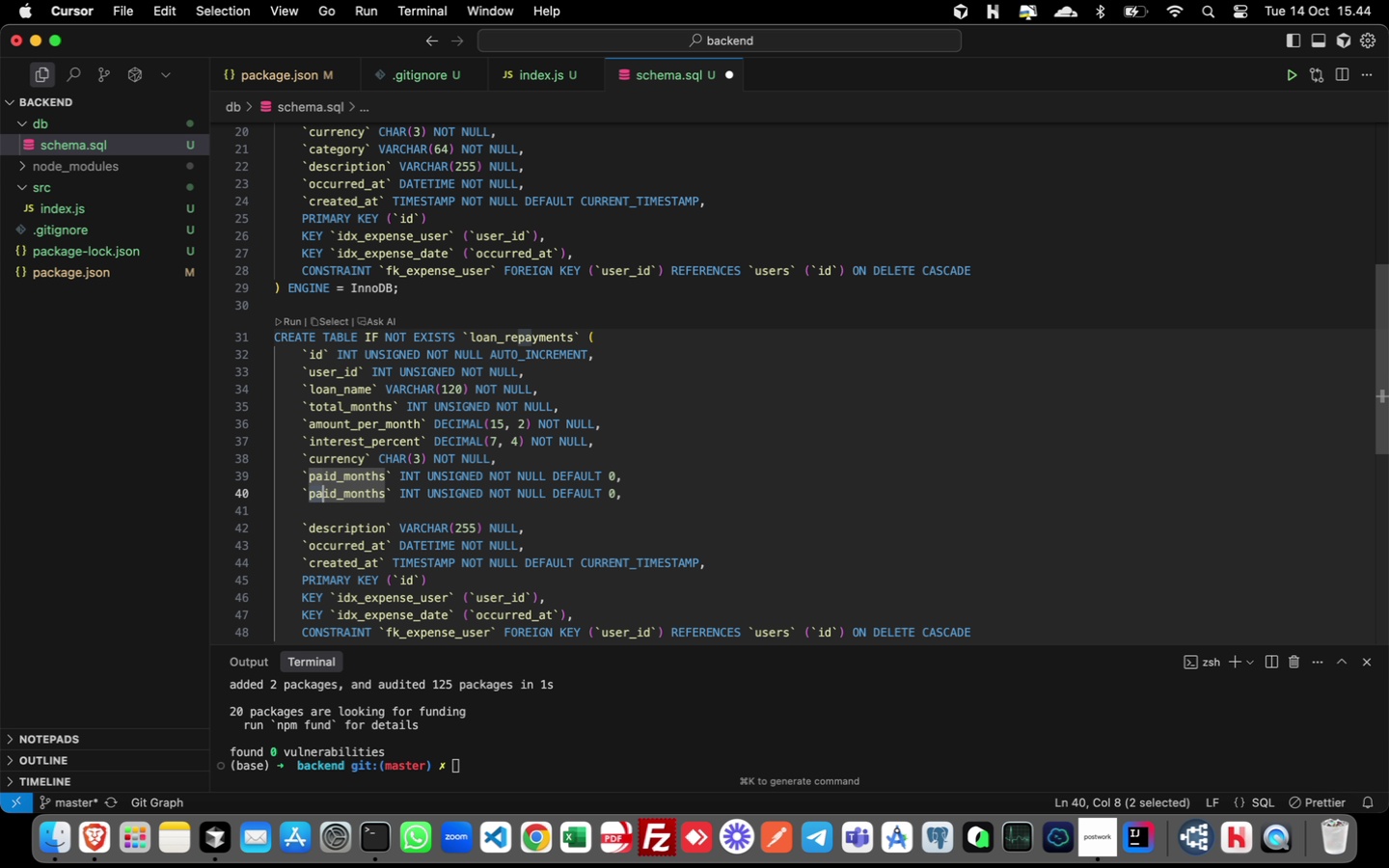 
key(Shift+ArrowRight)
 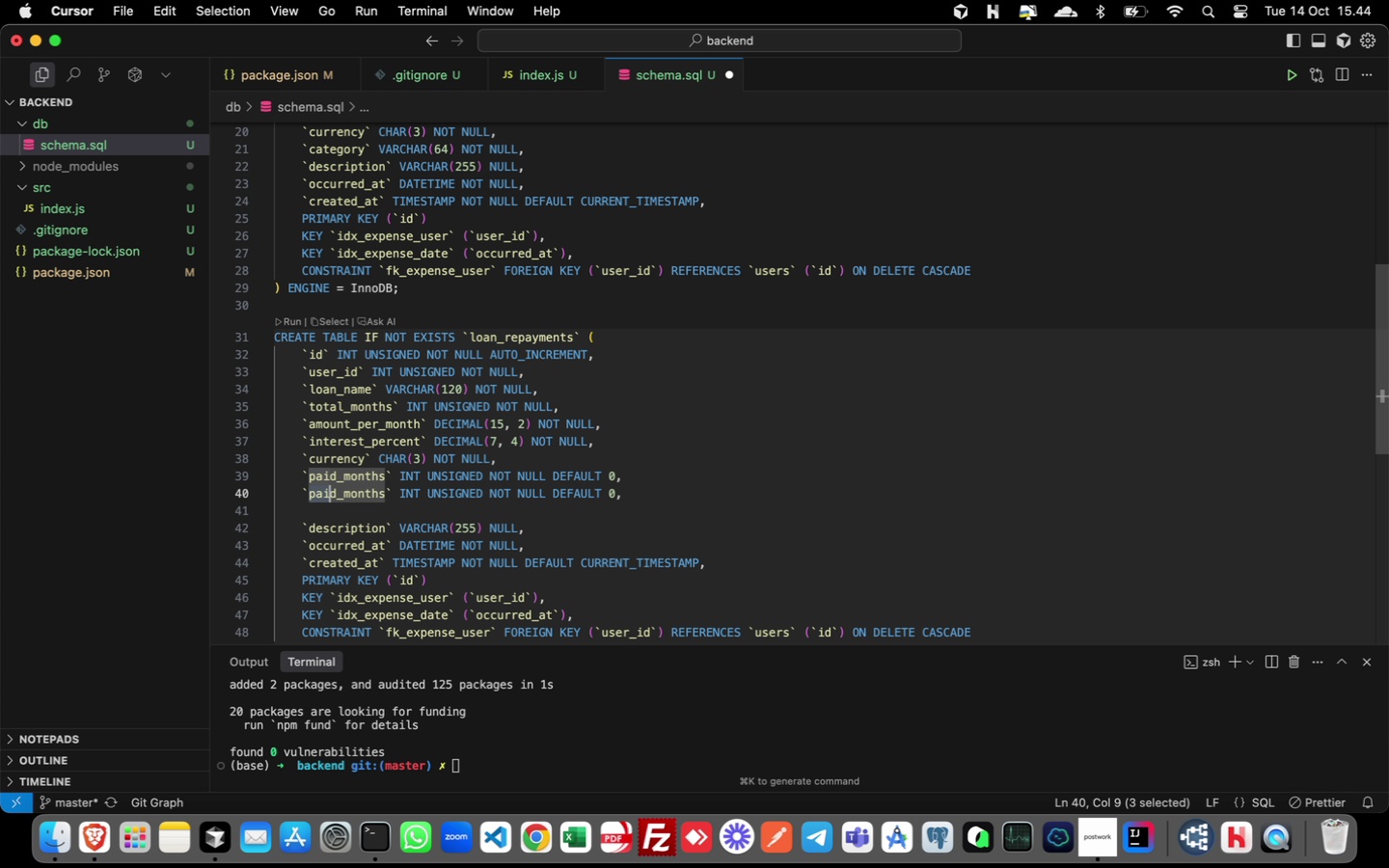 
key(Shift+ArrowRight)
 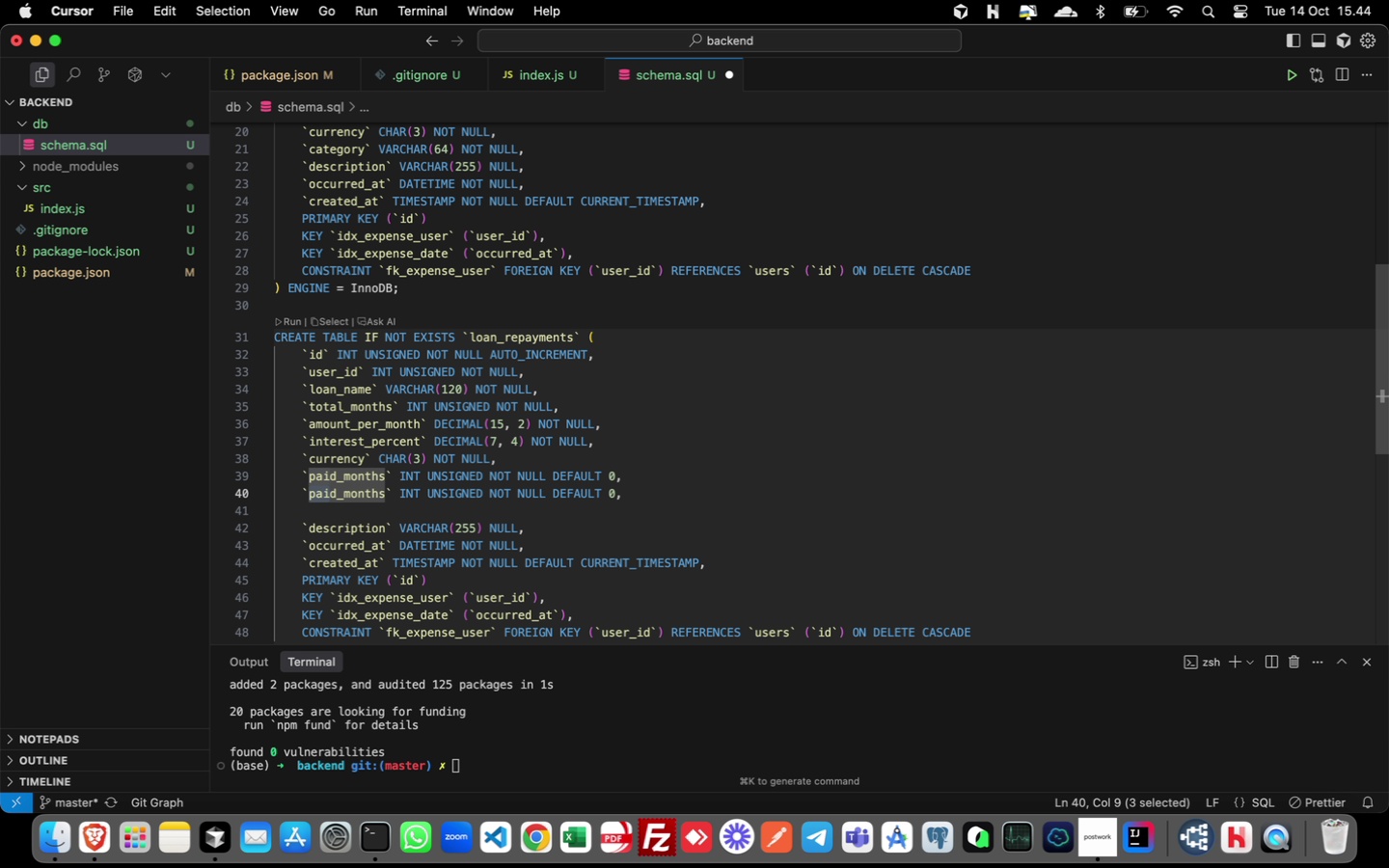 
hold_key(key=ArrowRight, duration=1.06)
 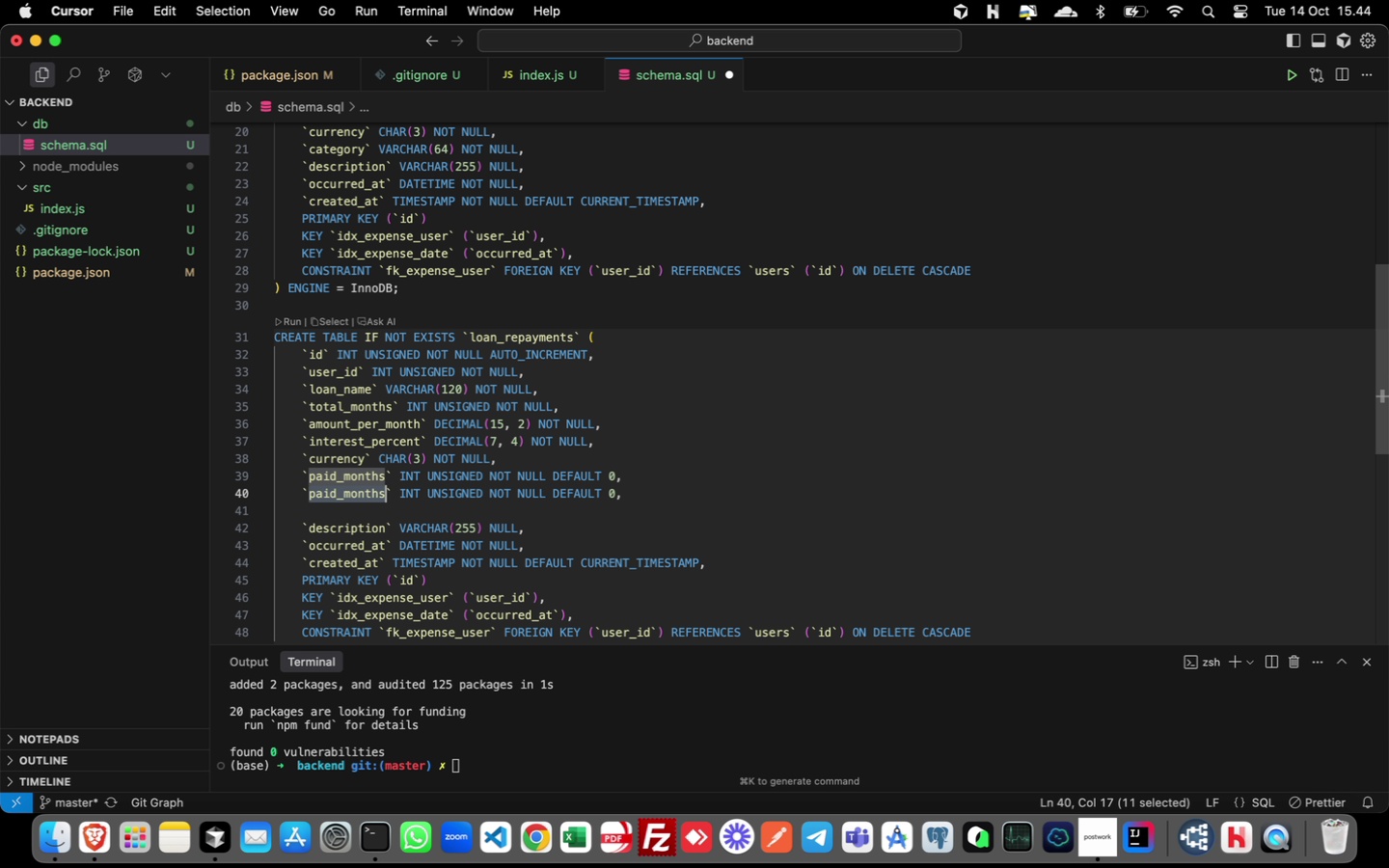 
key(Shift+ArrowRight)
 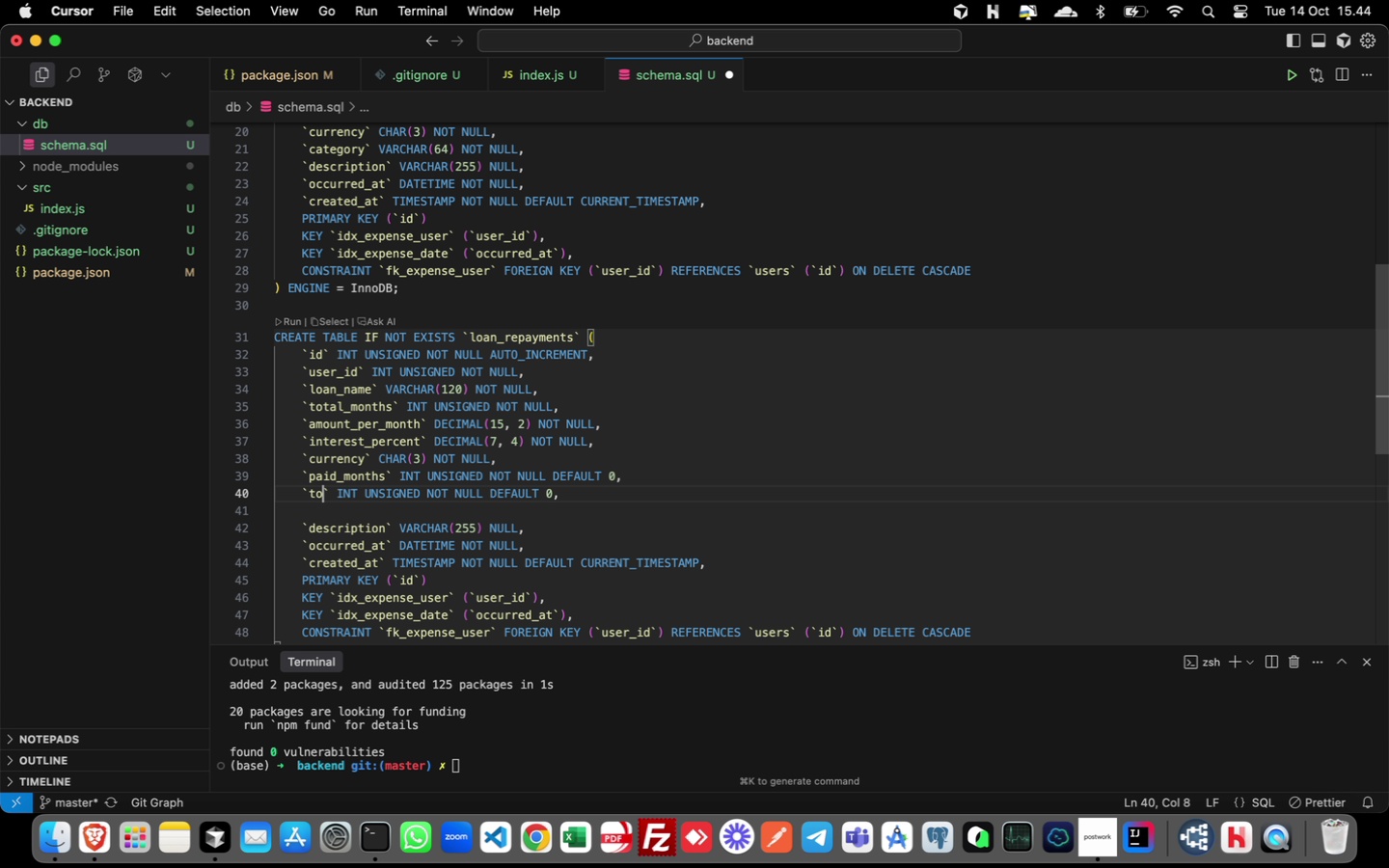 
type(total_loan)
 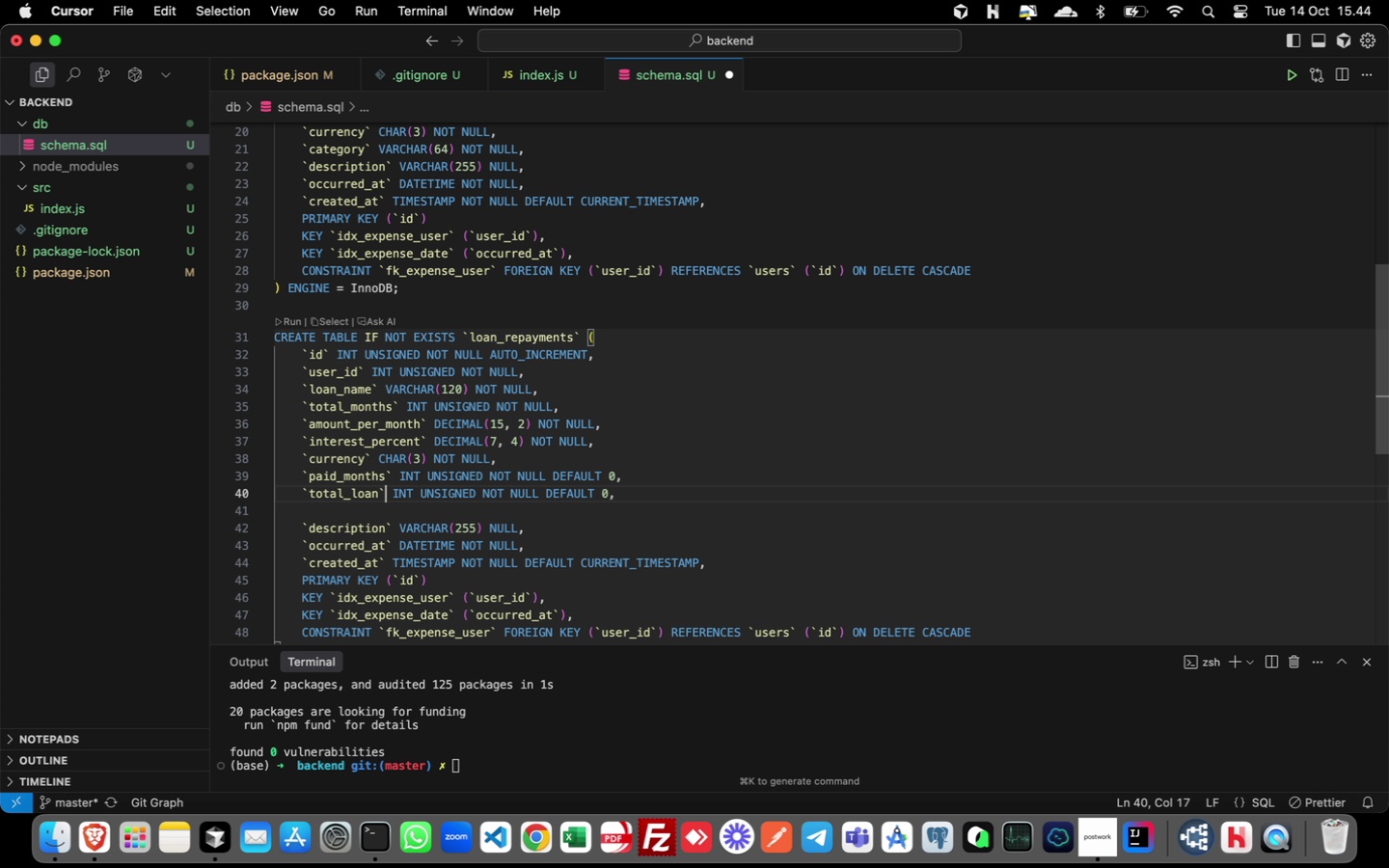 
key(ArrowRight)
 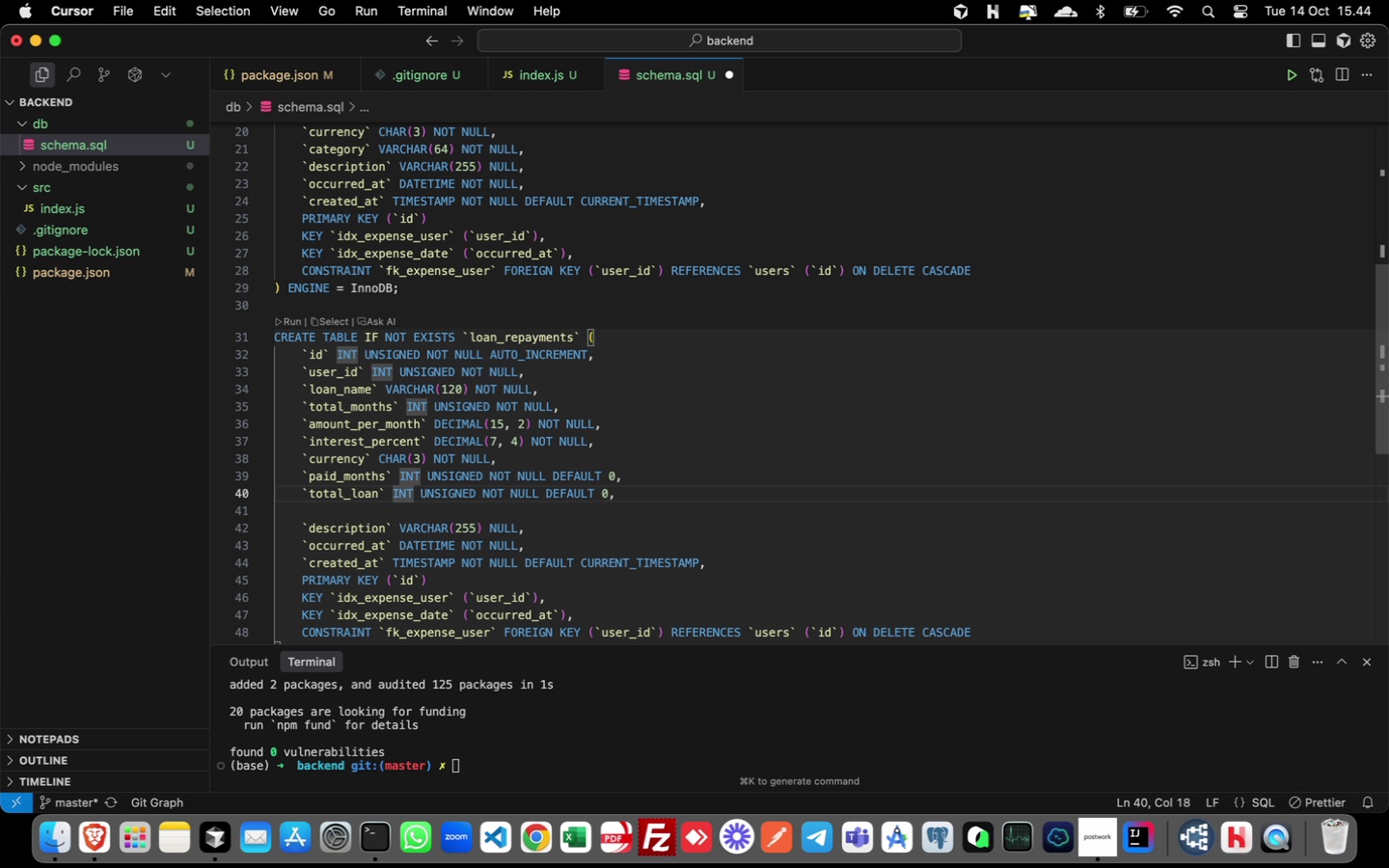 
key(ArrowRight)
 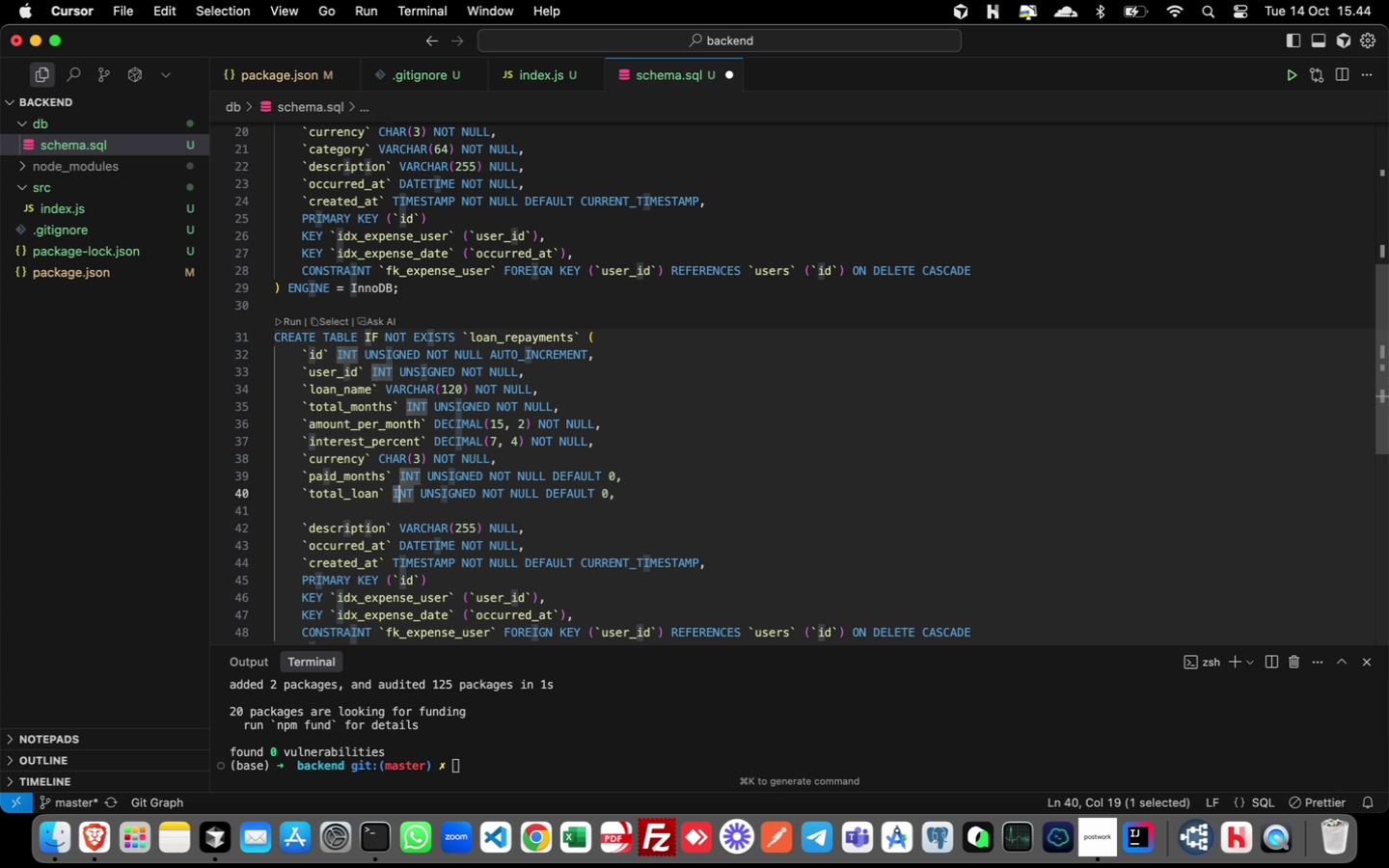 
hold_key(key=ArrowRight, duration=0.73)
 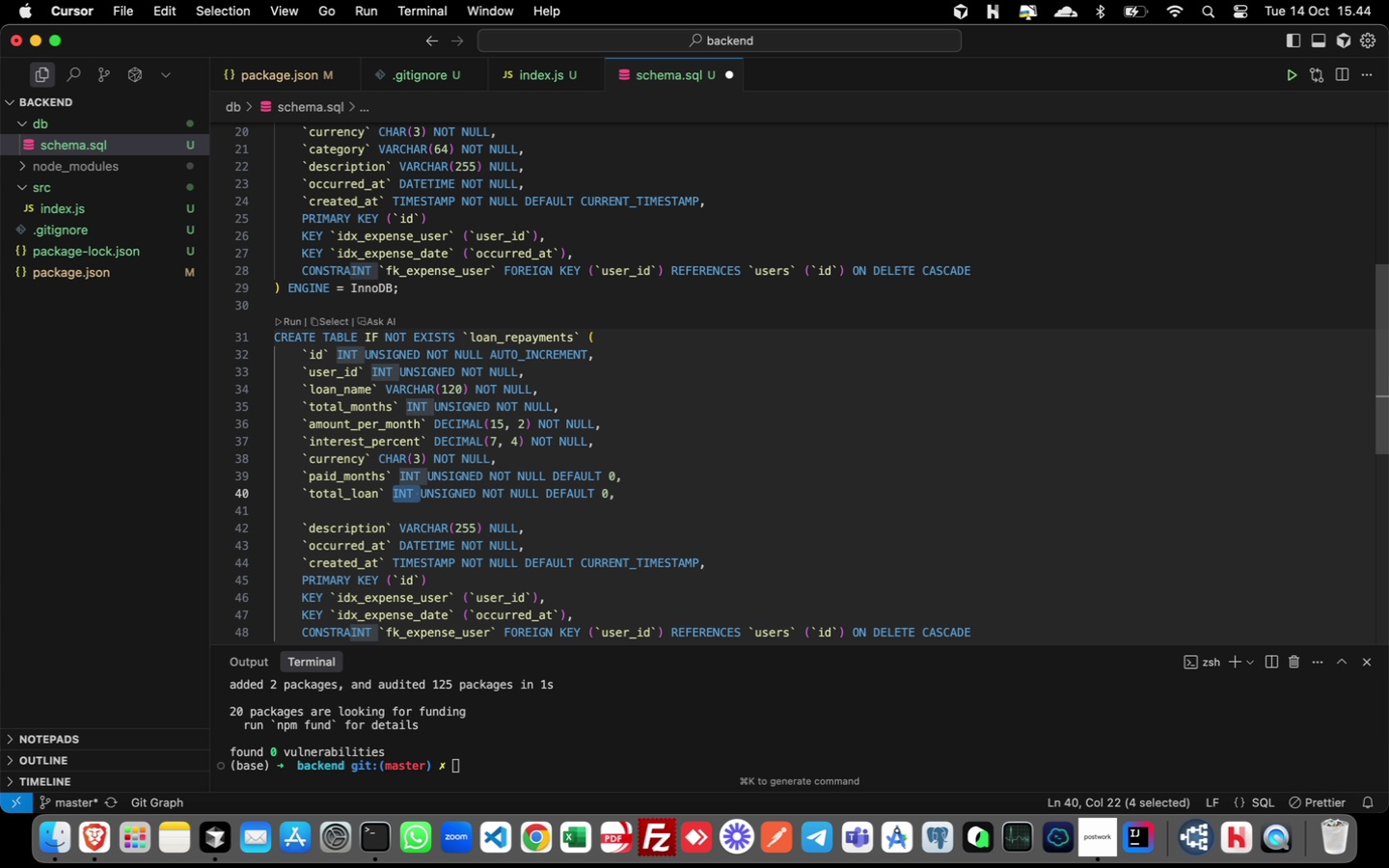 
key(Meta+Shift+ArrowRight)
 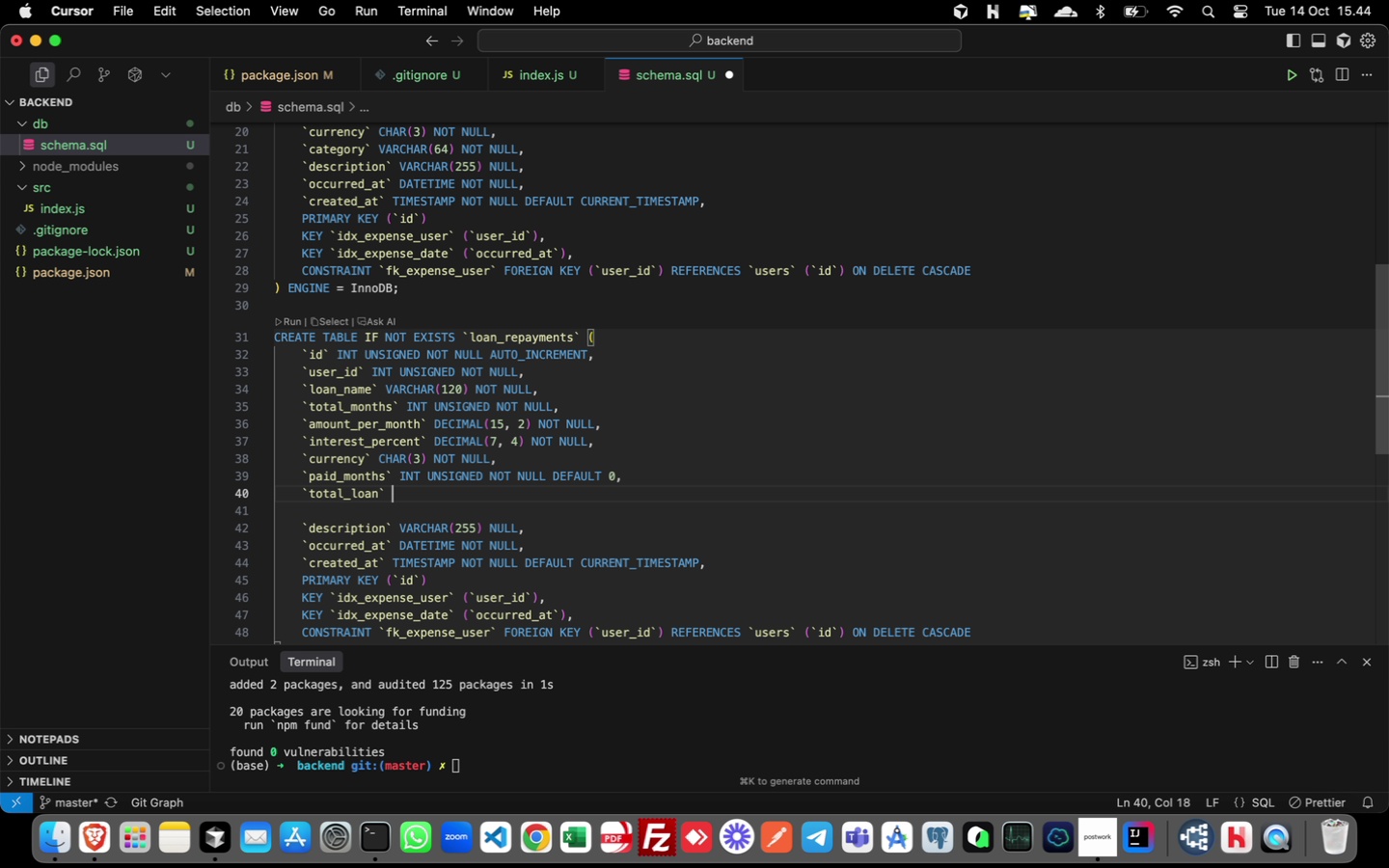 
key(Backspace)
type(DECIM)
 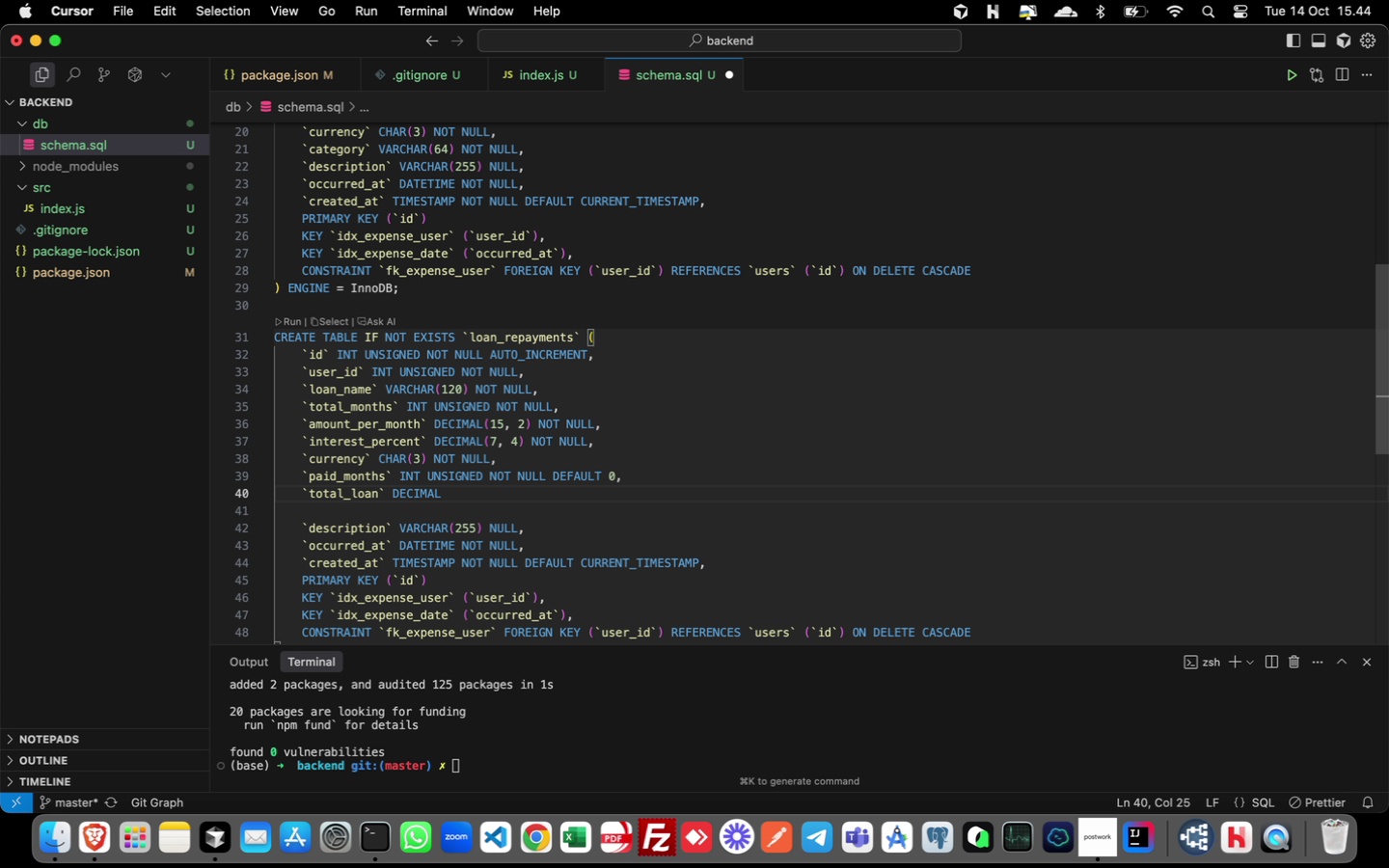 
key(Enter)
 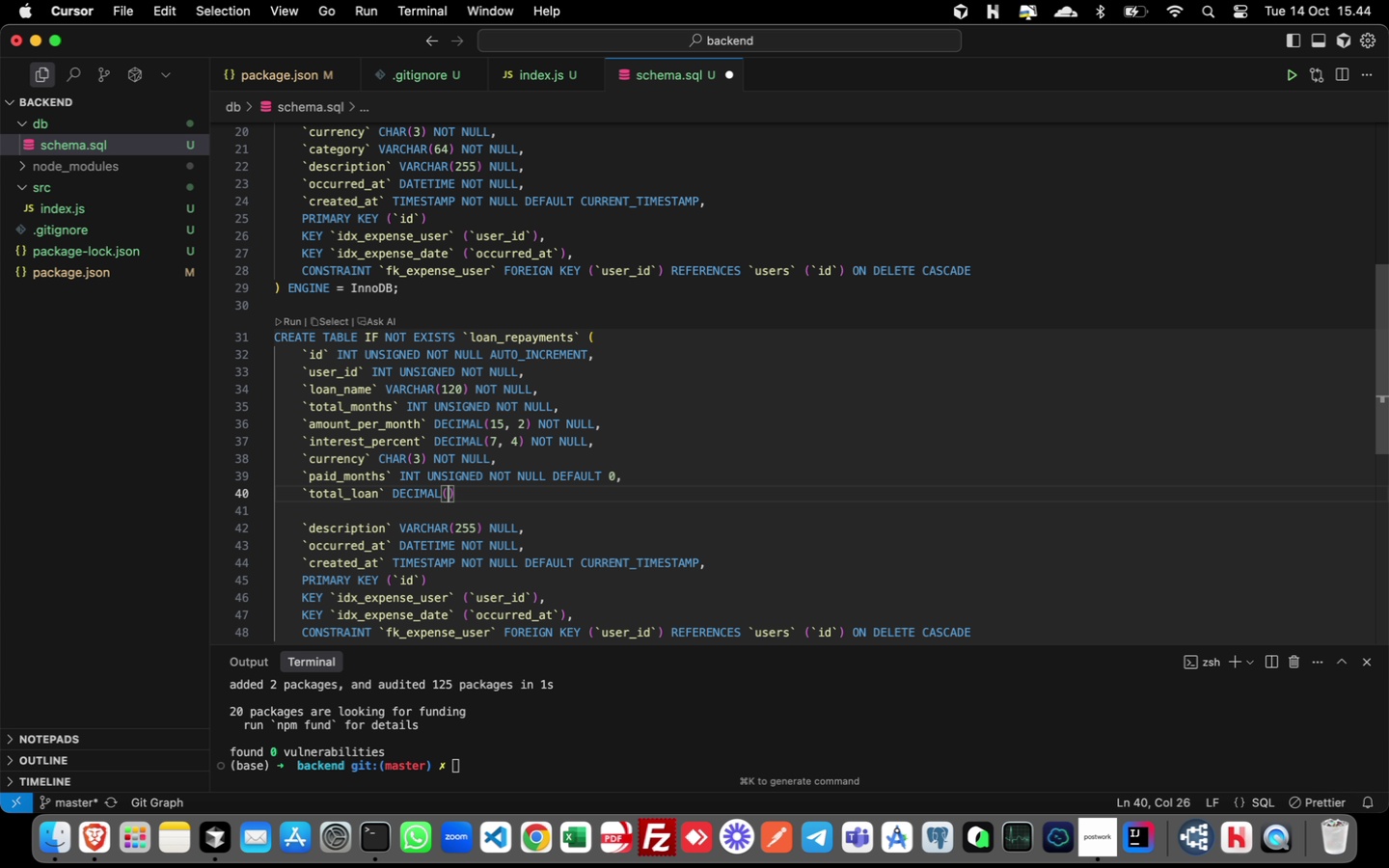 
type((15, 2) AS ()
 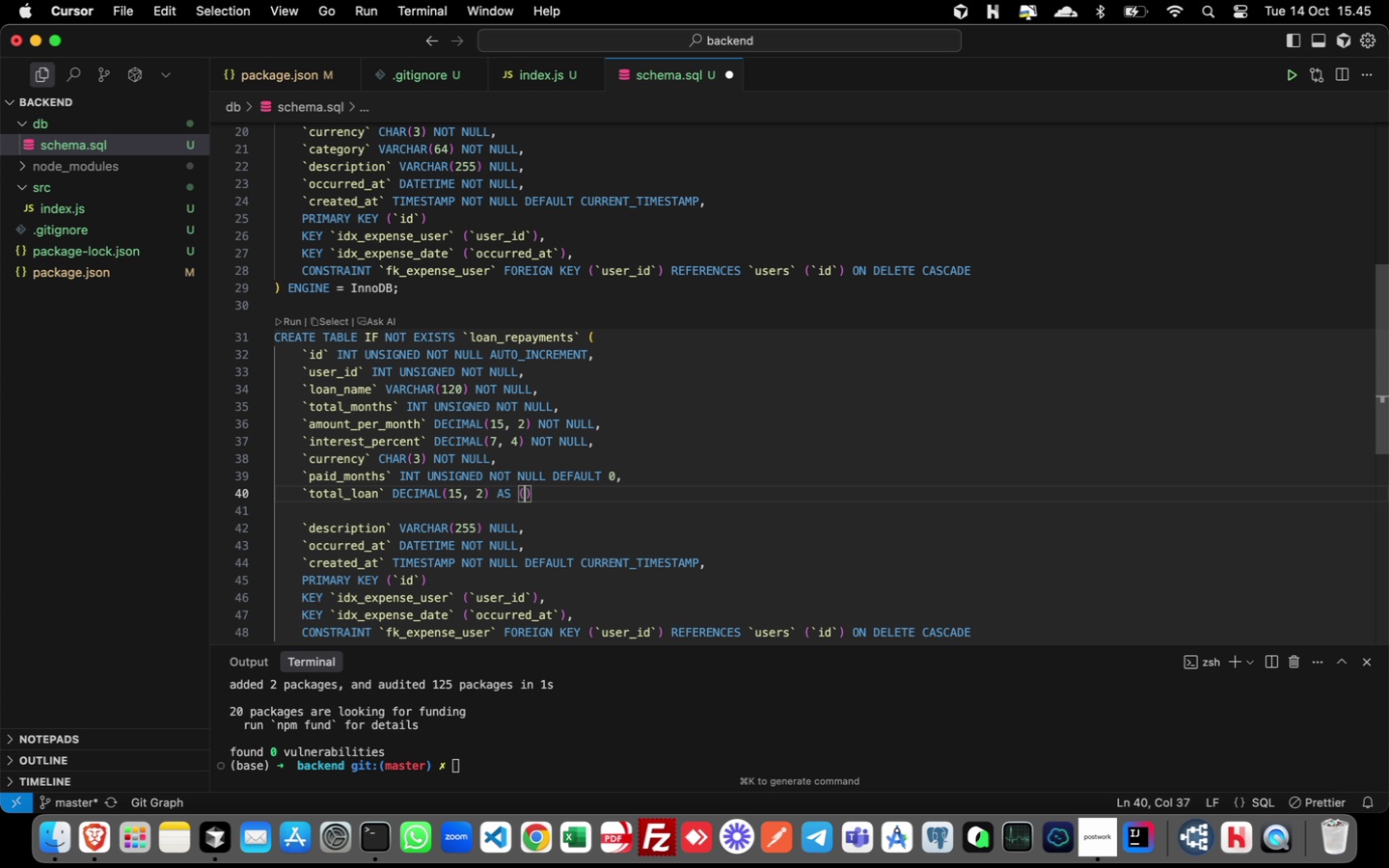 
key(Enter)
 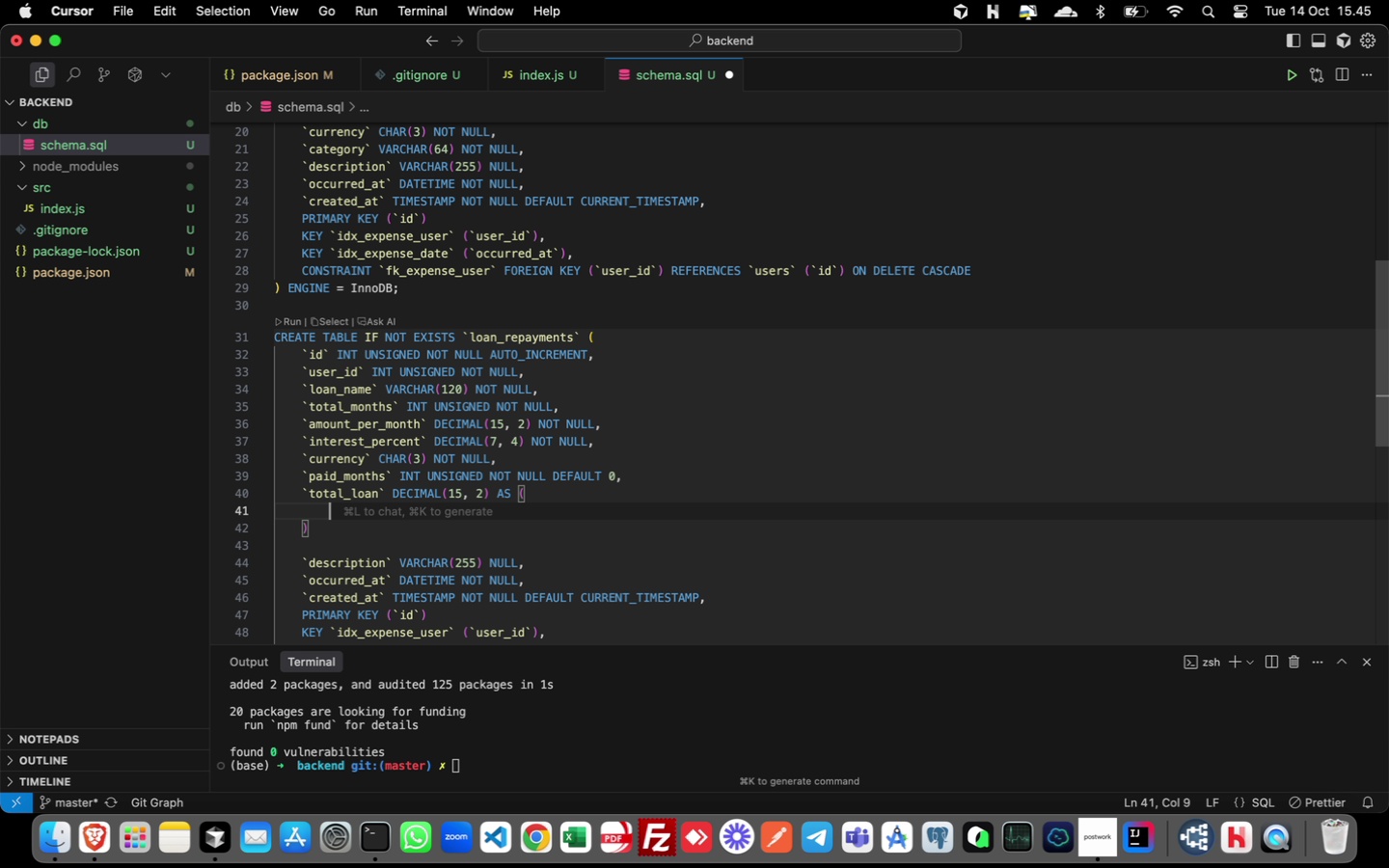 
key(Shift+9)
 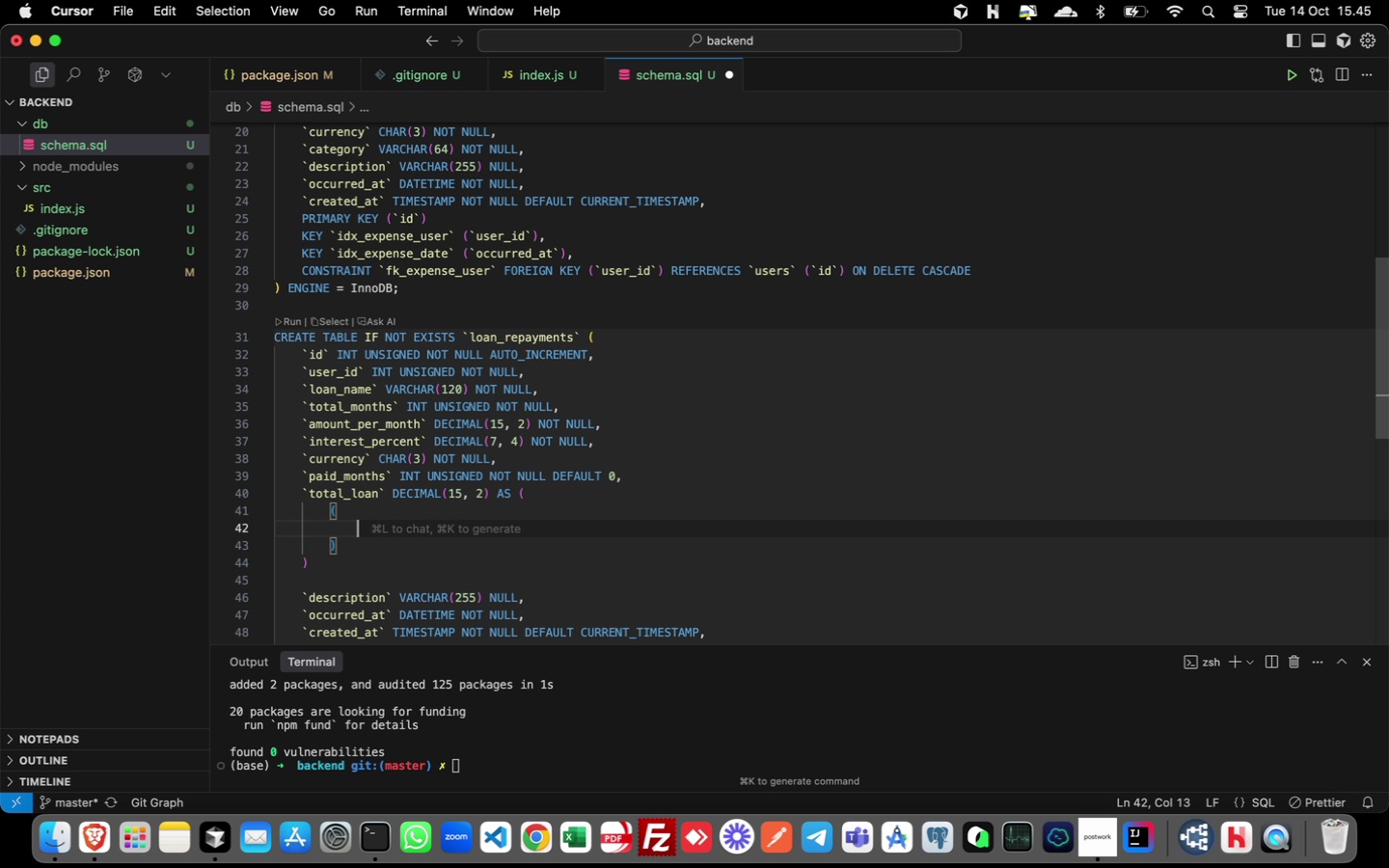 
key(Enter)
 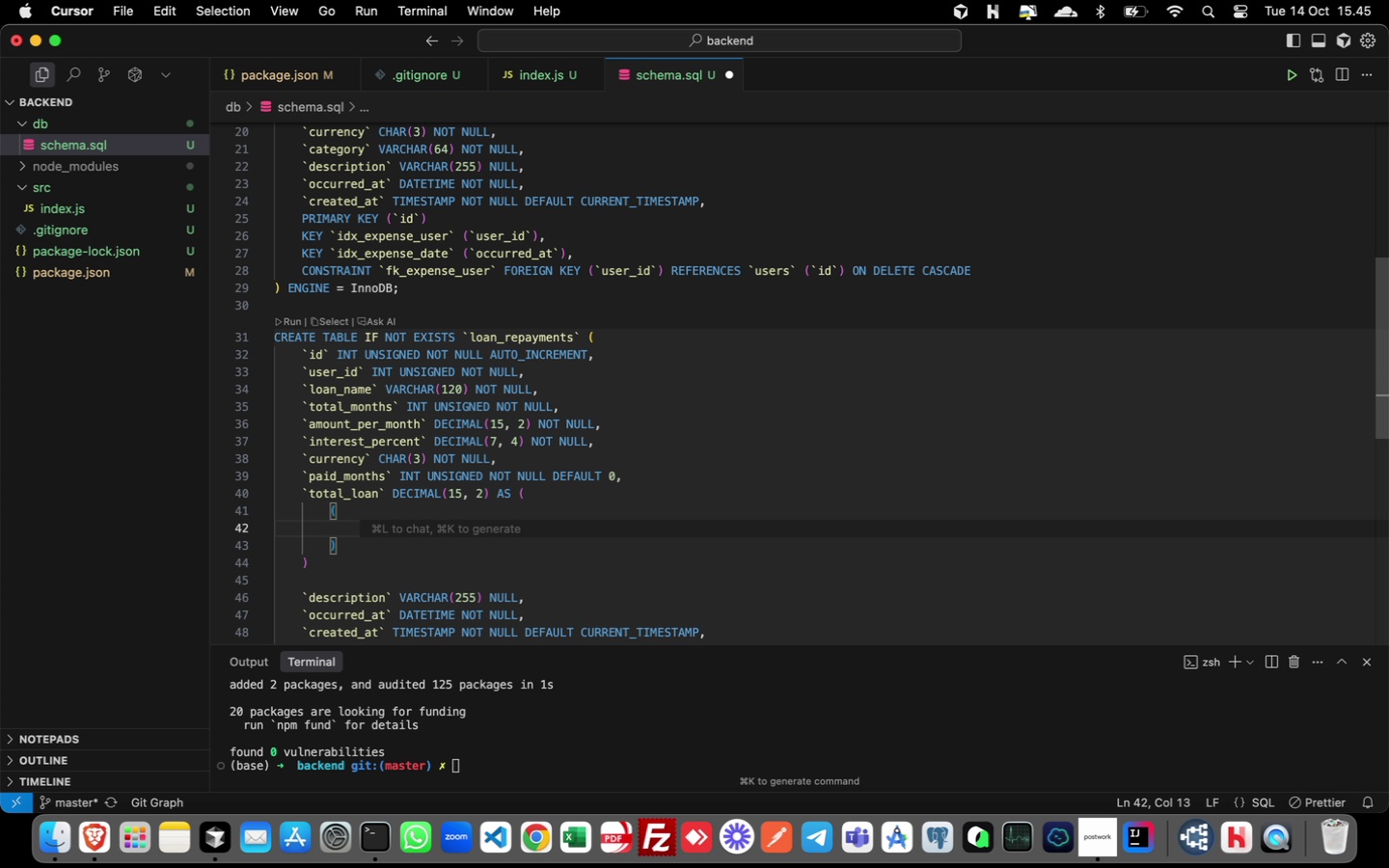 
type(`total)
 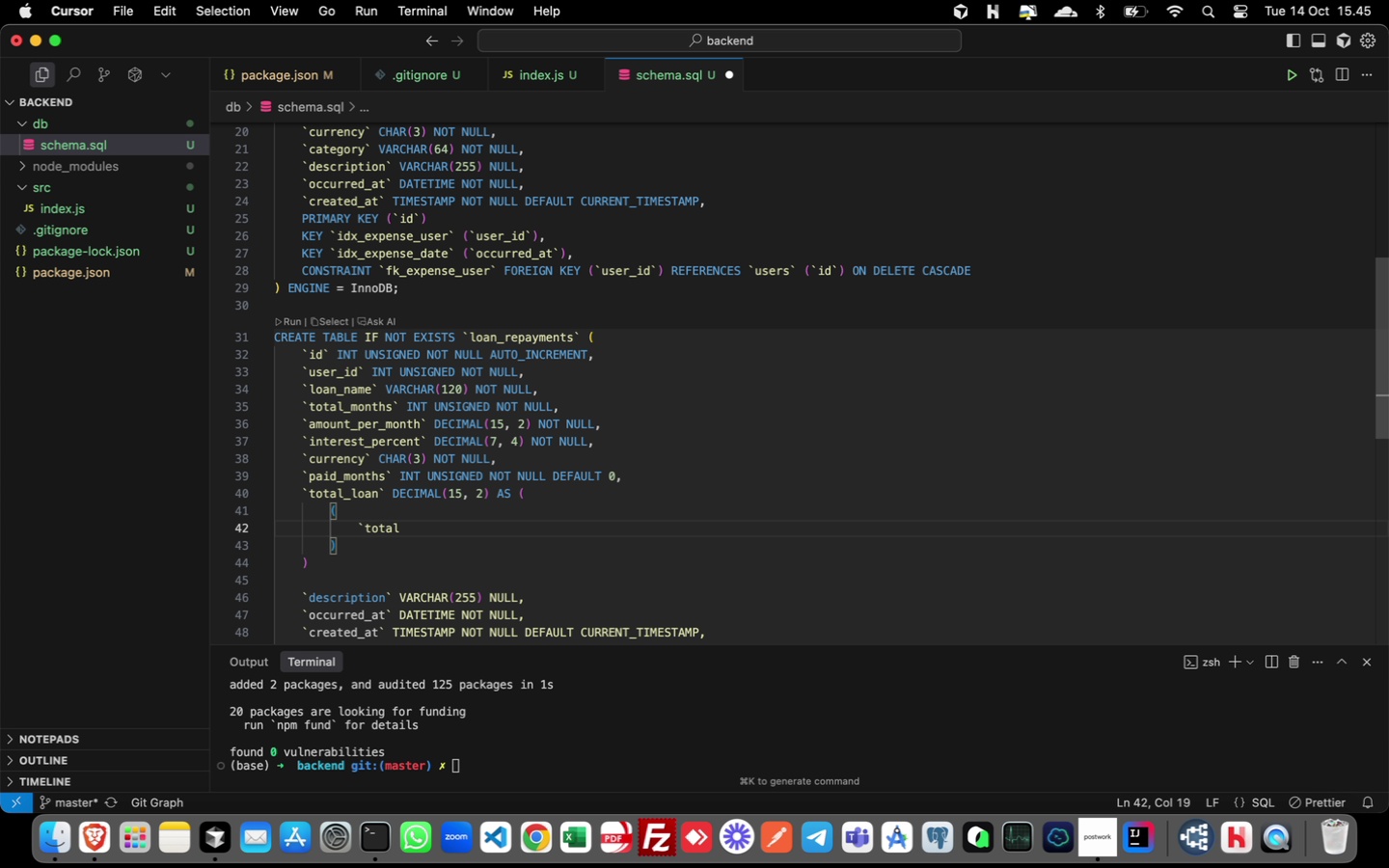 
wait(5.61)
 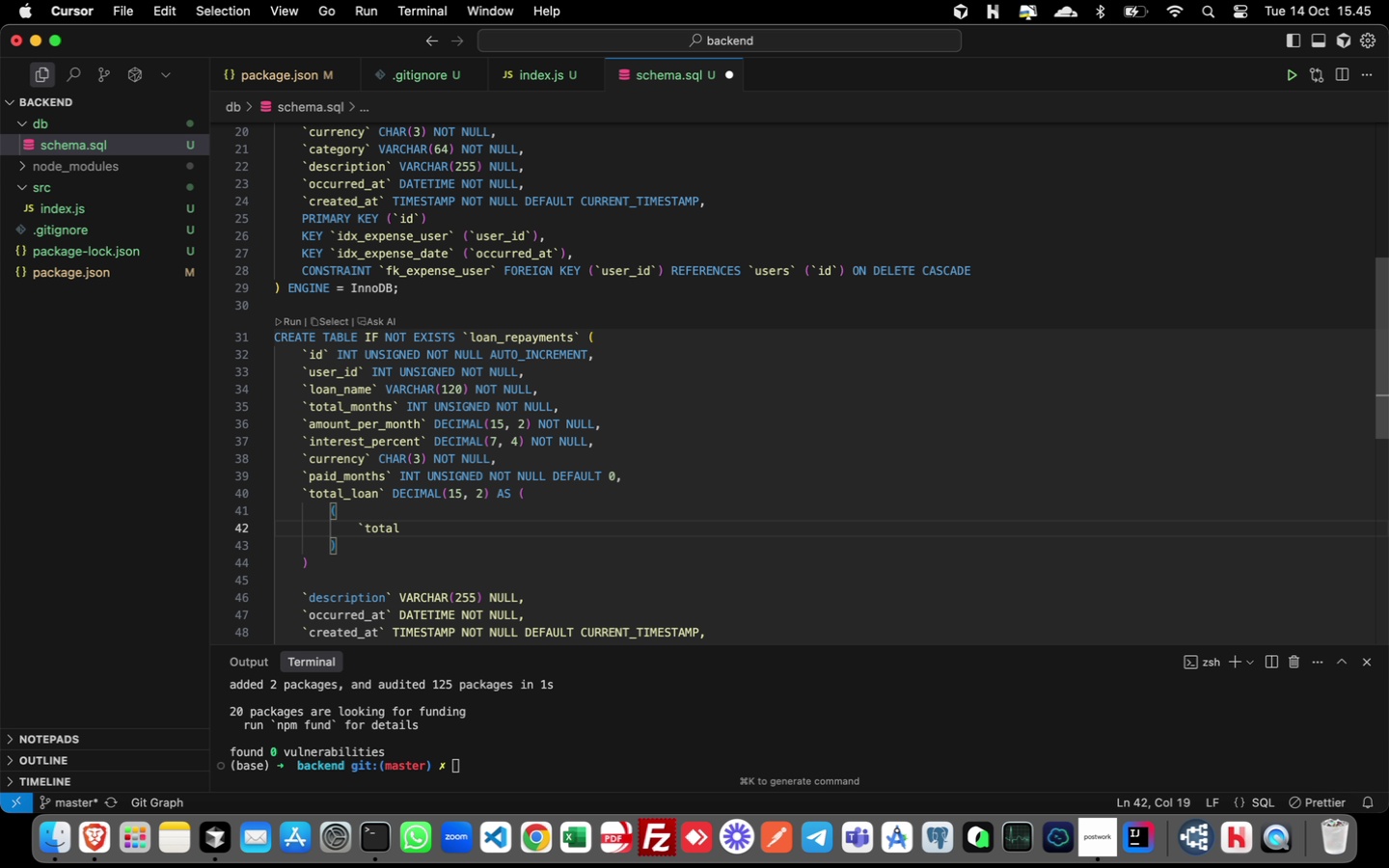 
type(_months)
 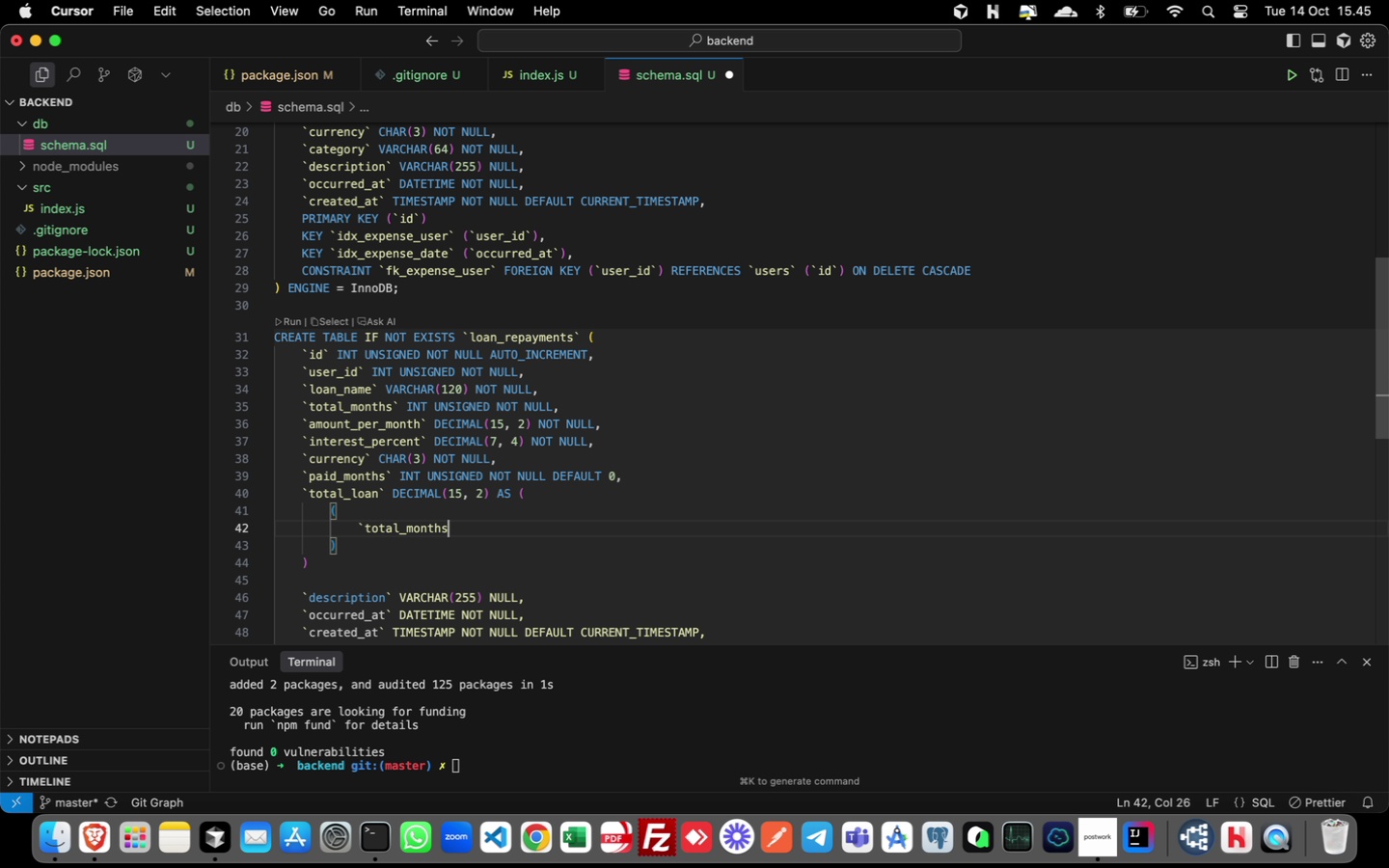 
type(` * `amount_per_mount)
 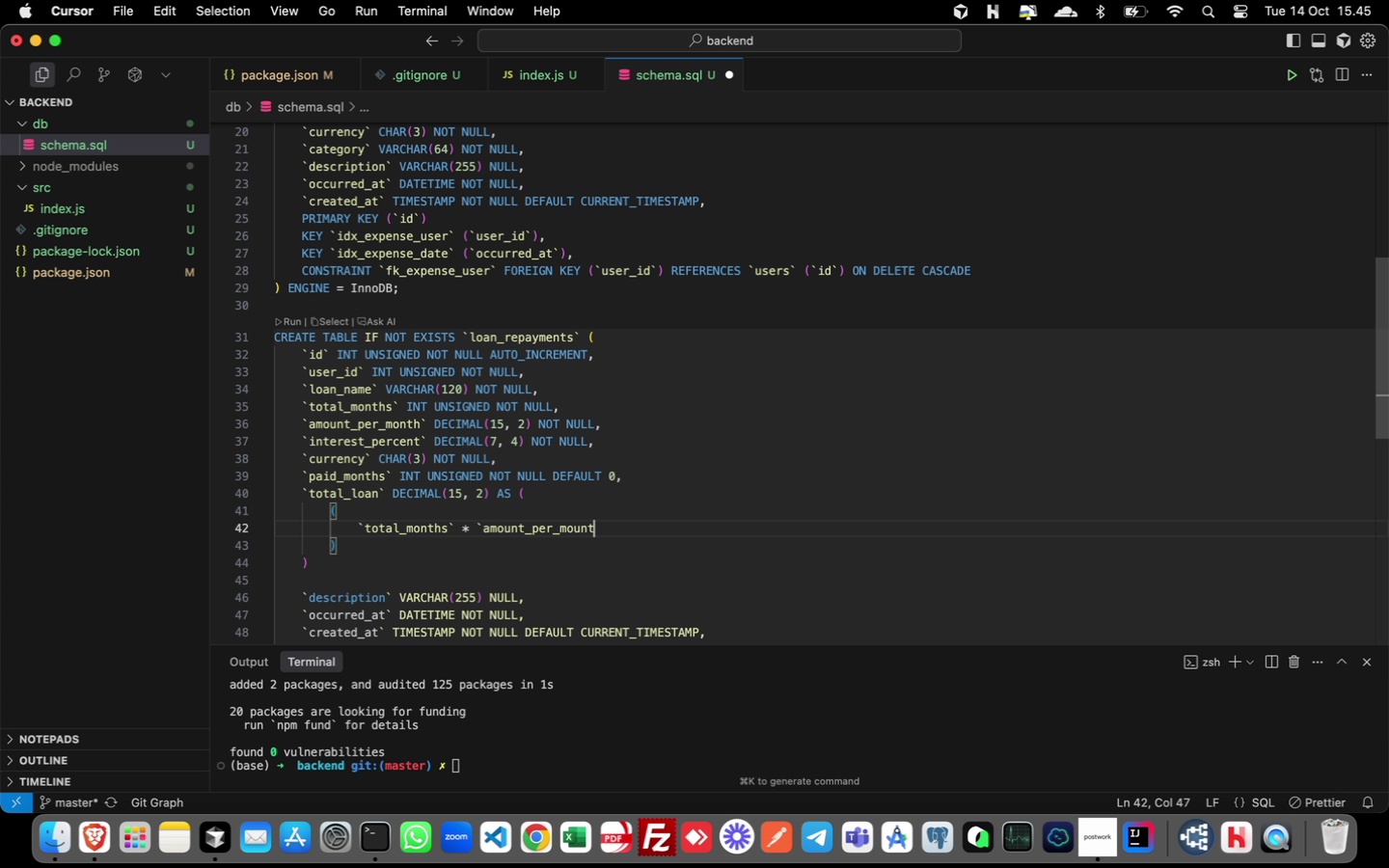 
key(Backspace)
key(Backspace)
key(Backspace)
type(nth)
 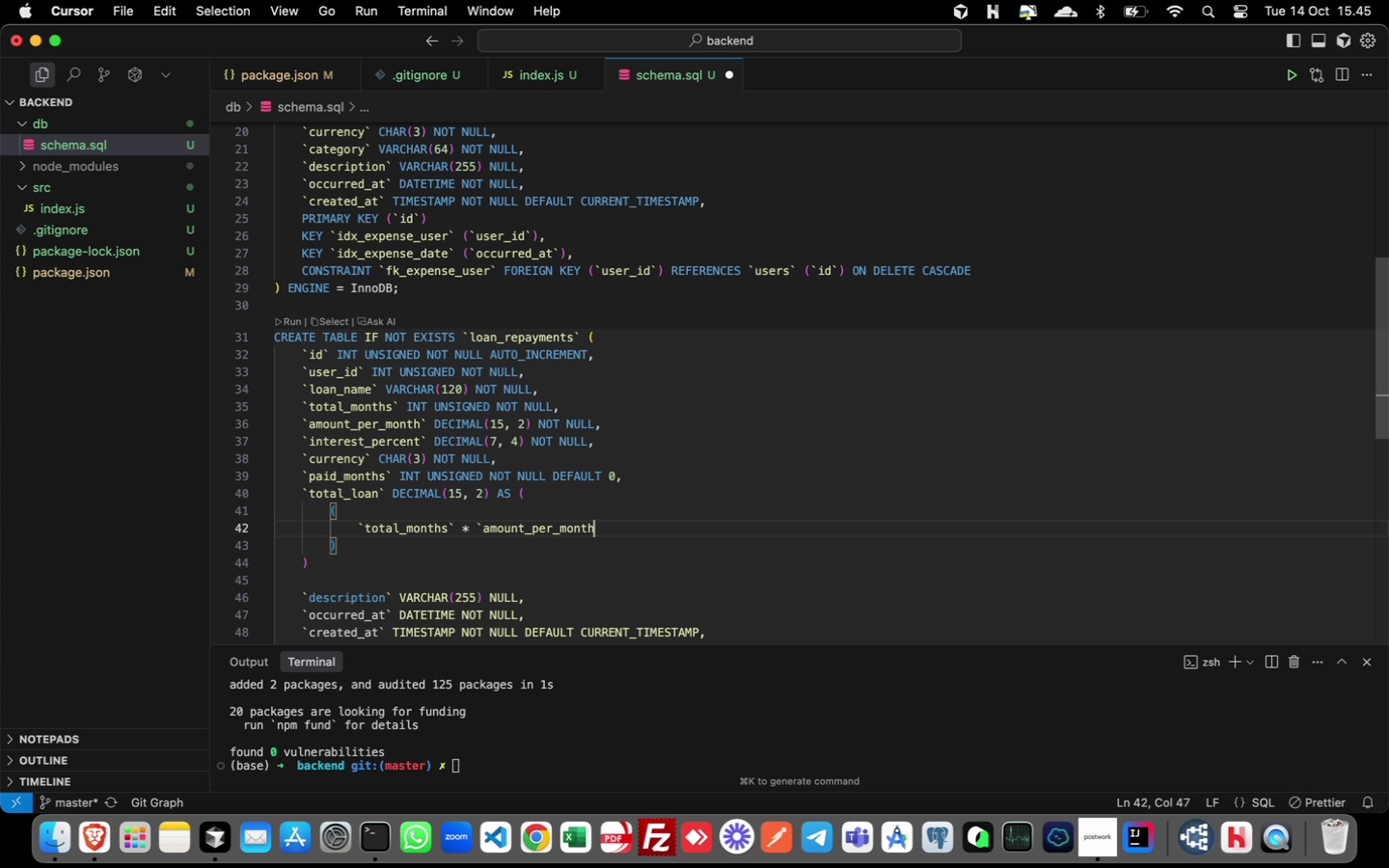 
wait(6.64)
 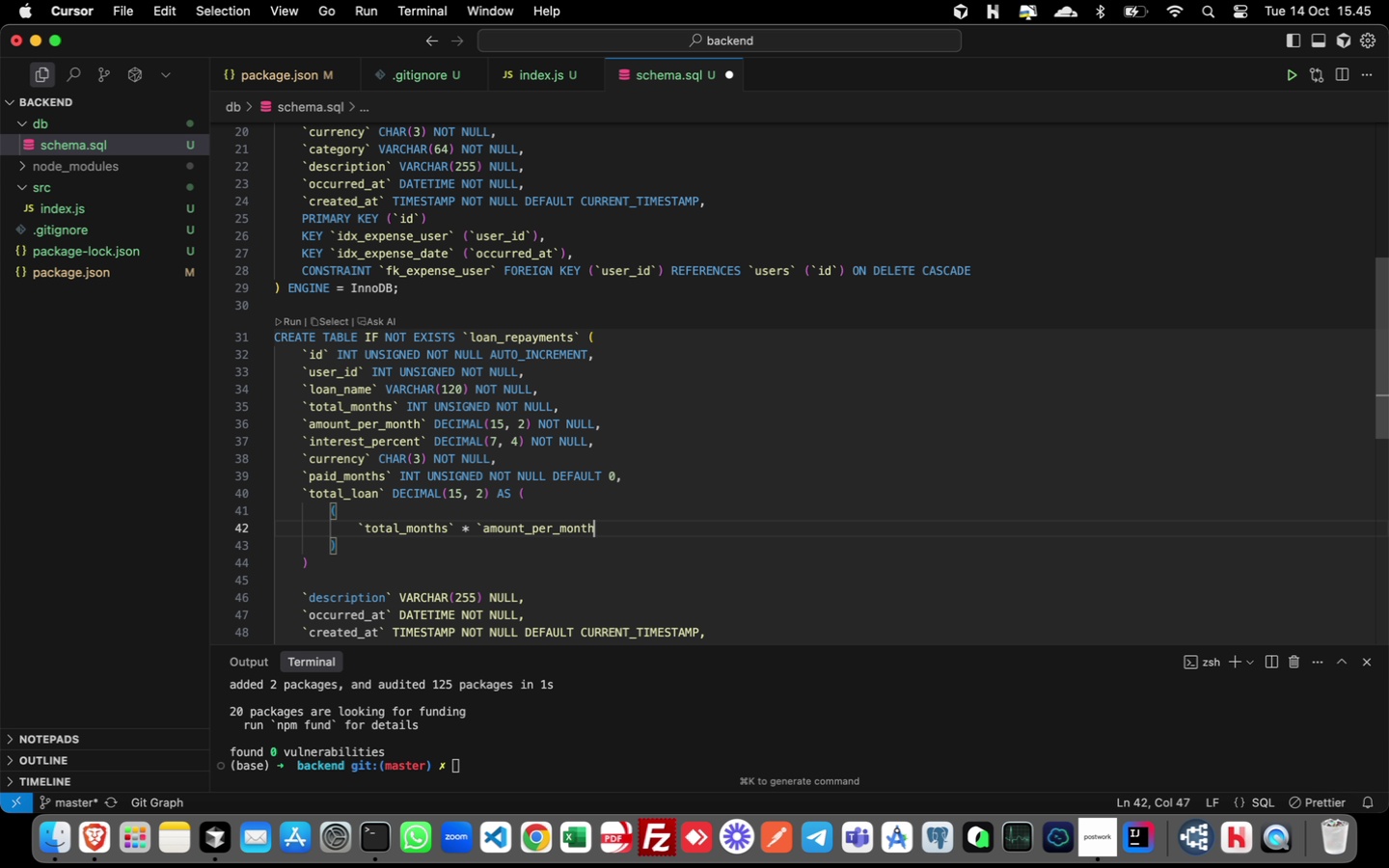 
key(Backquote)
 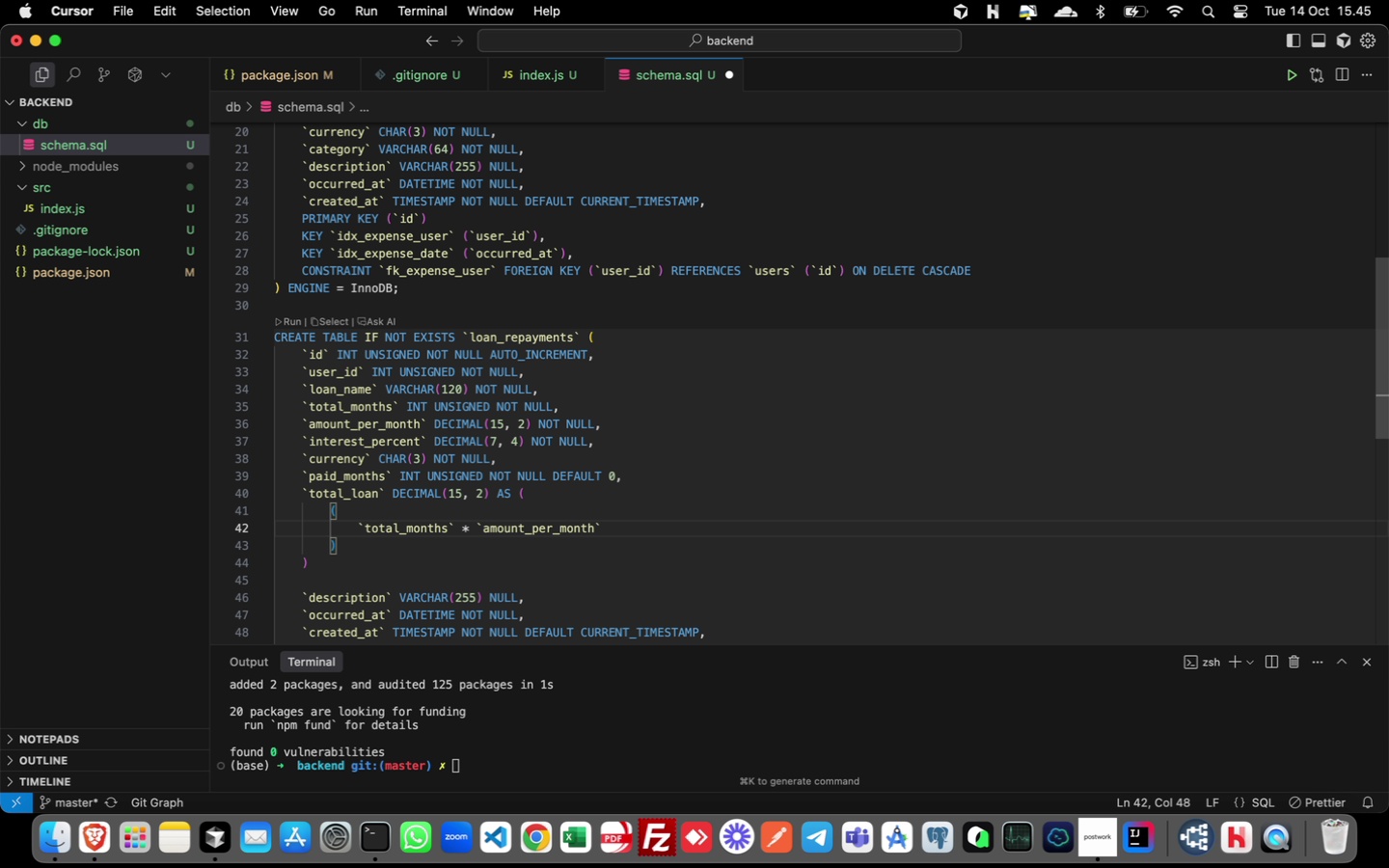 
key(ArrowDown)
 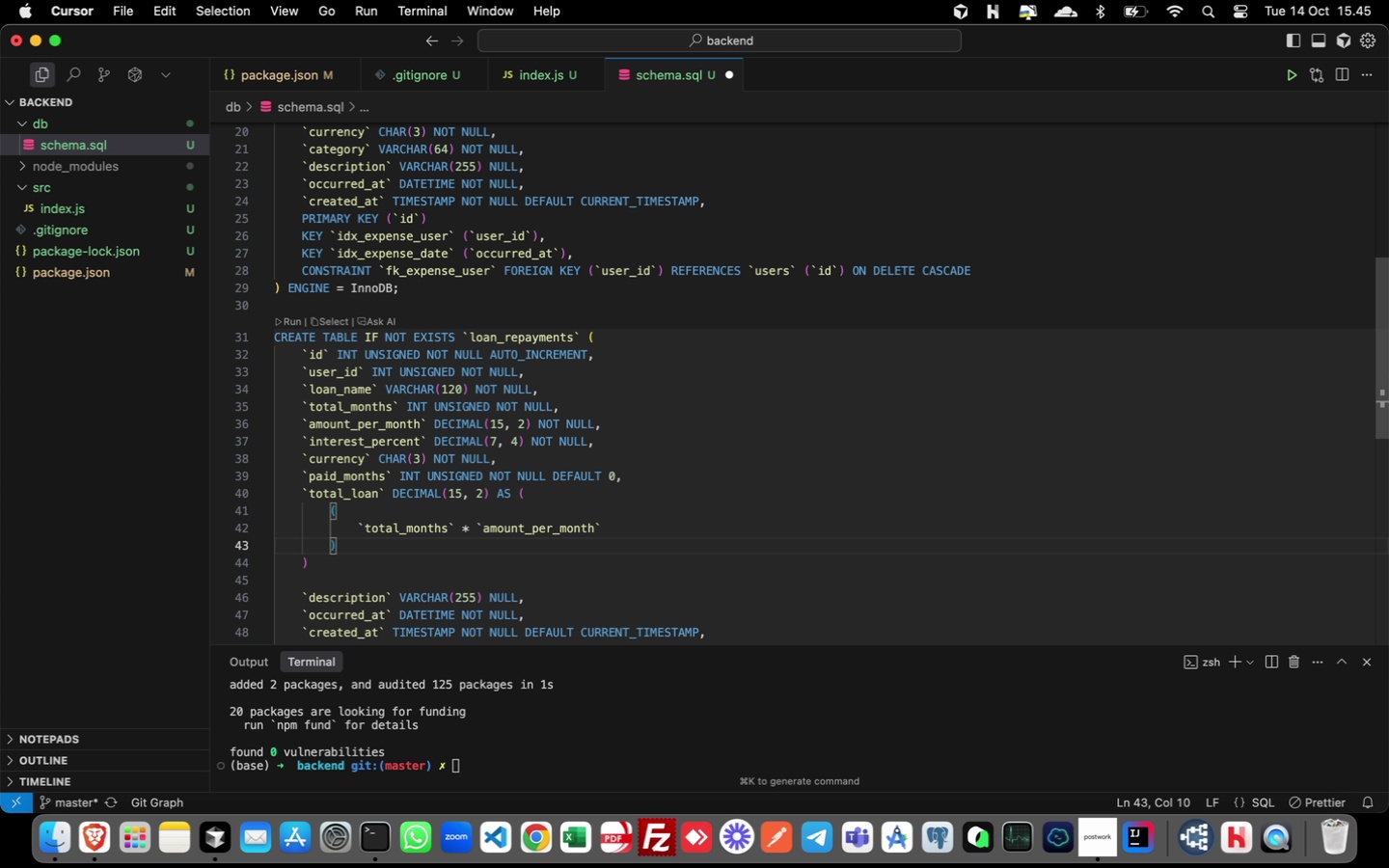 
type( * (1 + )
 